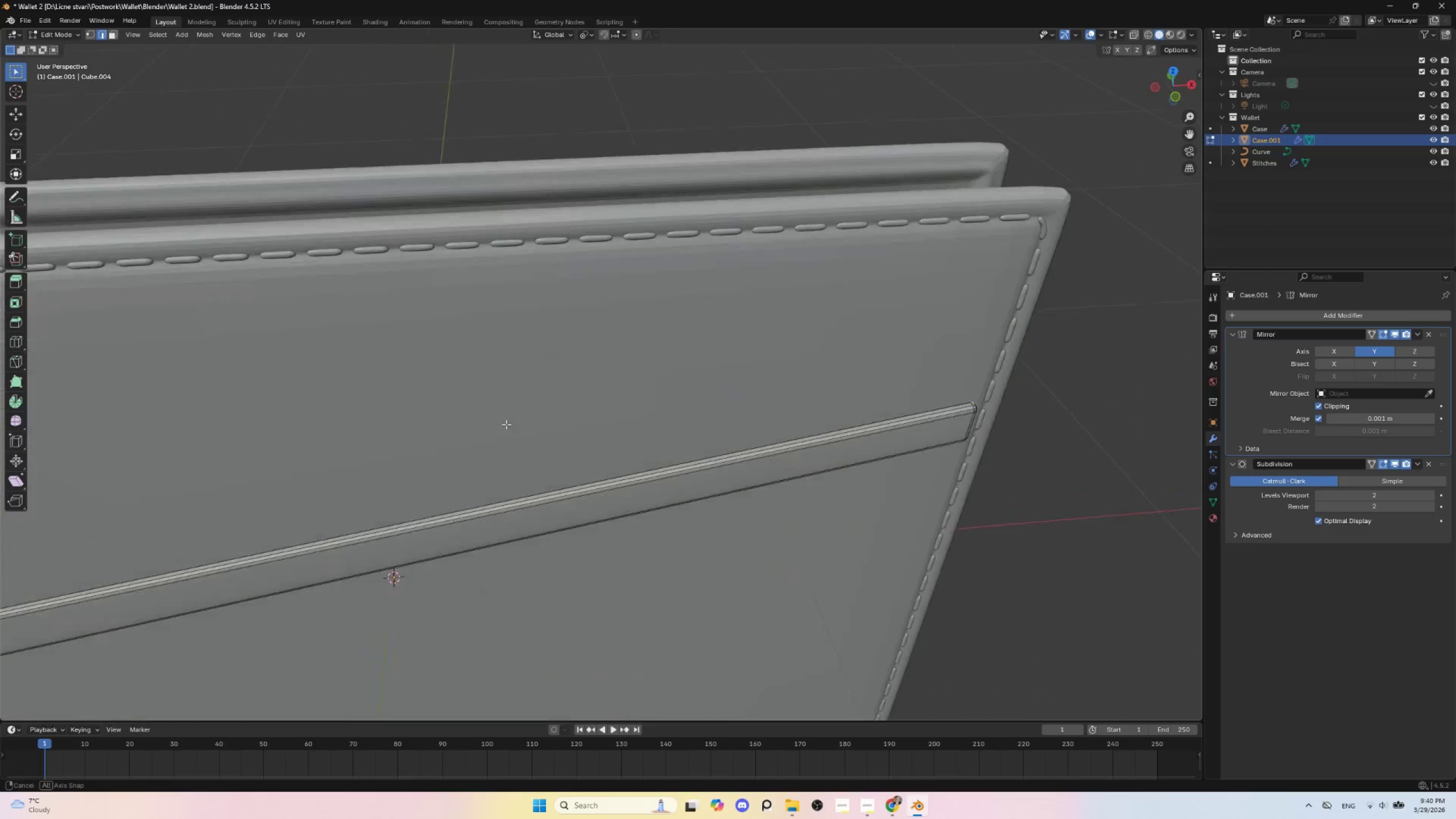 
hold_key(key=AltLeft, duration=0.39)
 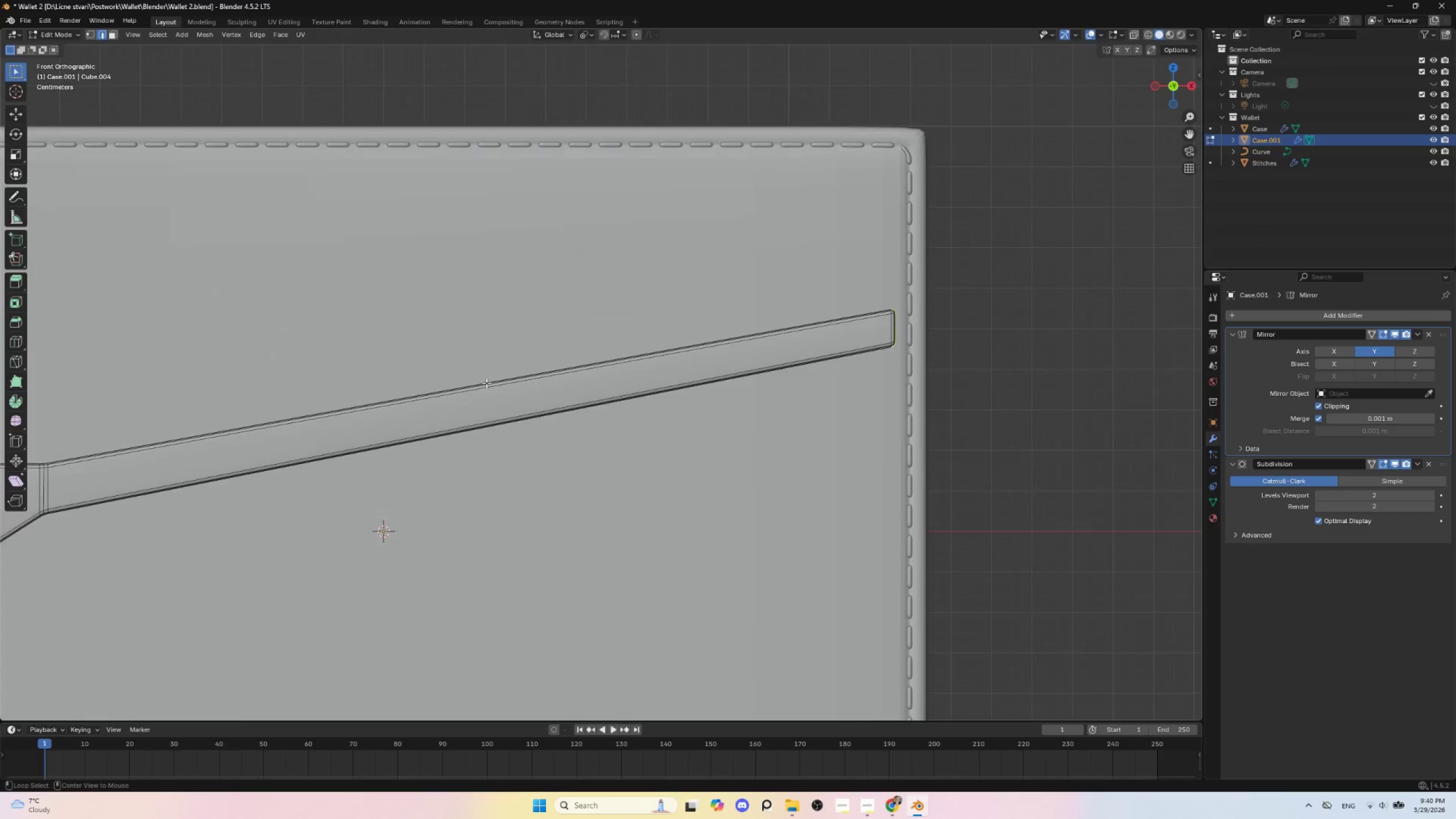 
scroll: coordinate [486, 388], scroll_direction: down, amount: 3.0
 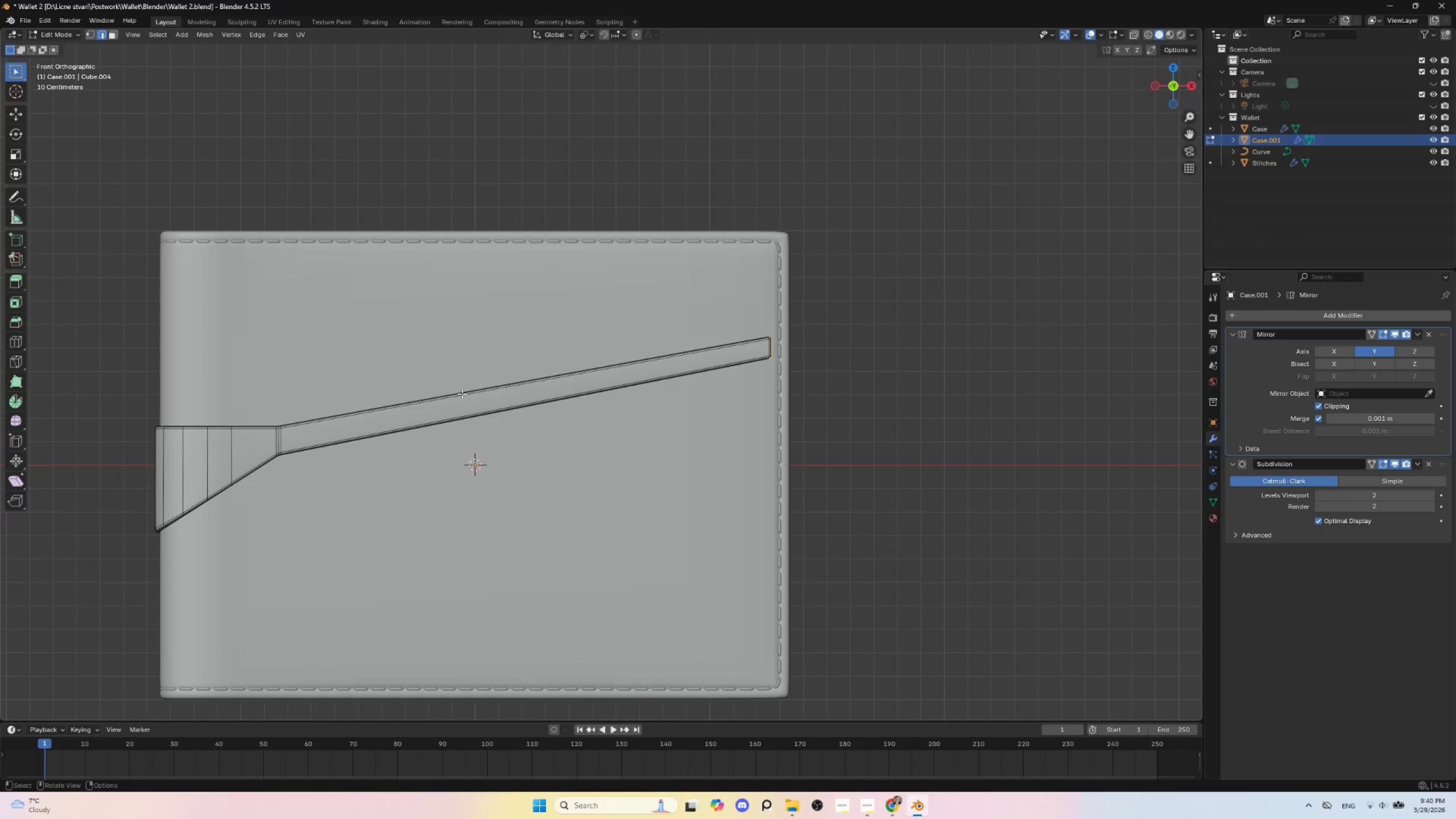 
key(Control+R)
 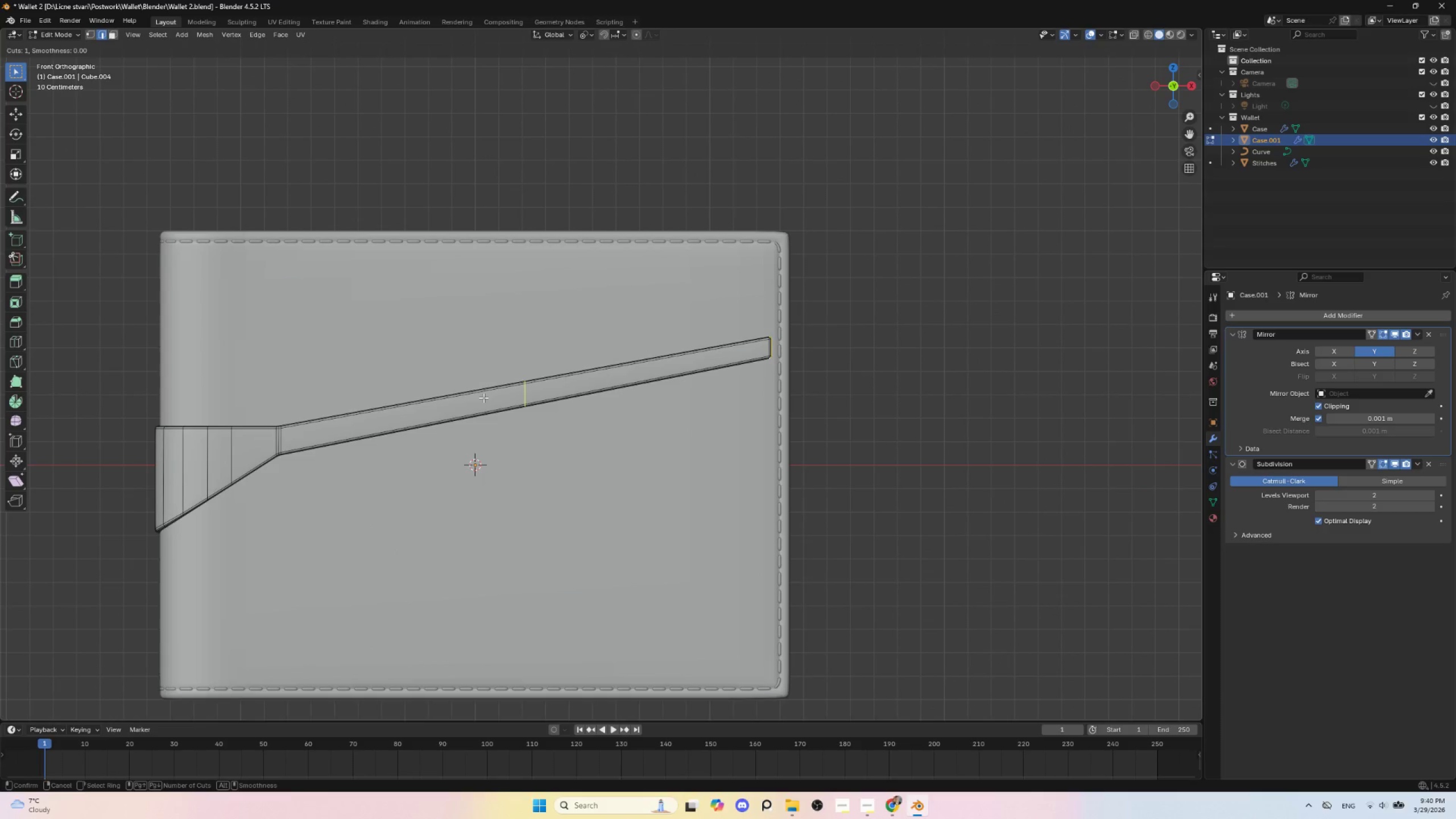 
left_click([483, 398])
 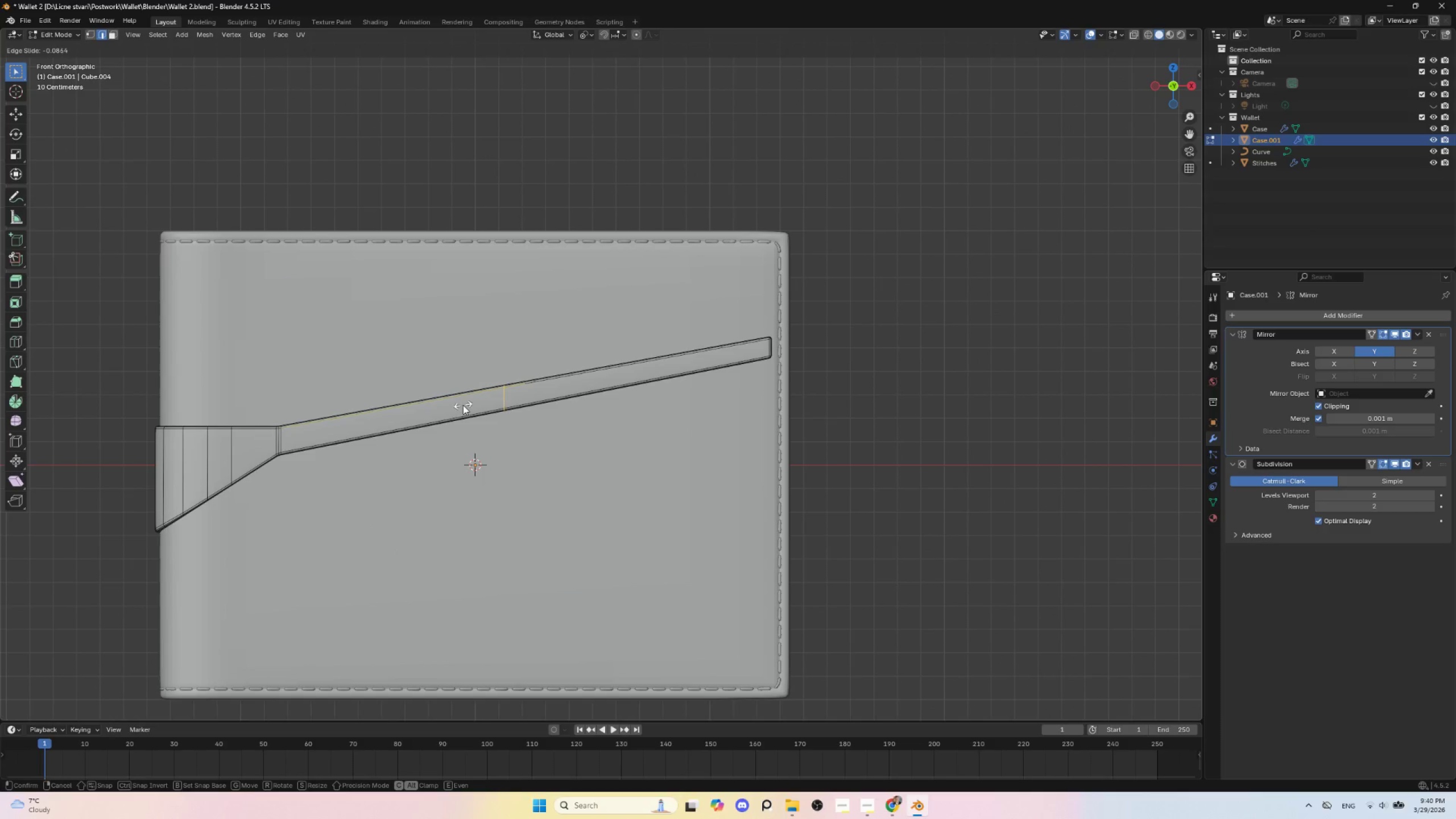 
left_click([463, 405])
 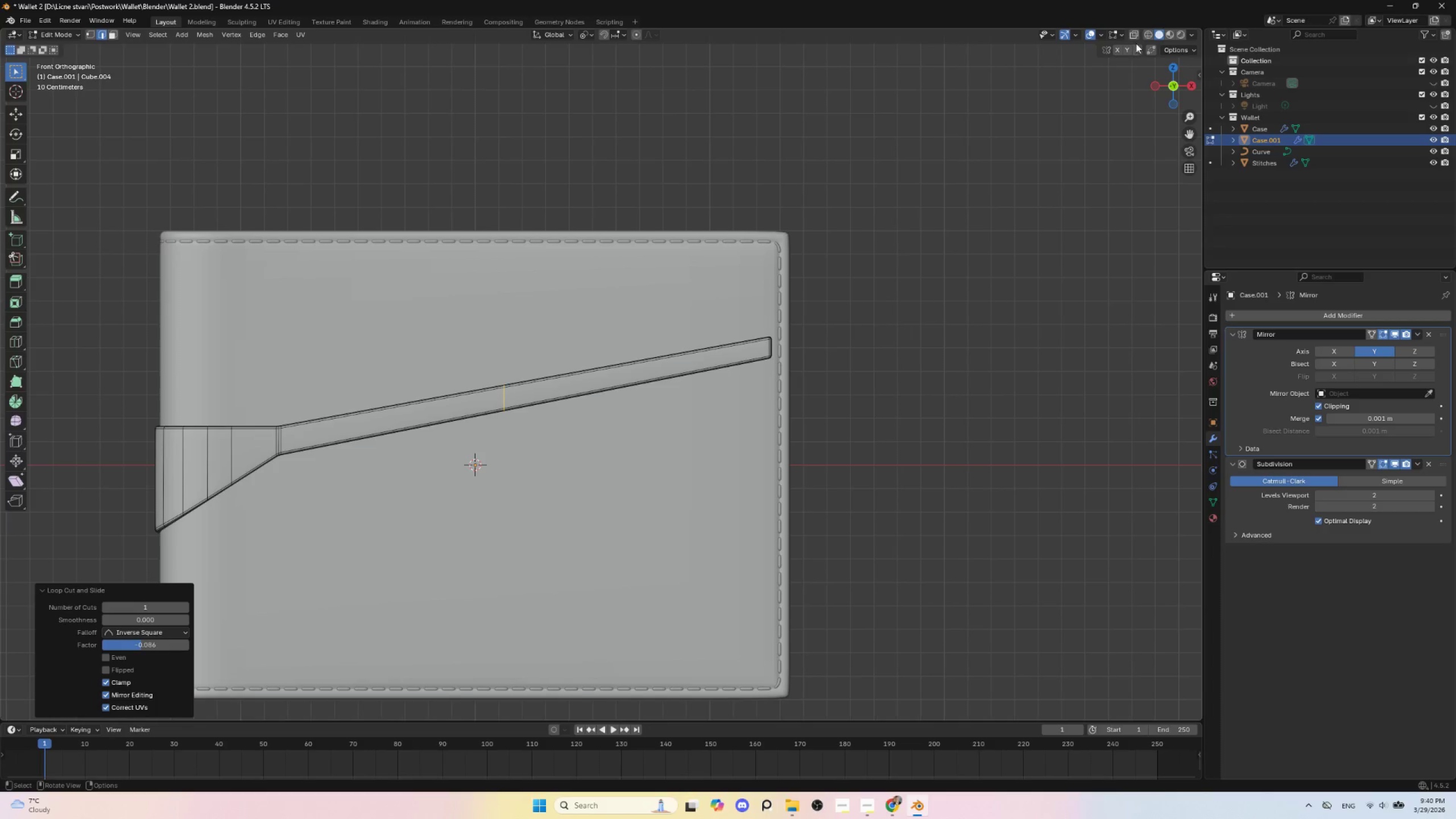 
left_click([1135, 31])
 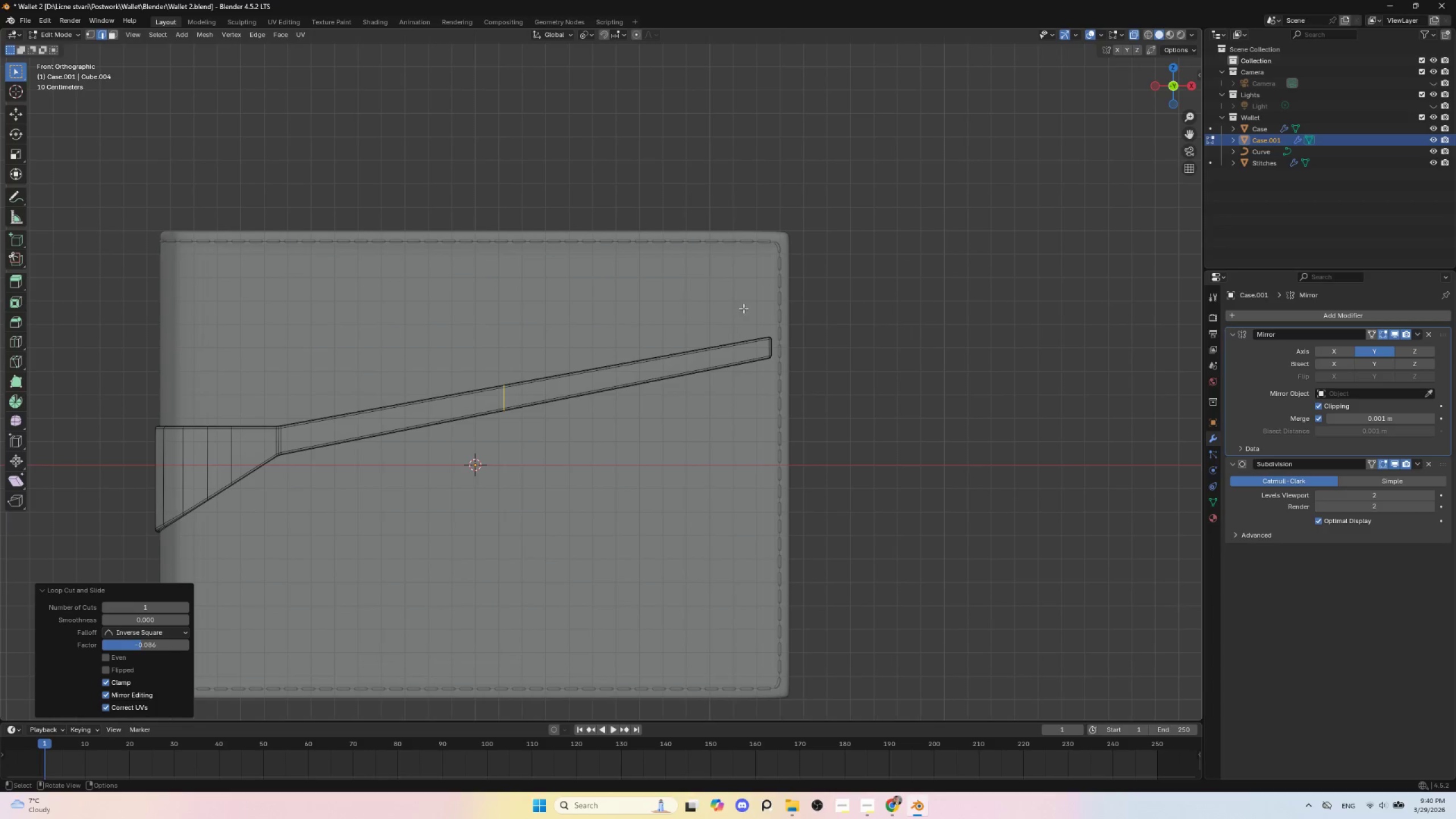 
left_click_drag(start_coordinate=[743, 308], to_coordinate=[804, 404])
 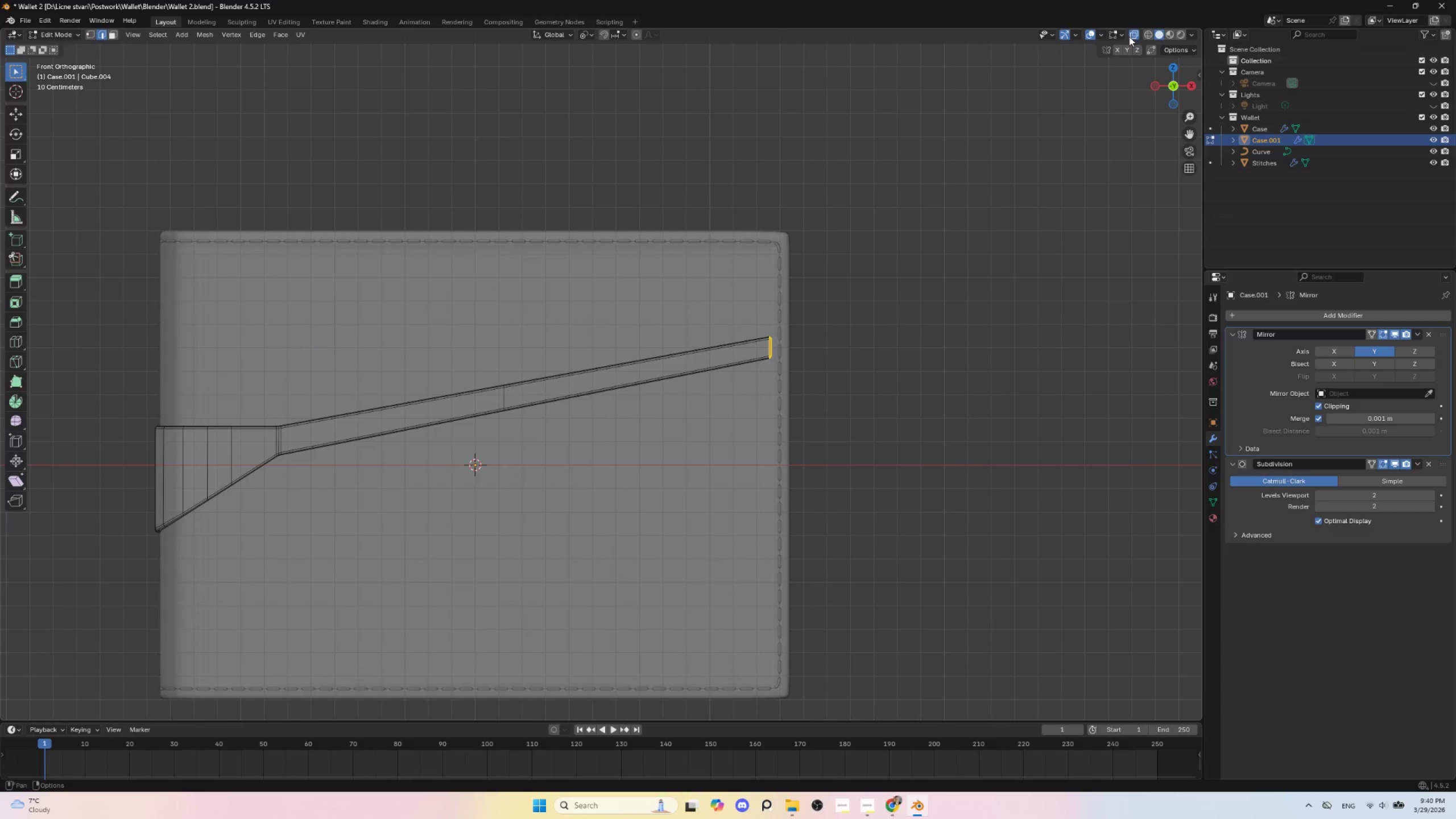 
left_click([1134, 34])
 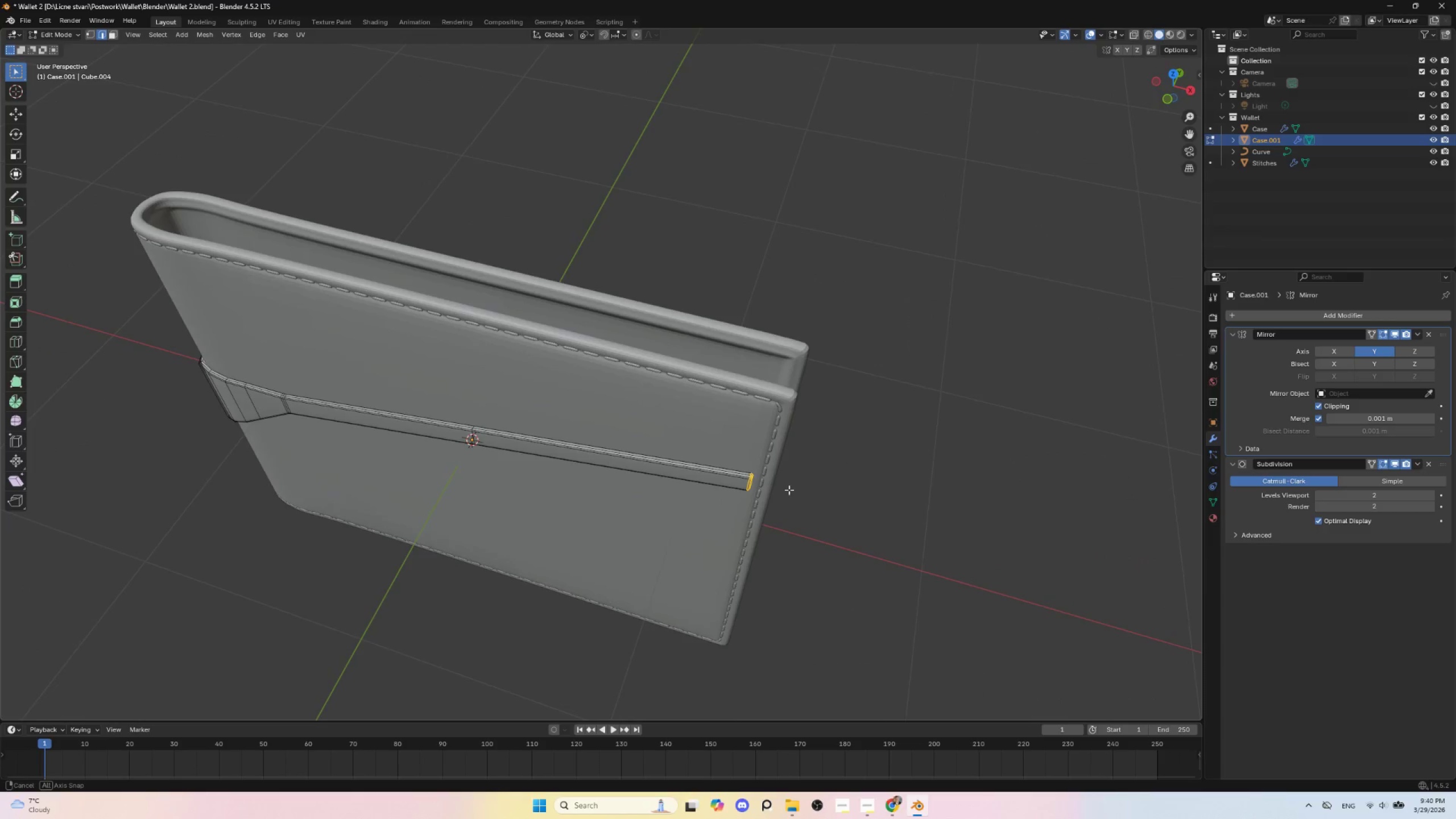 
scroll: coordinate [775, 544], scroll_direction: up, amount: 2.0
 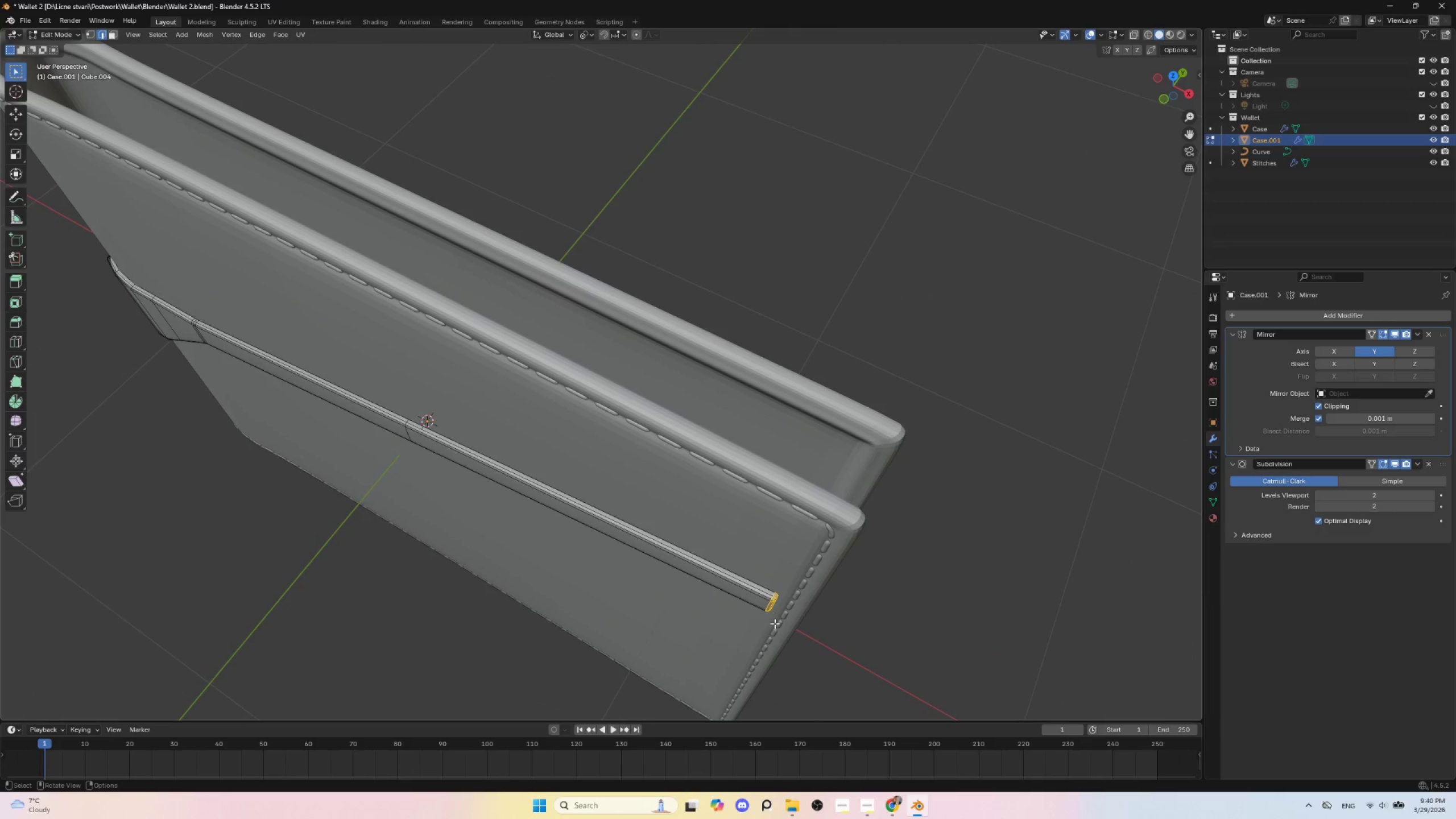 
type(gy)
 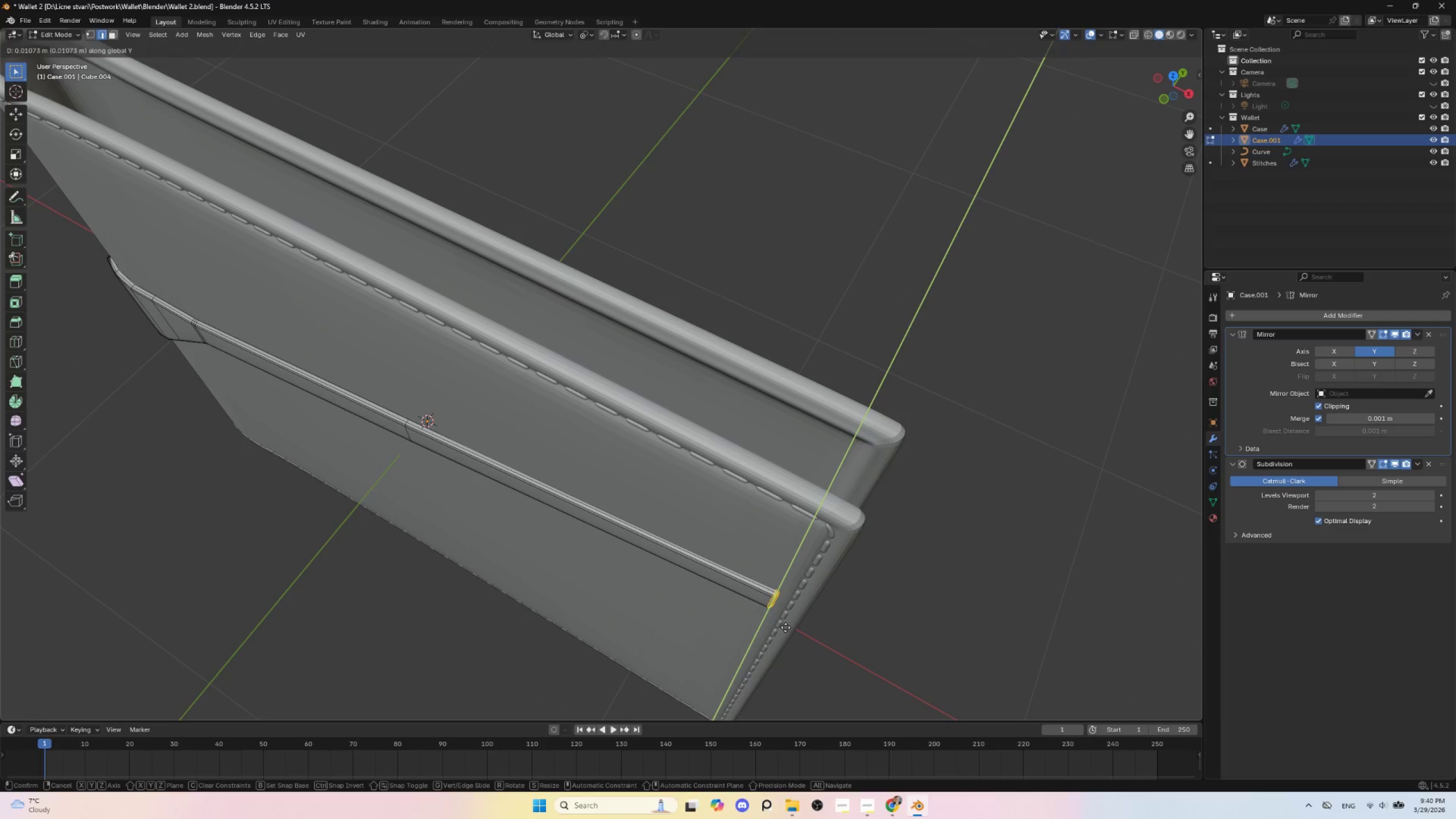 
left_click([785, 627])
 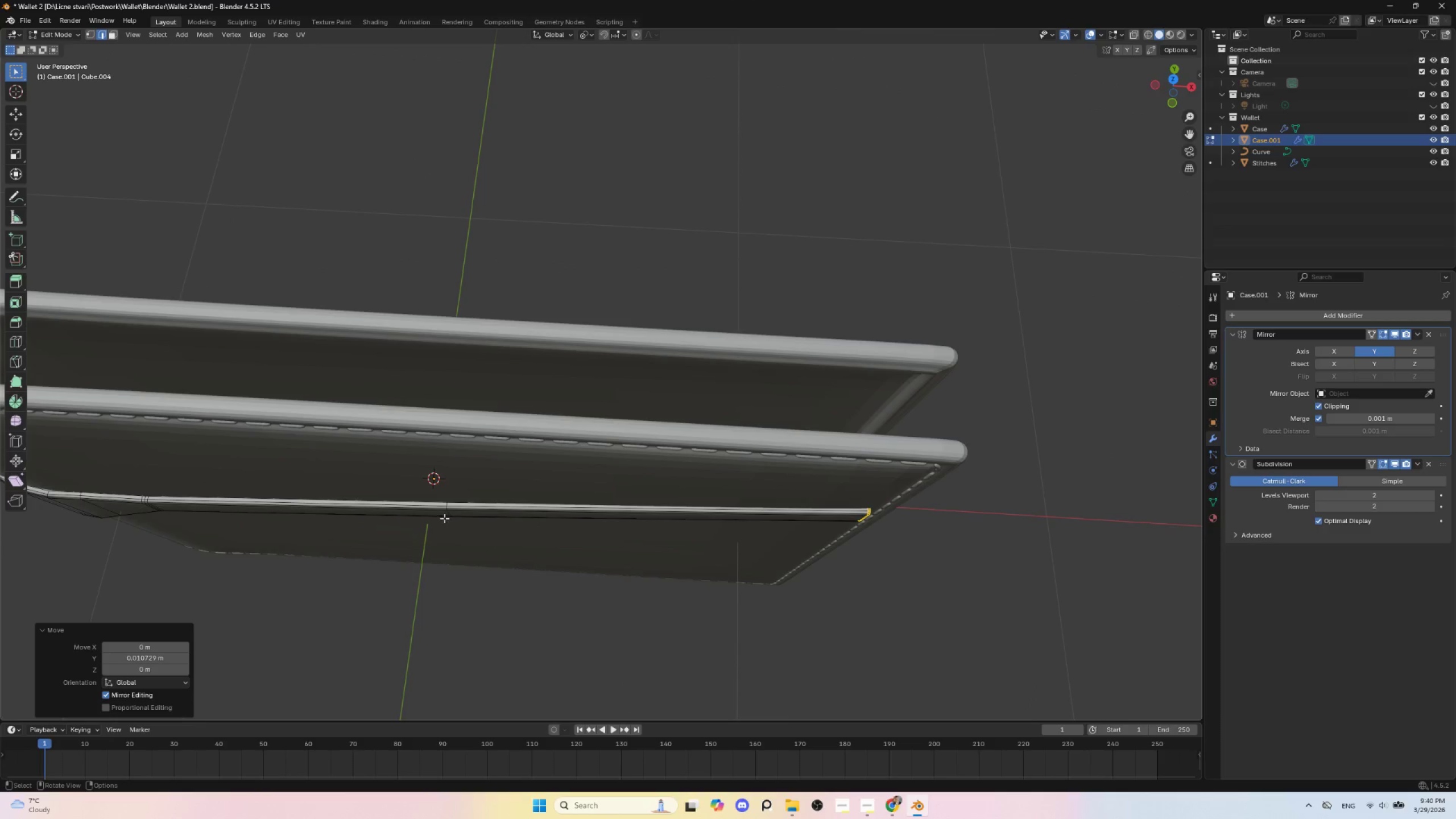 
key(Tab)
 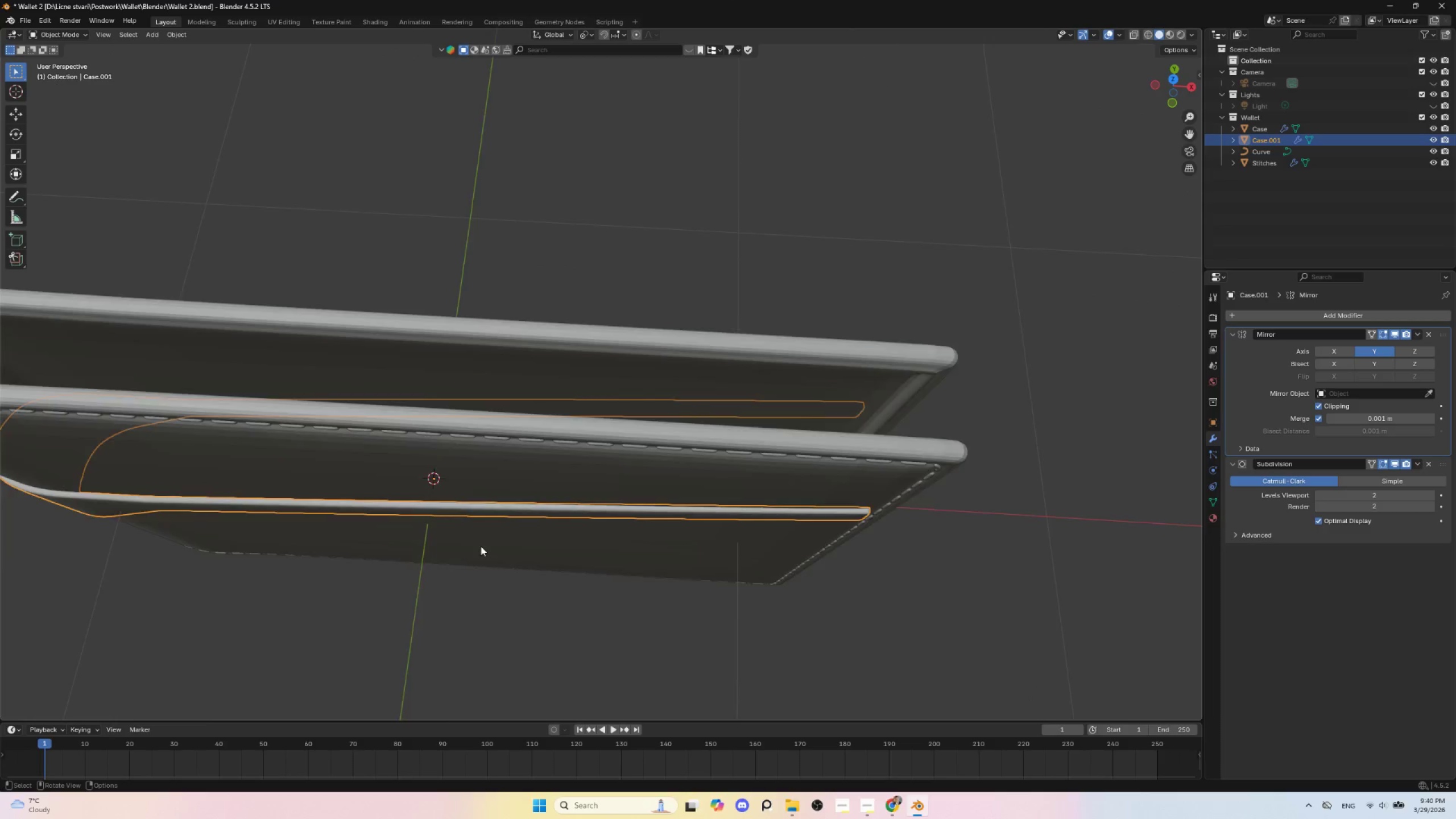 
left_click([729, 567])
 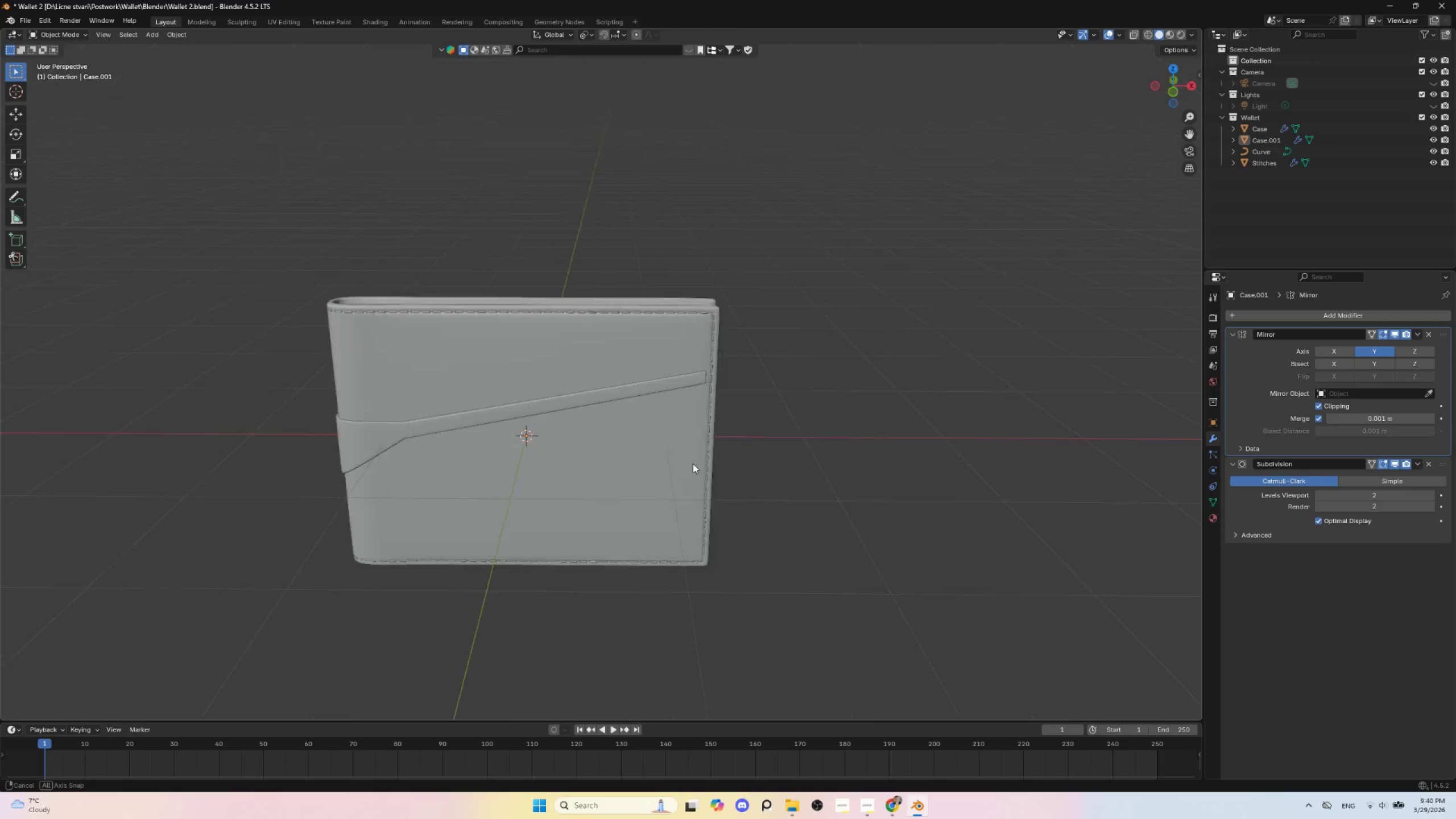 
scroll: coordinate [481, 548], scroll_direction: down, amount: 5.0
 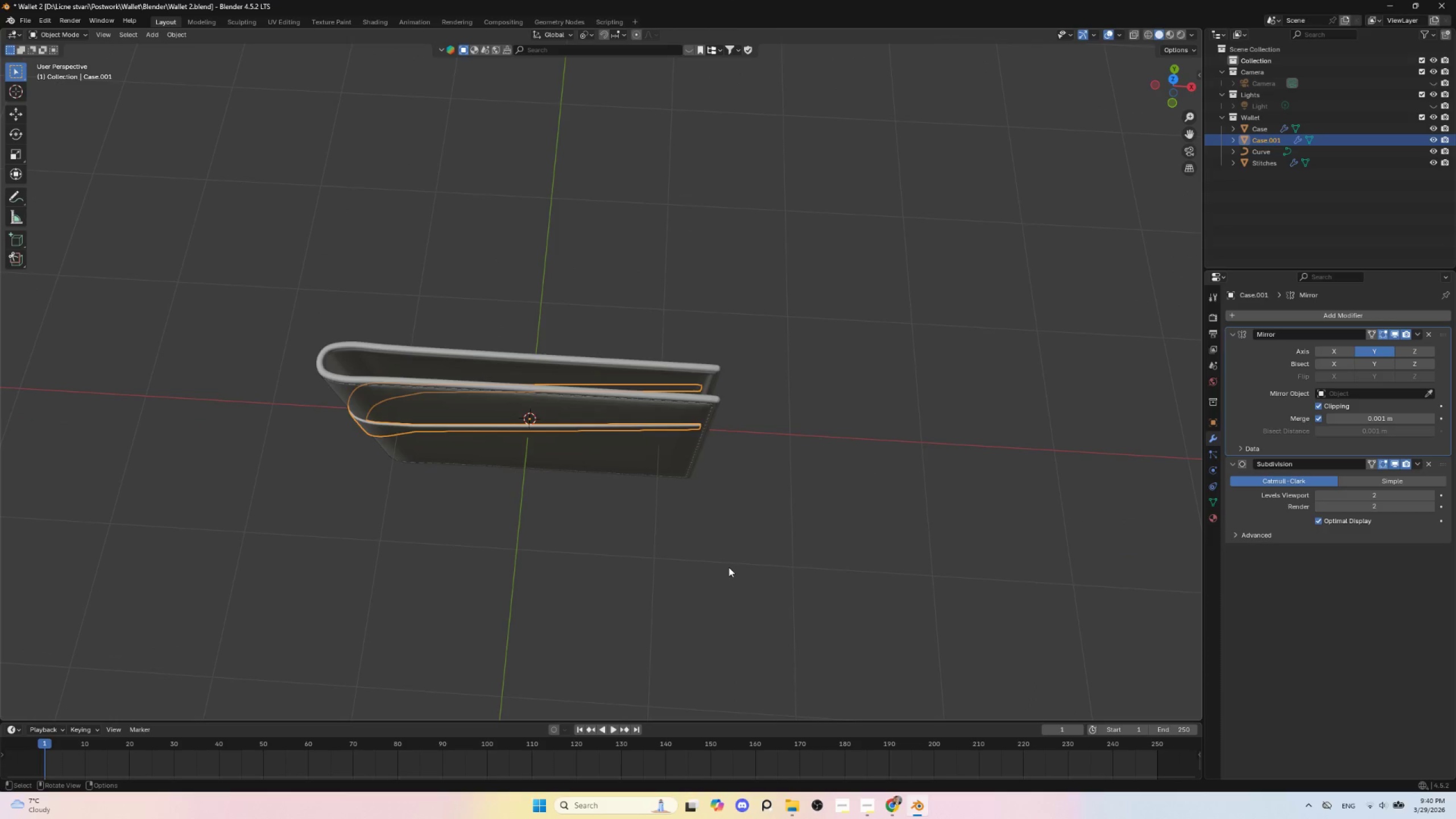 
hold_key(key=AltLeft, duration=0.38)
 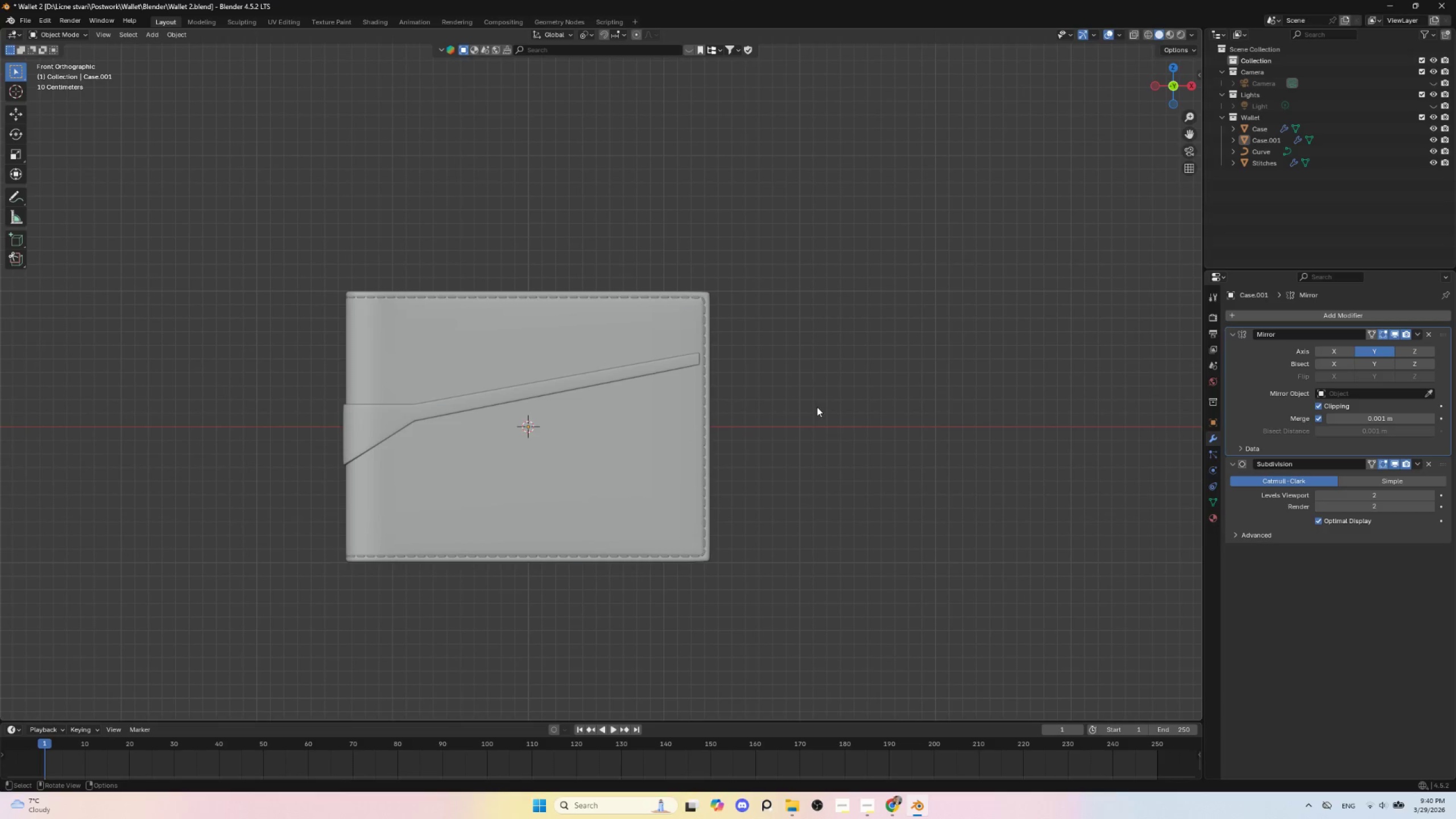 
left_click([815, 407])
 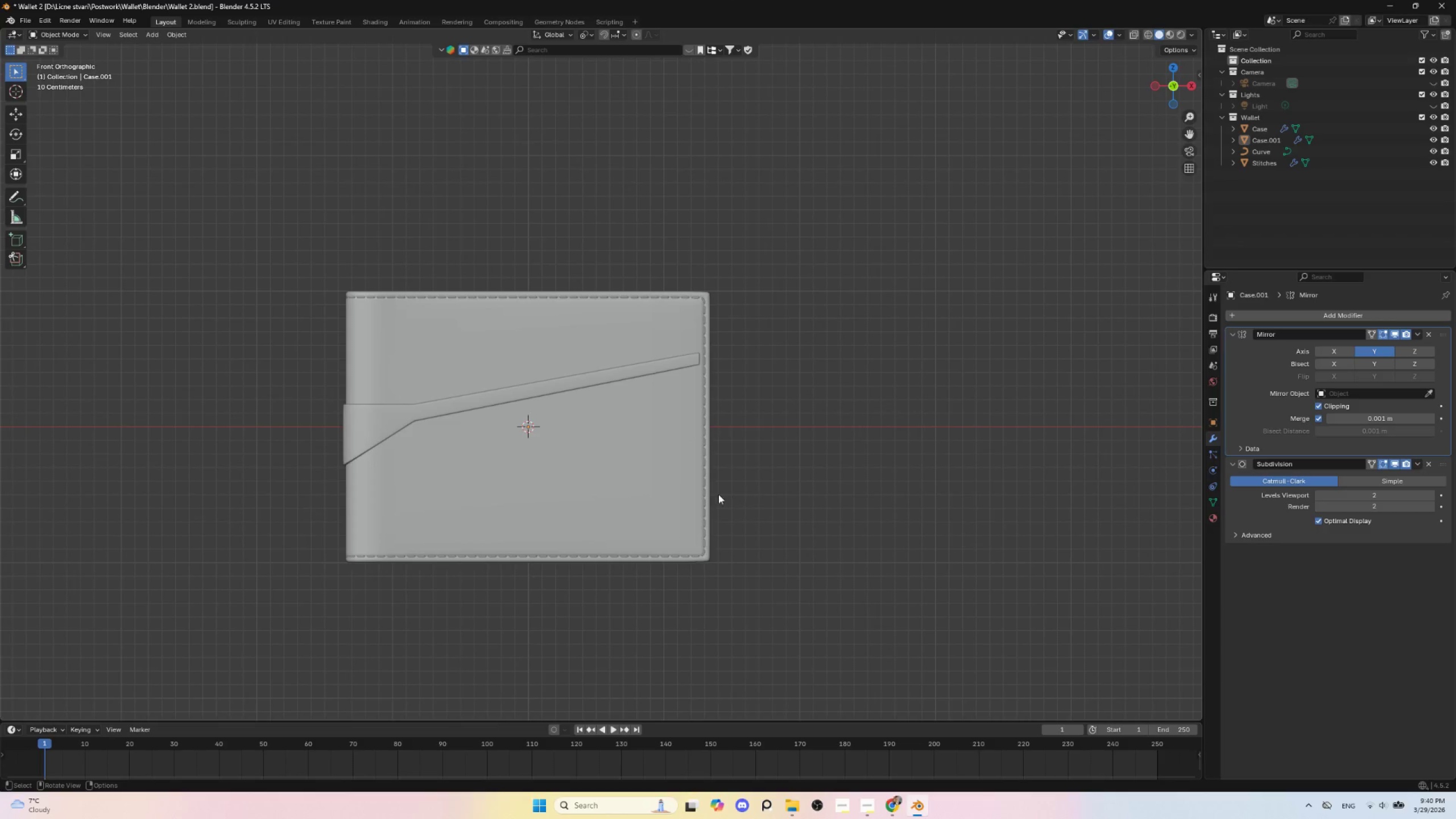 
scroll: coordinate [716, 492], scroll_direction: up, amount: 3.0
 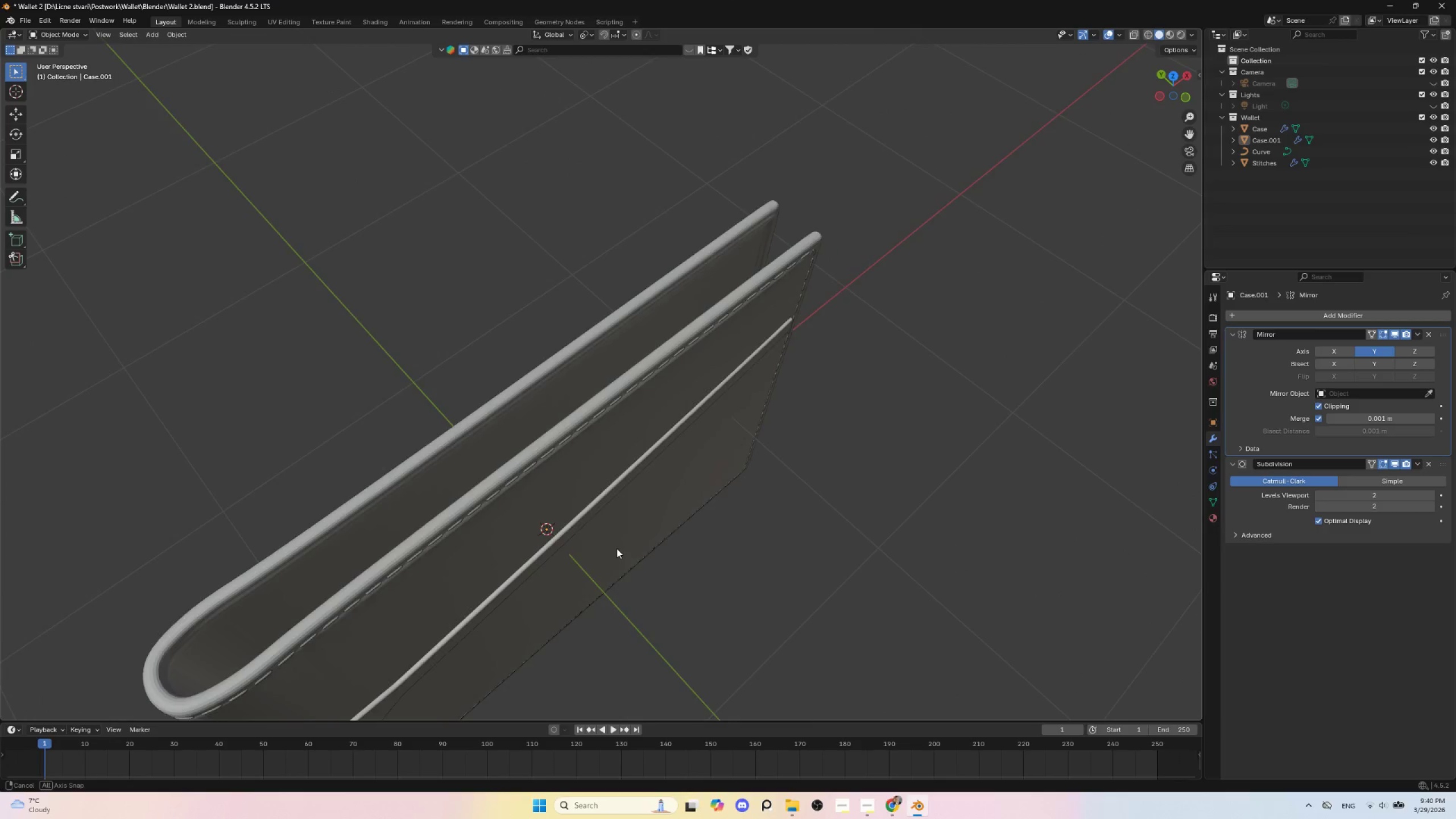 
hold_key(key=AltLeft, duration=0.67)
 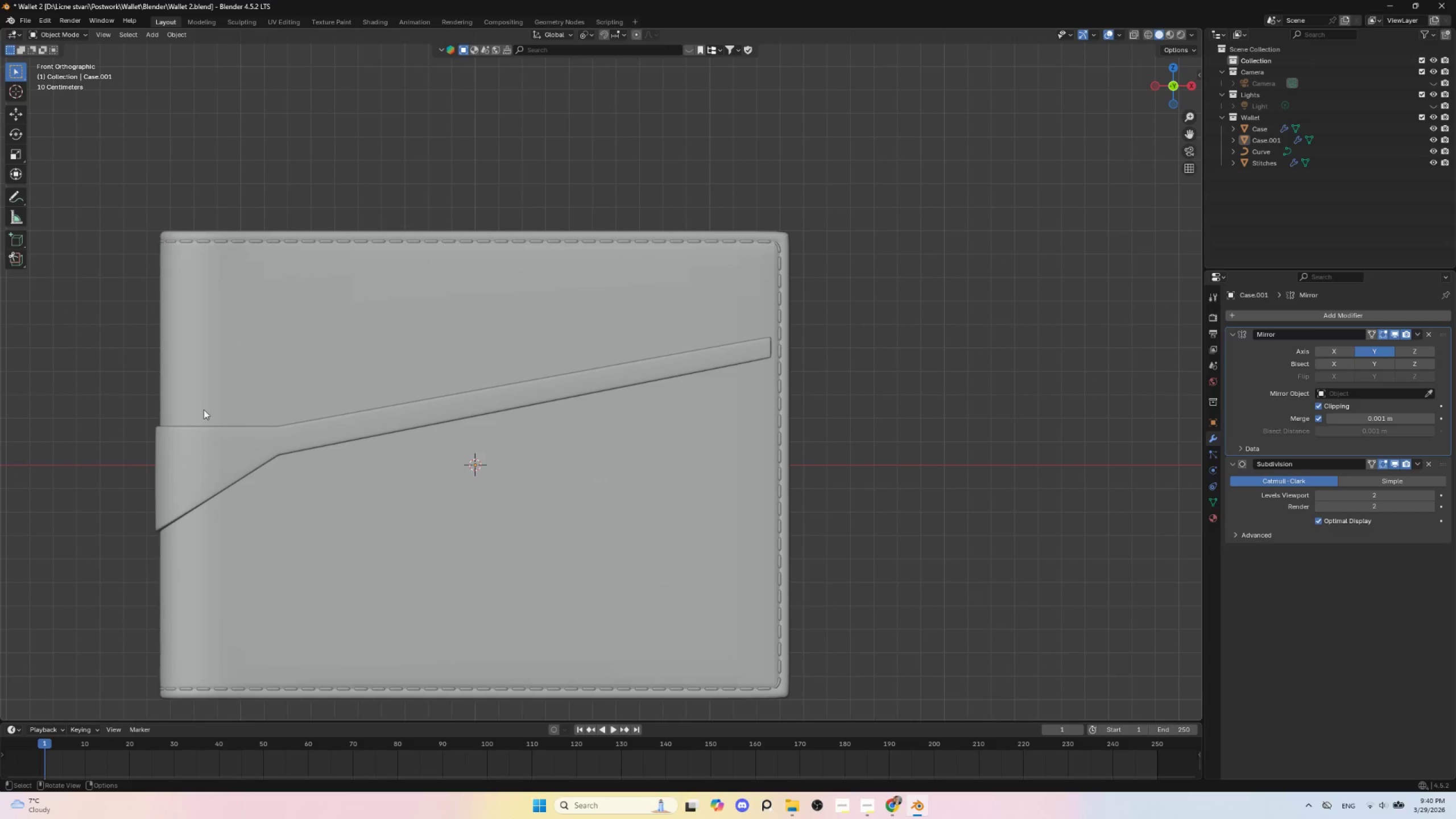 
left_click([224, 337])
 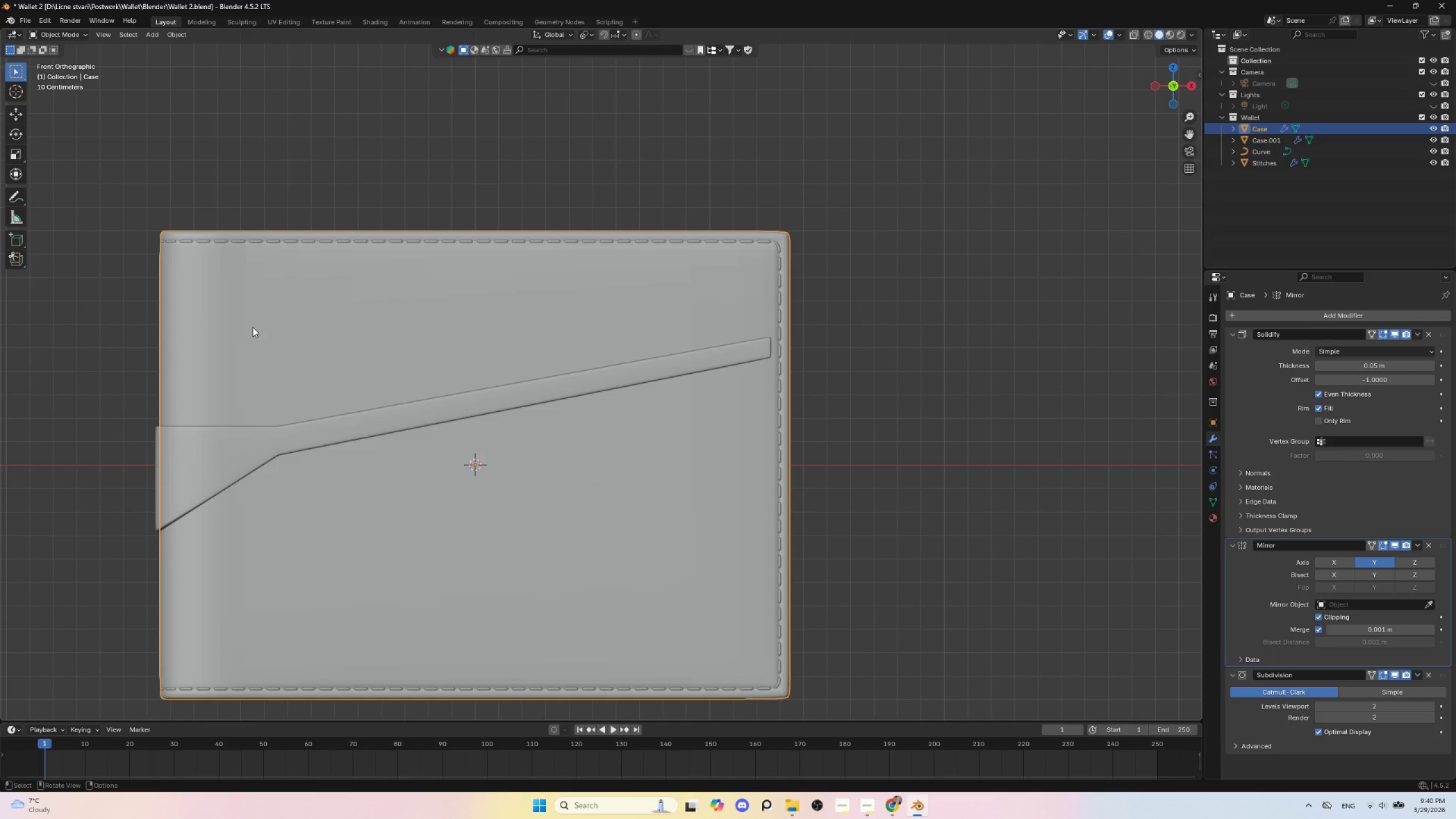 
right_click([253, 327])
 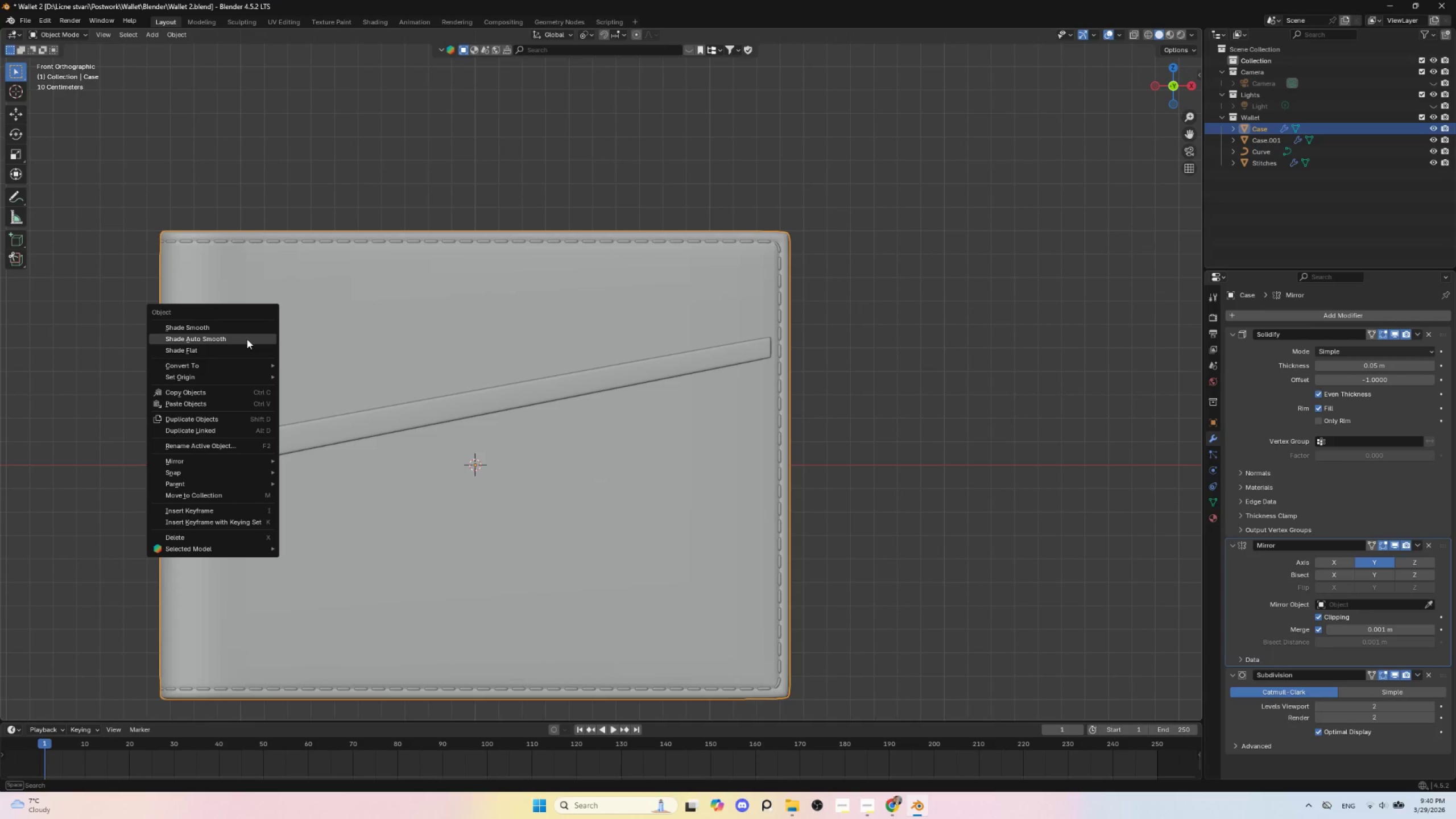 
left_click([247, 339])
 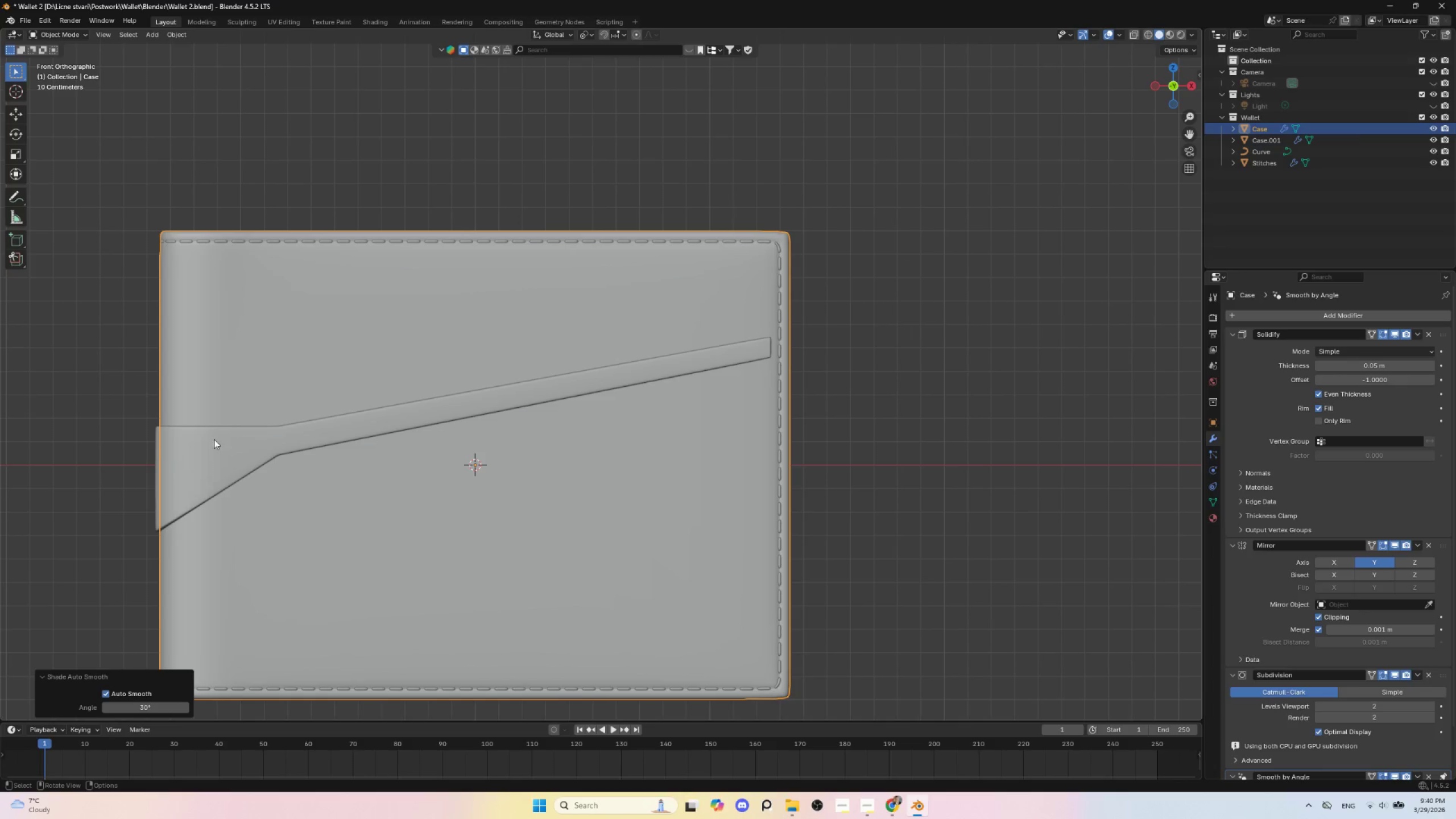 
left_click([211, 456])
 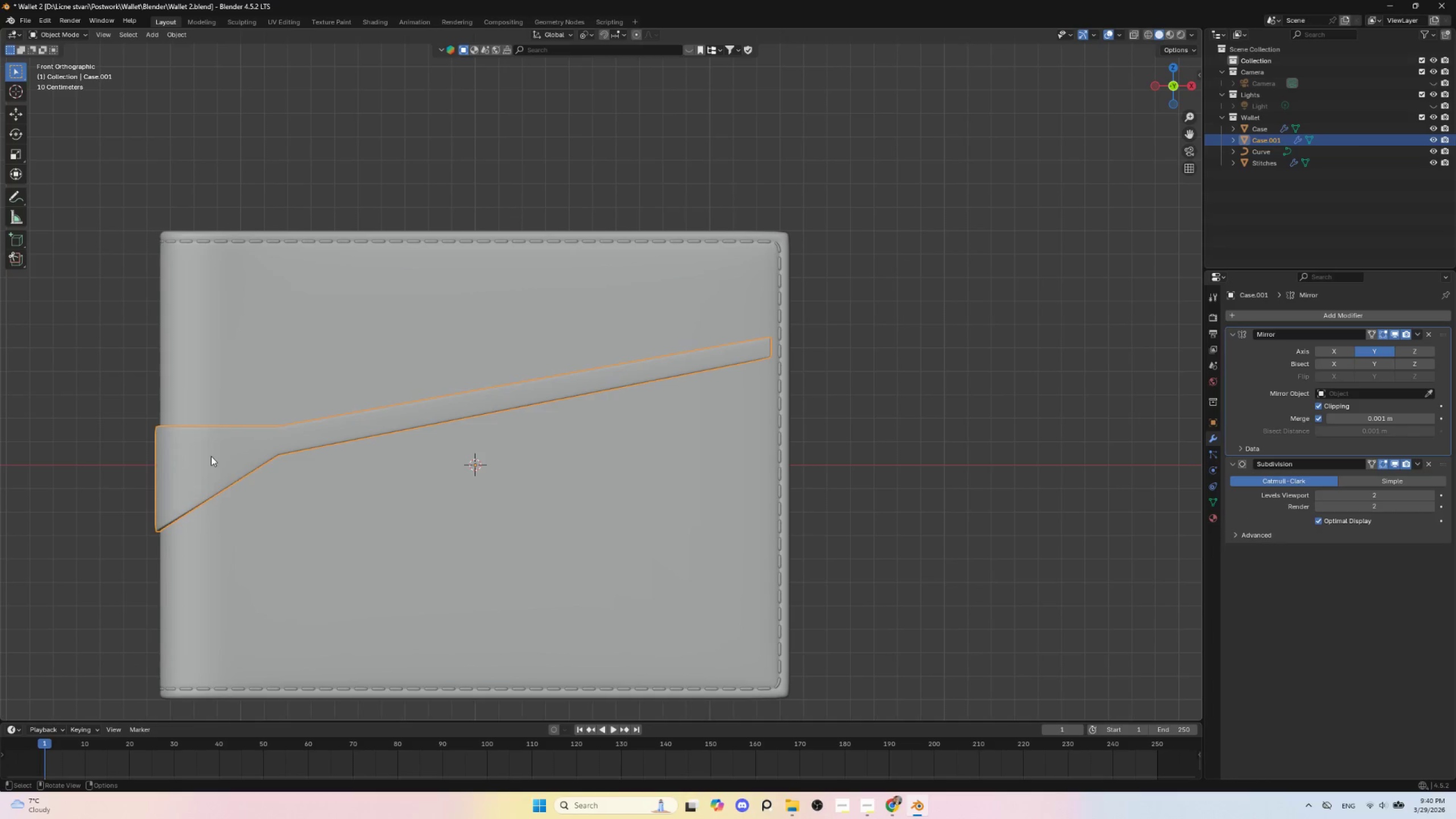 
right_click([211, 456])
 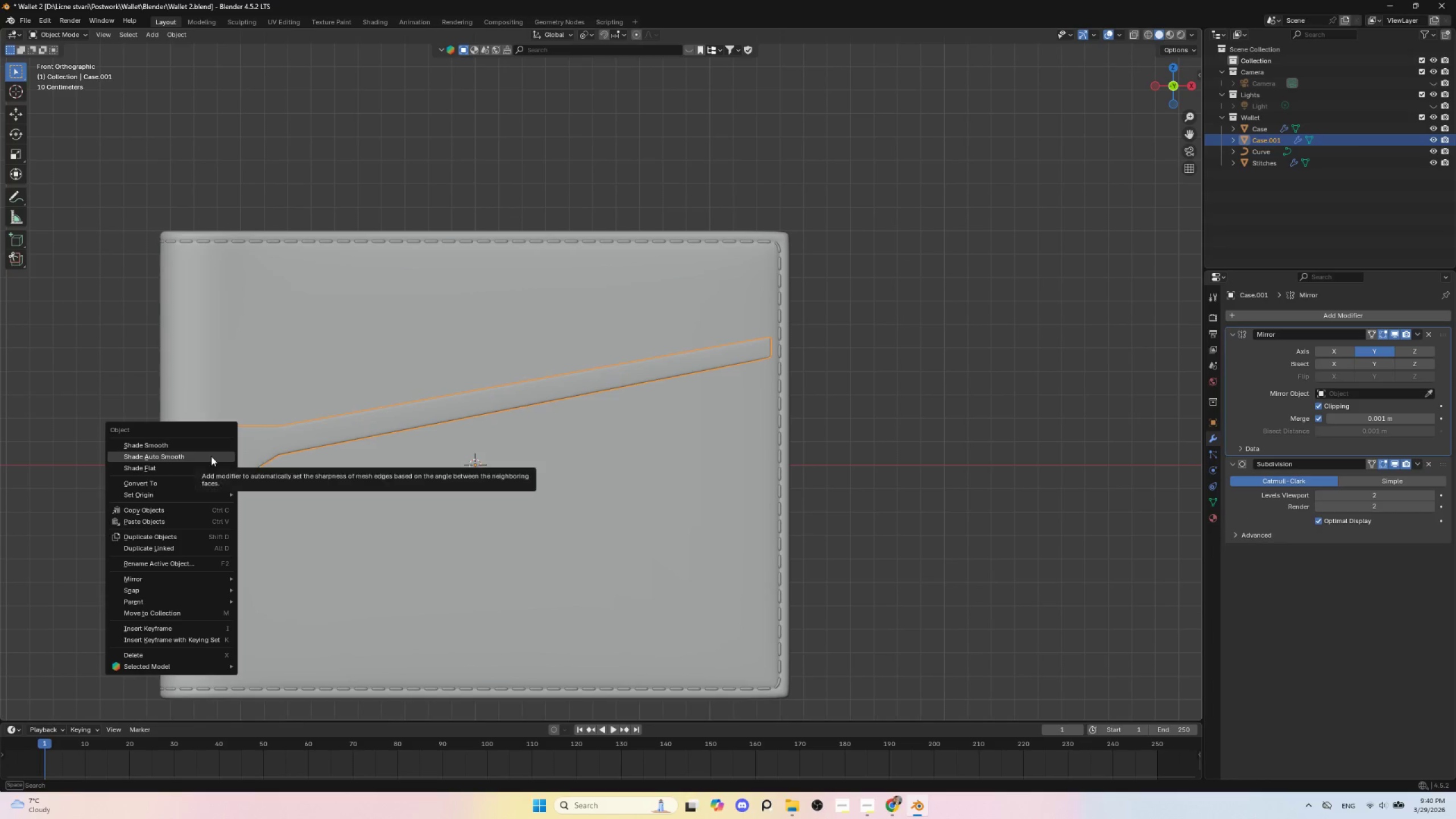 
left_click([211, 456])
 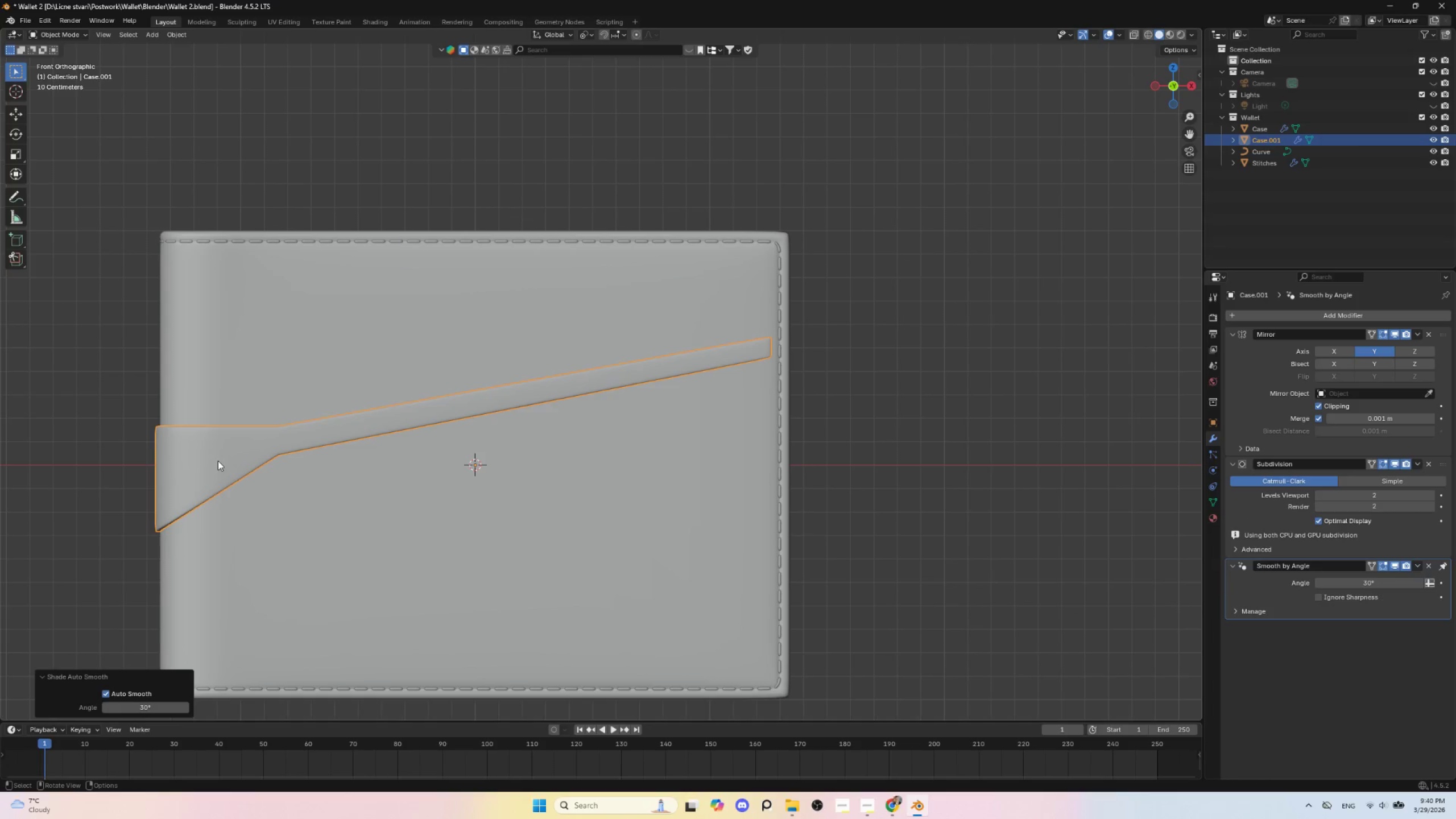 
hold_key(key=ShiftLeft, duration=0.53)
 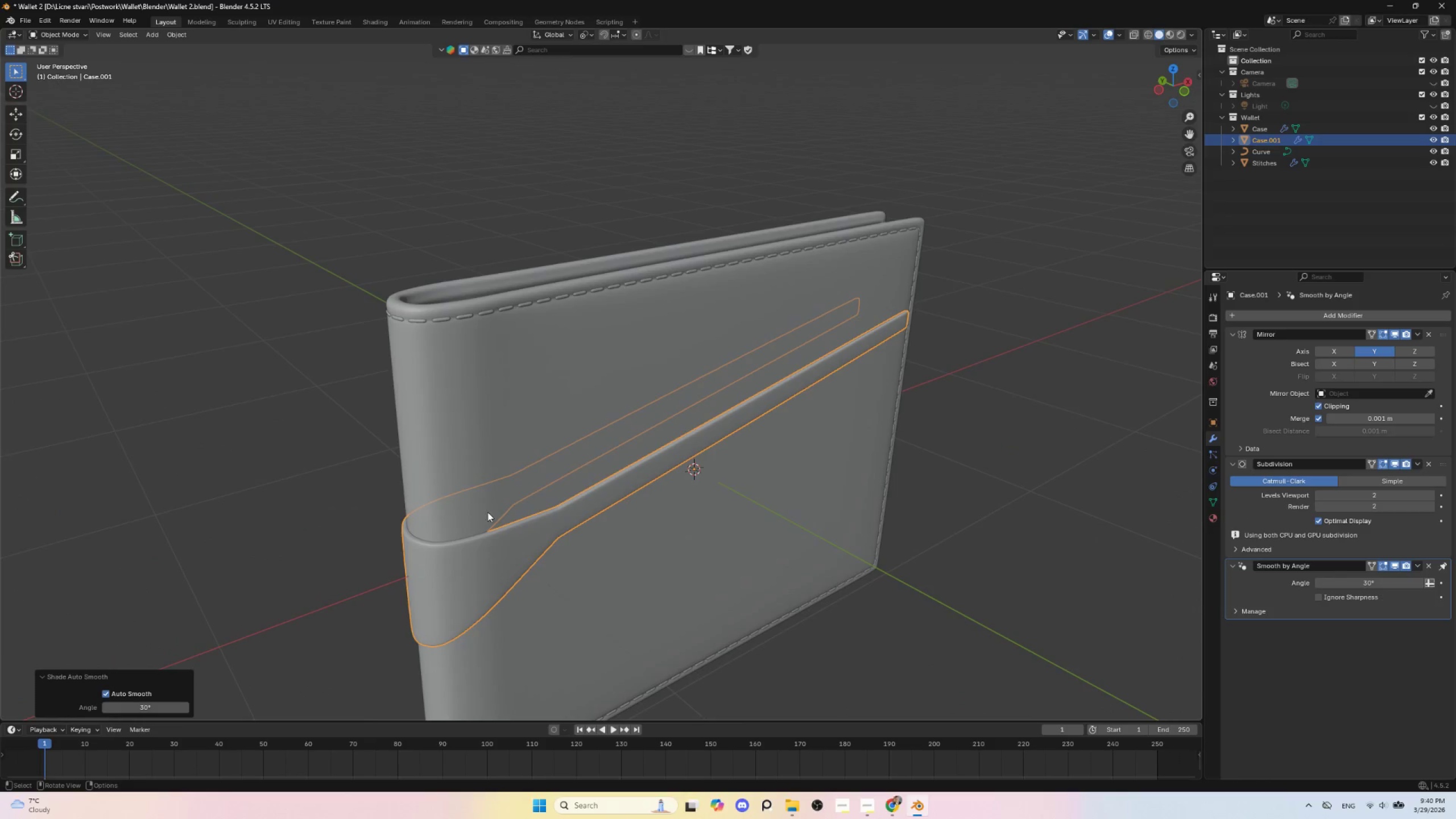 
key(Tab)
 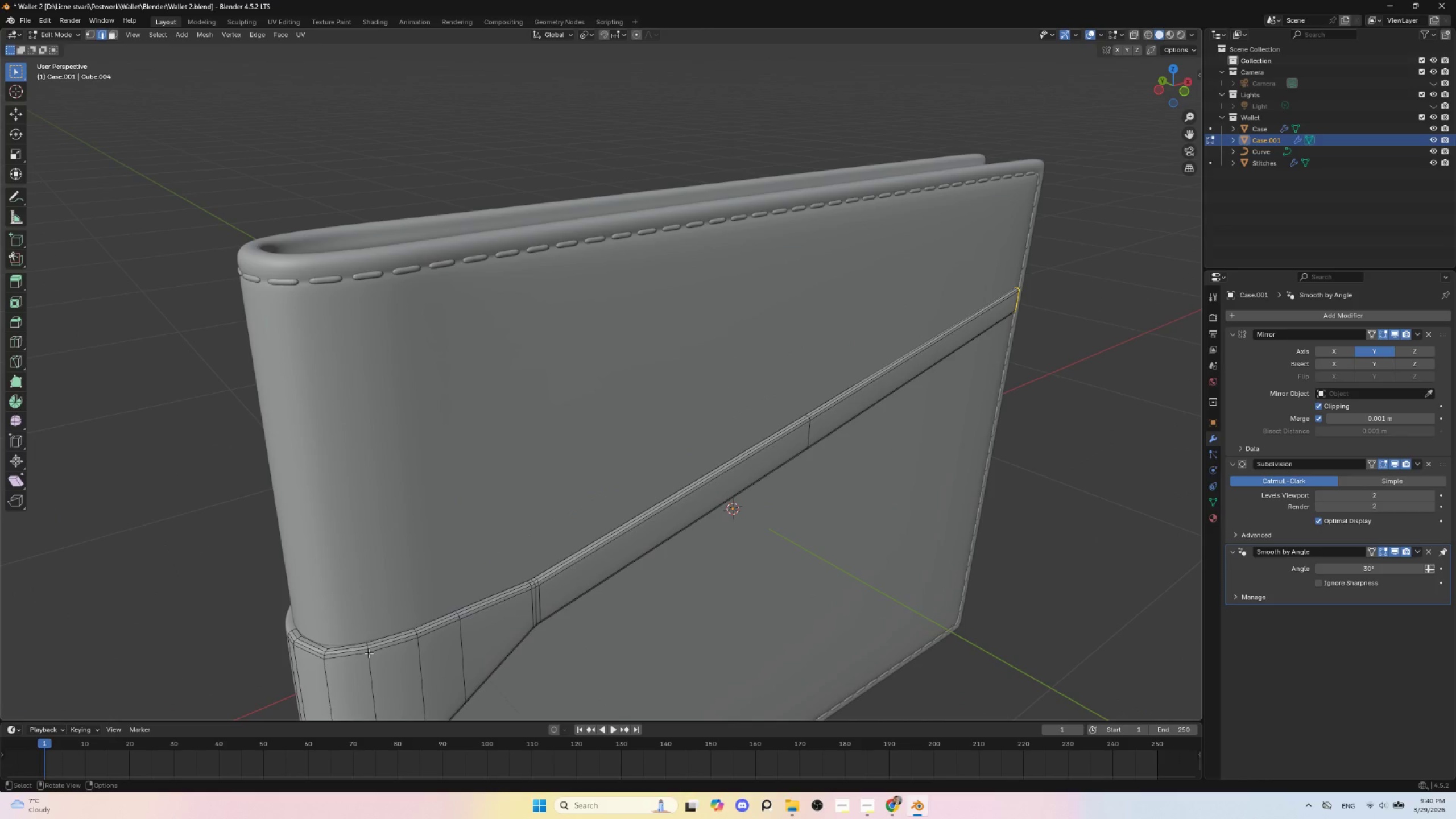 
scroll: coordinate [469, 566], scroll_direction: up, amount: 2.0
 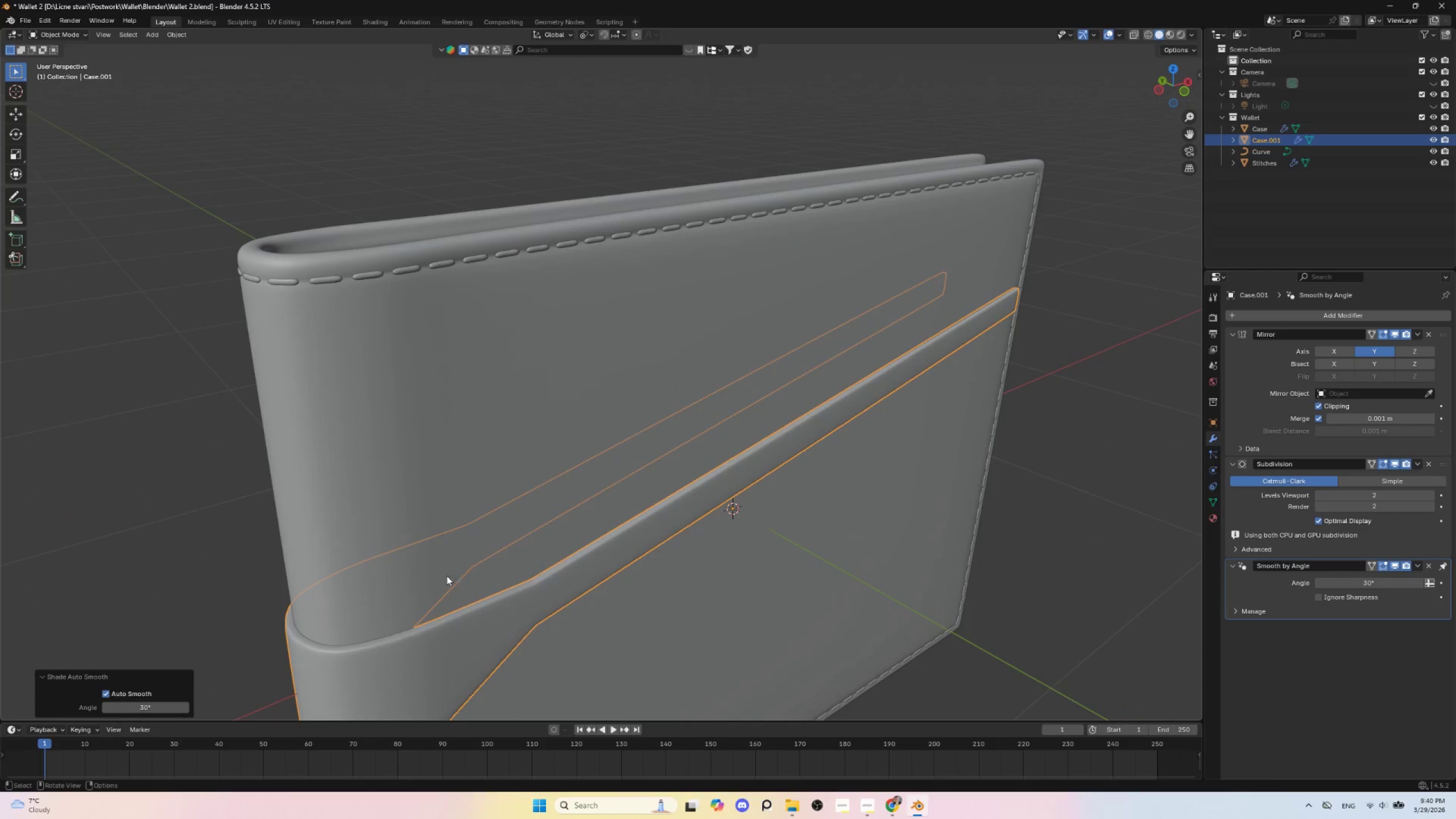 
key(Tab)
 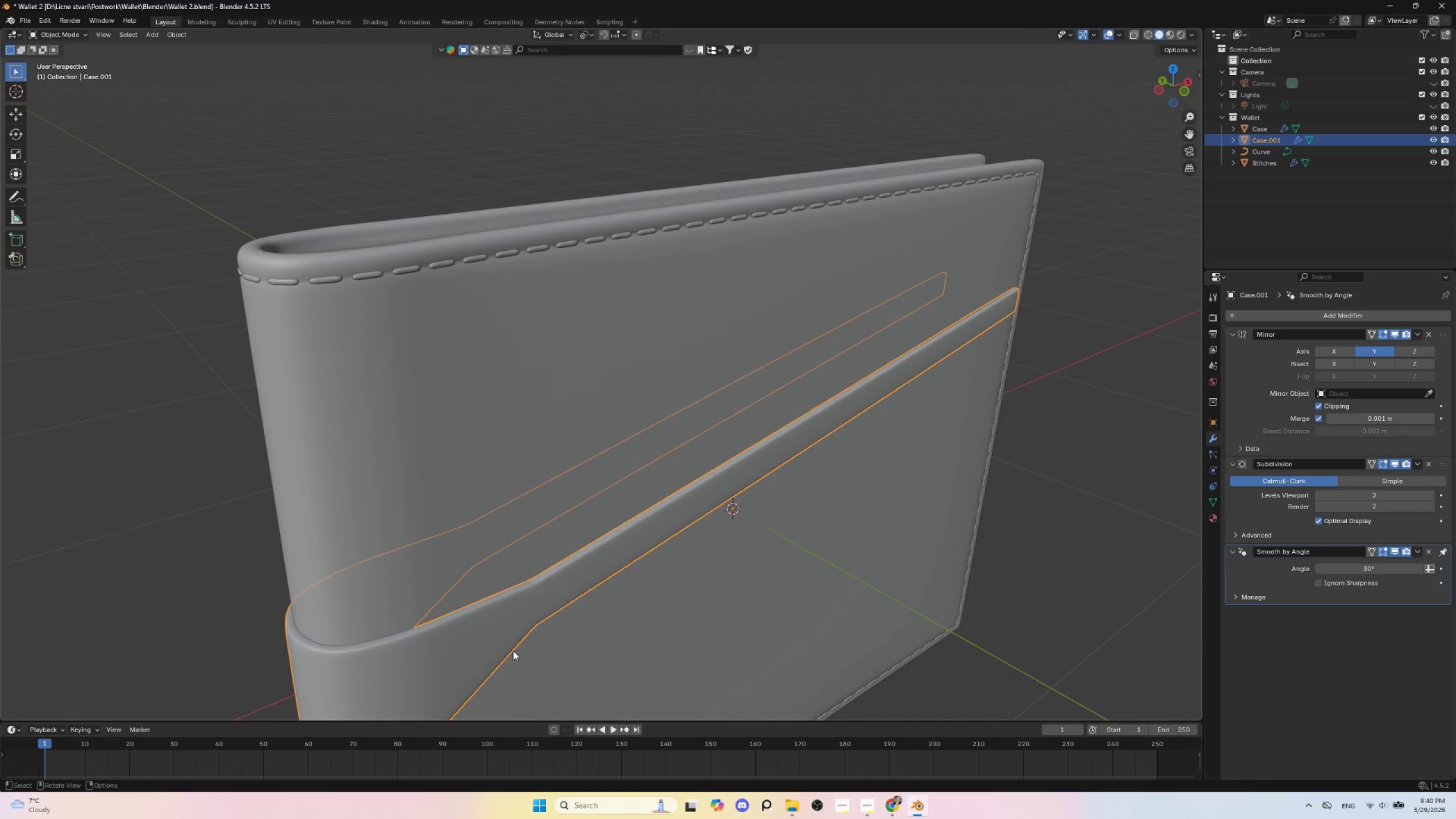 
scroll: coordinate [513, 651], scroll_direction: down, amount: 3.0
 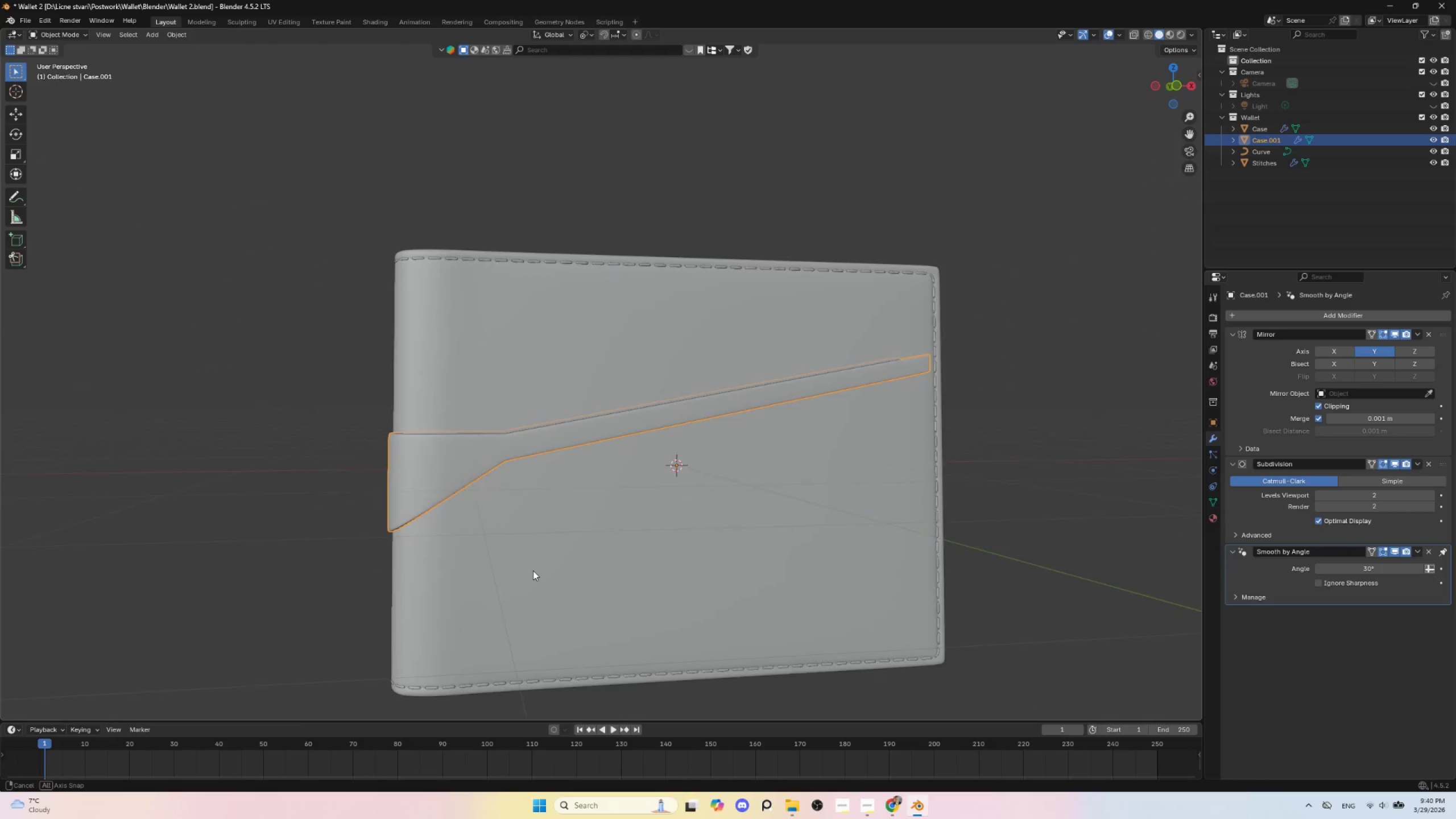 
hold_key(key=AltLeft, duration=0.5)
 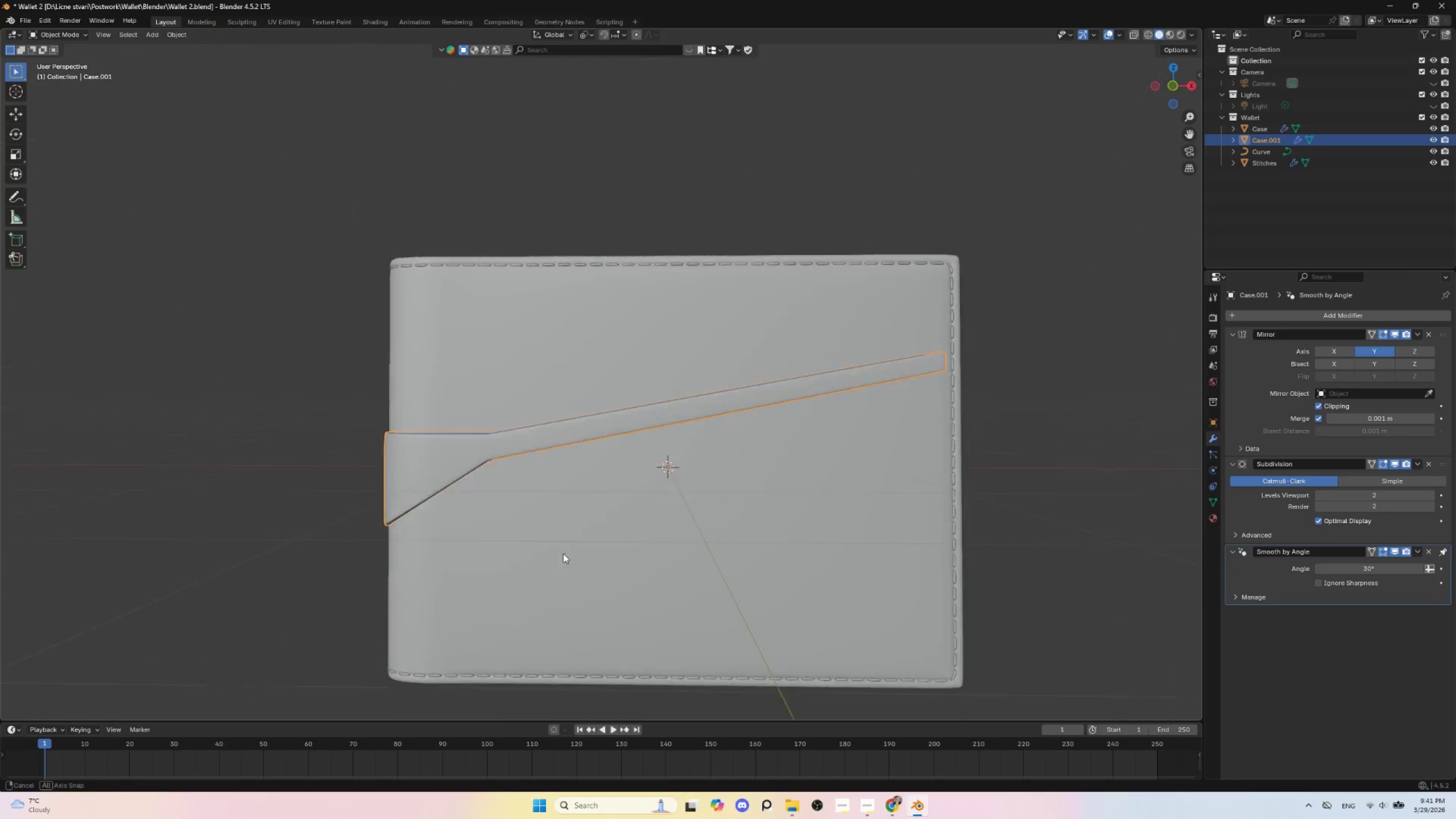 
hold_key(key=AltLeft, duration=1.11)
 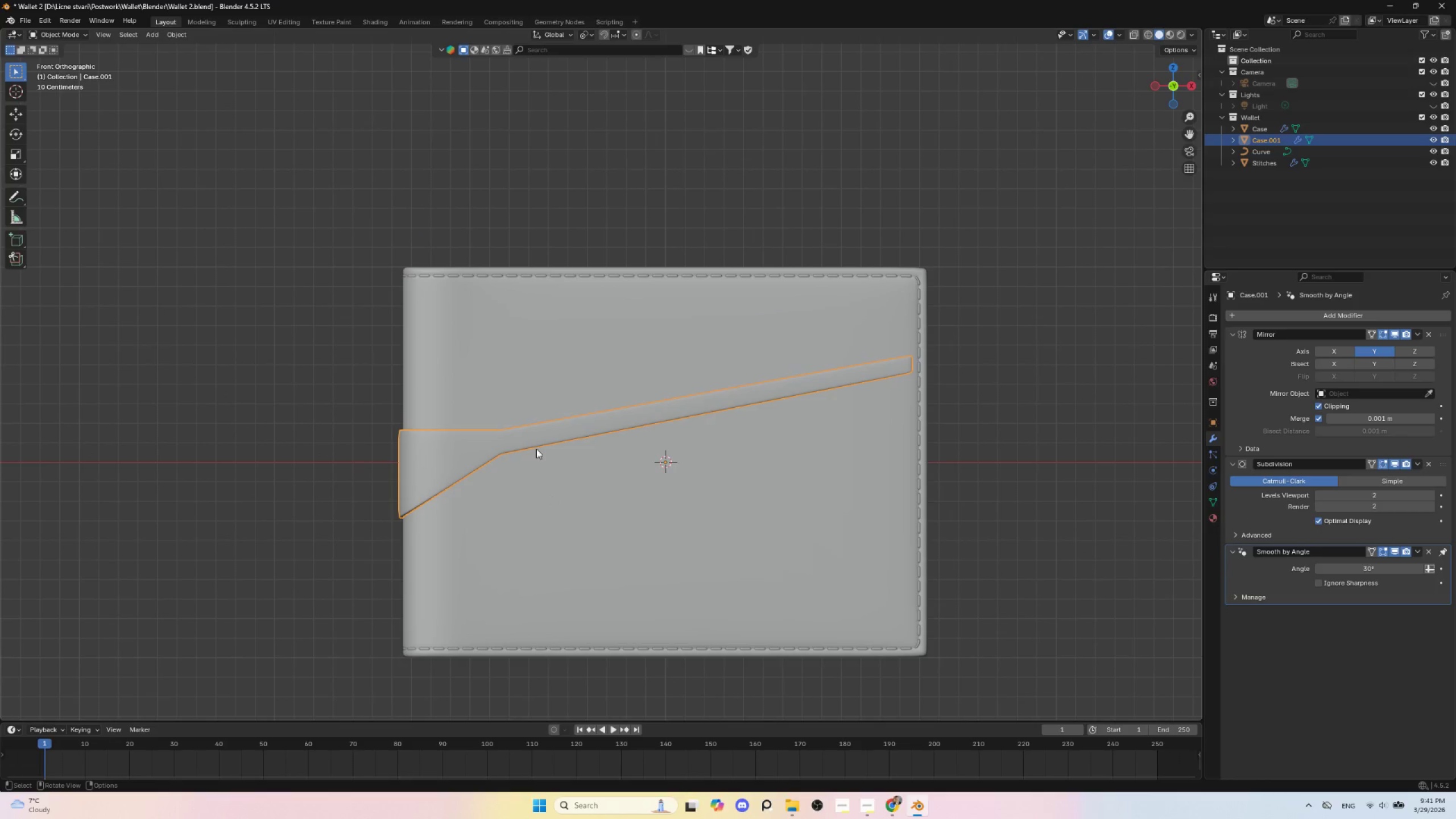 
hold_key(key=AltLeft, duration=2.97)
left_click([515, 414])
 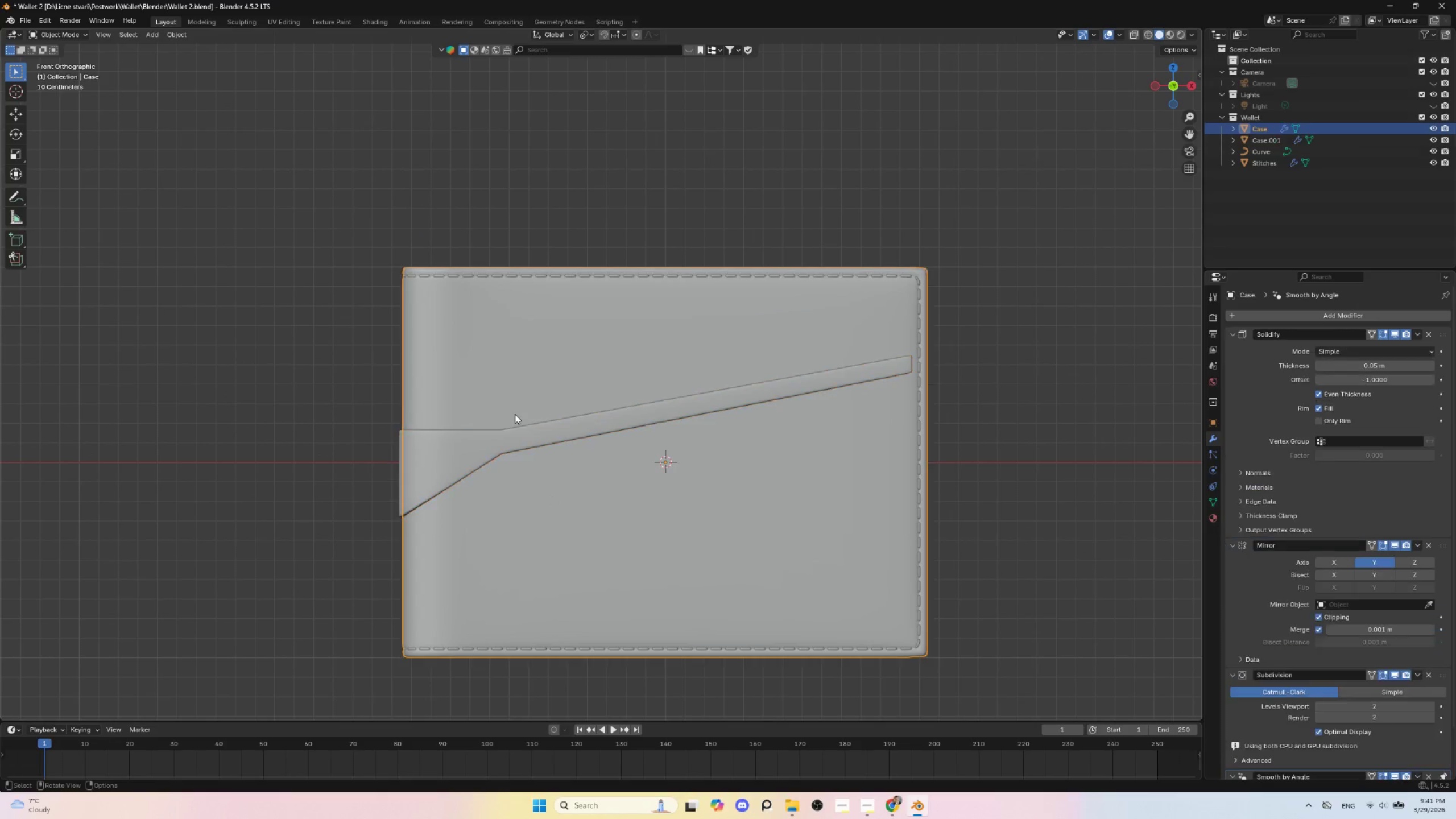 
key(Tab)
 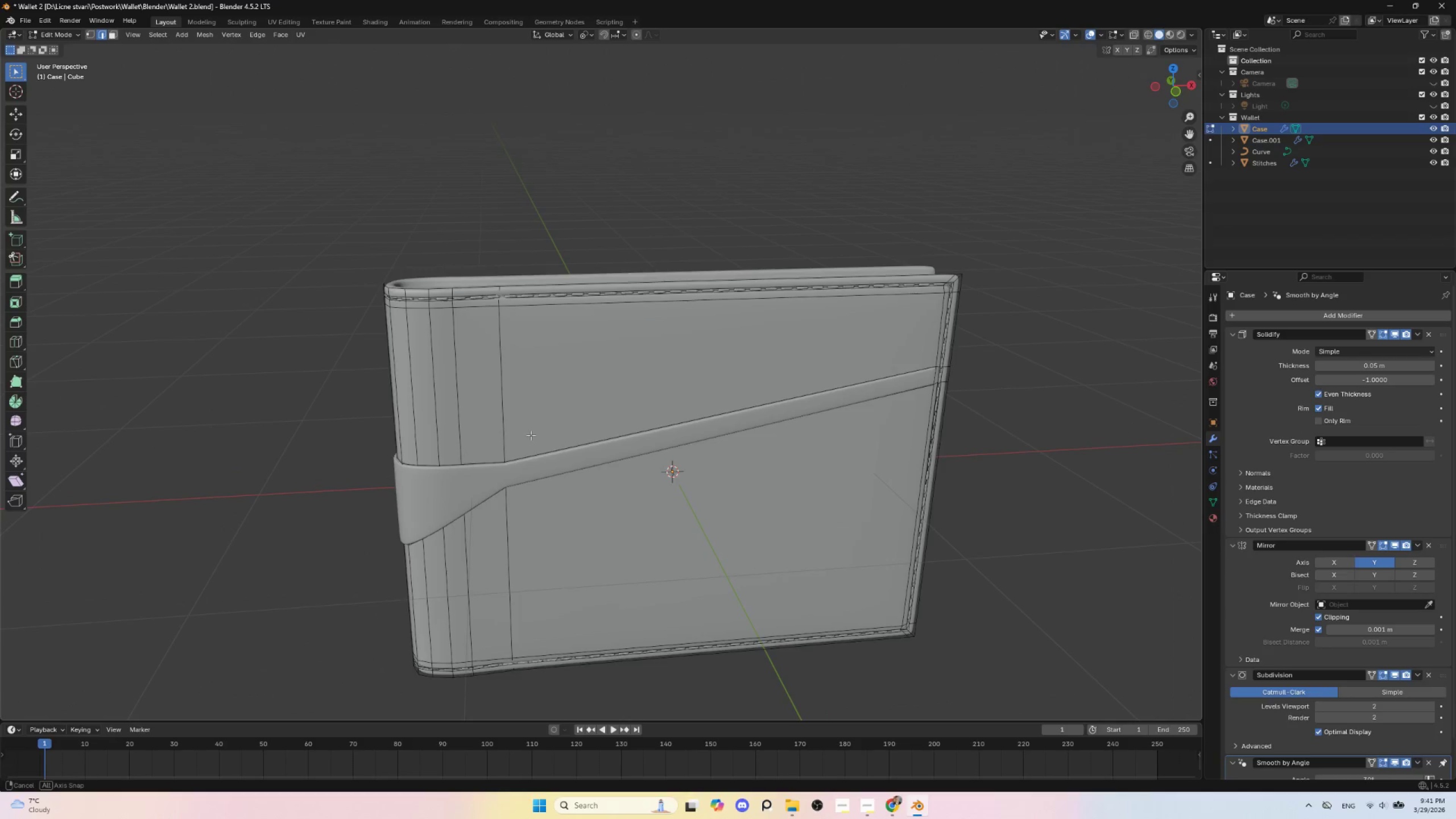 
key(Tab)
 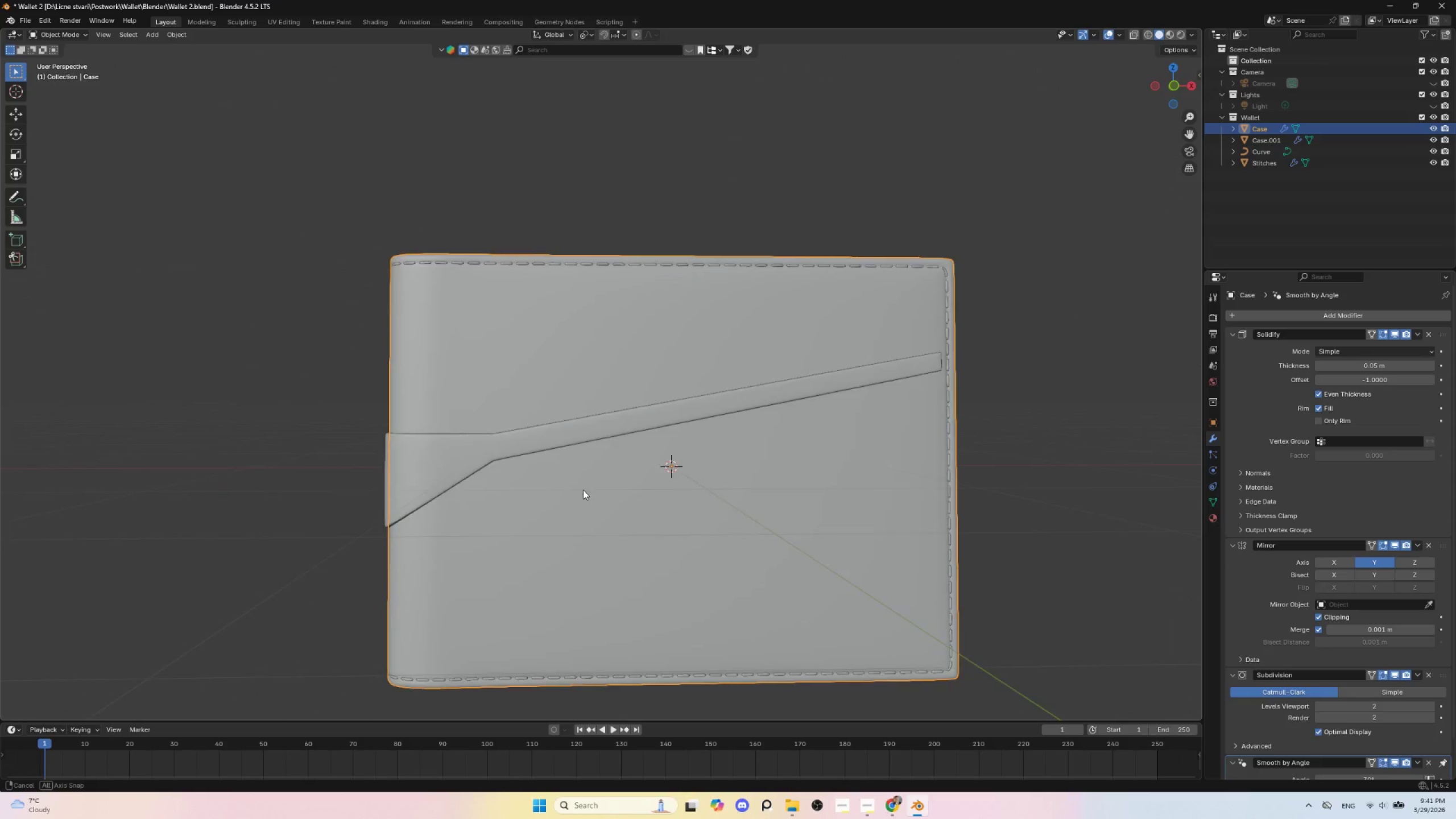 
hold_key(key=AltLeft, duration=0.34)
 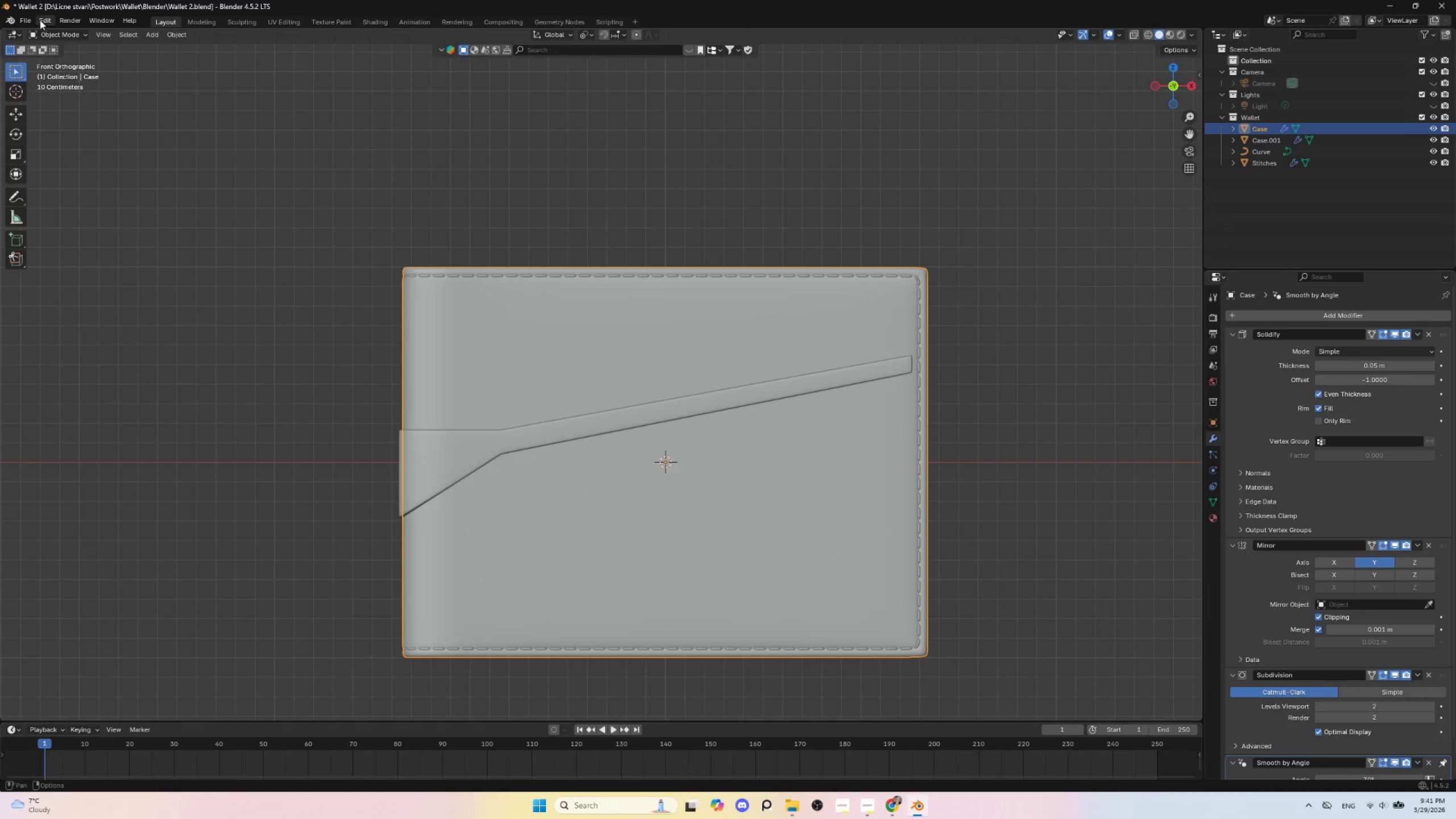 
left_click([23, 18])
 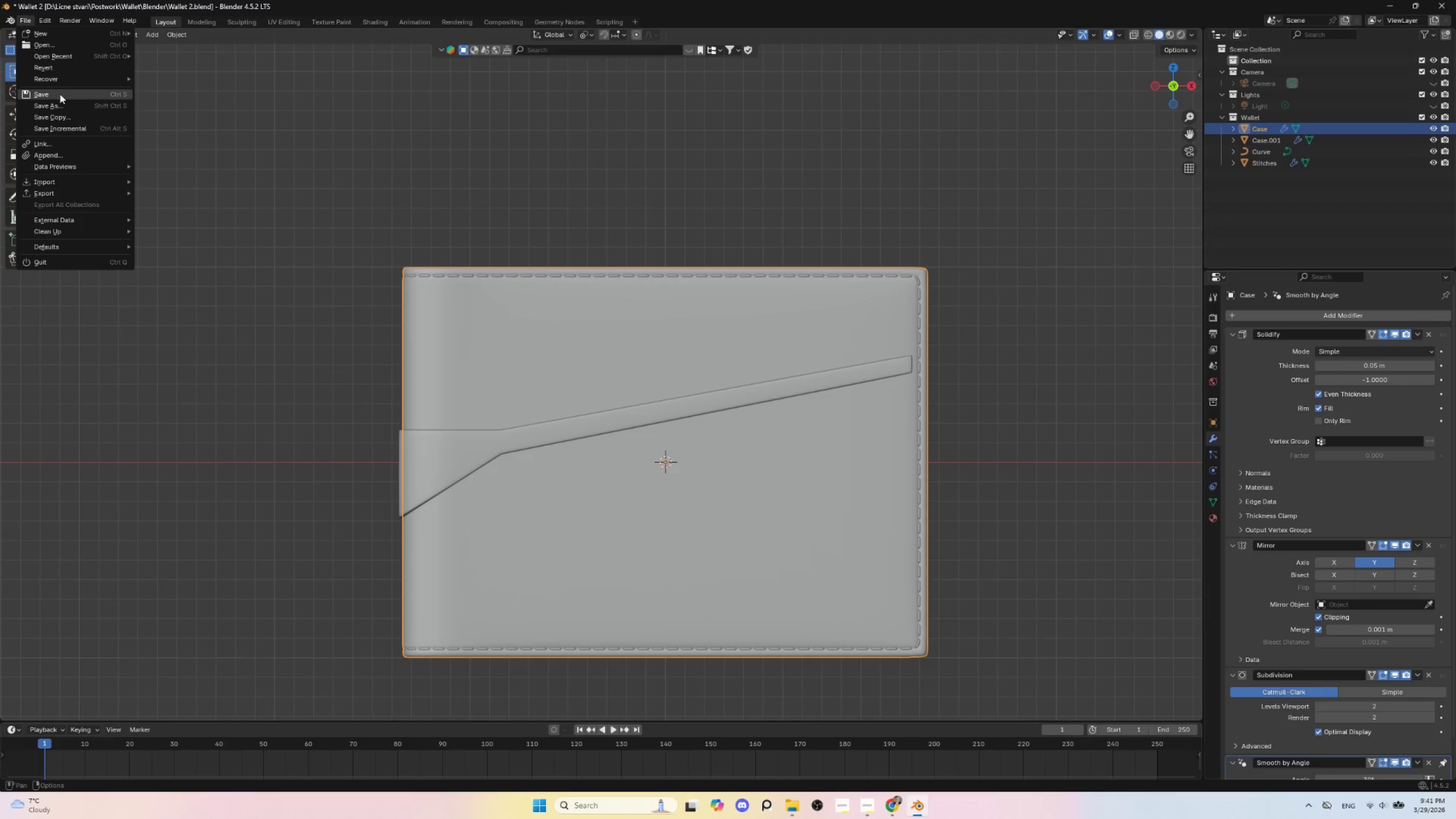 
left_click([59, 94])
 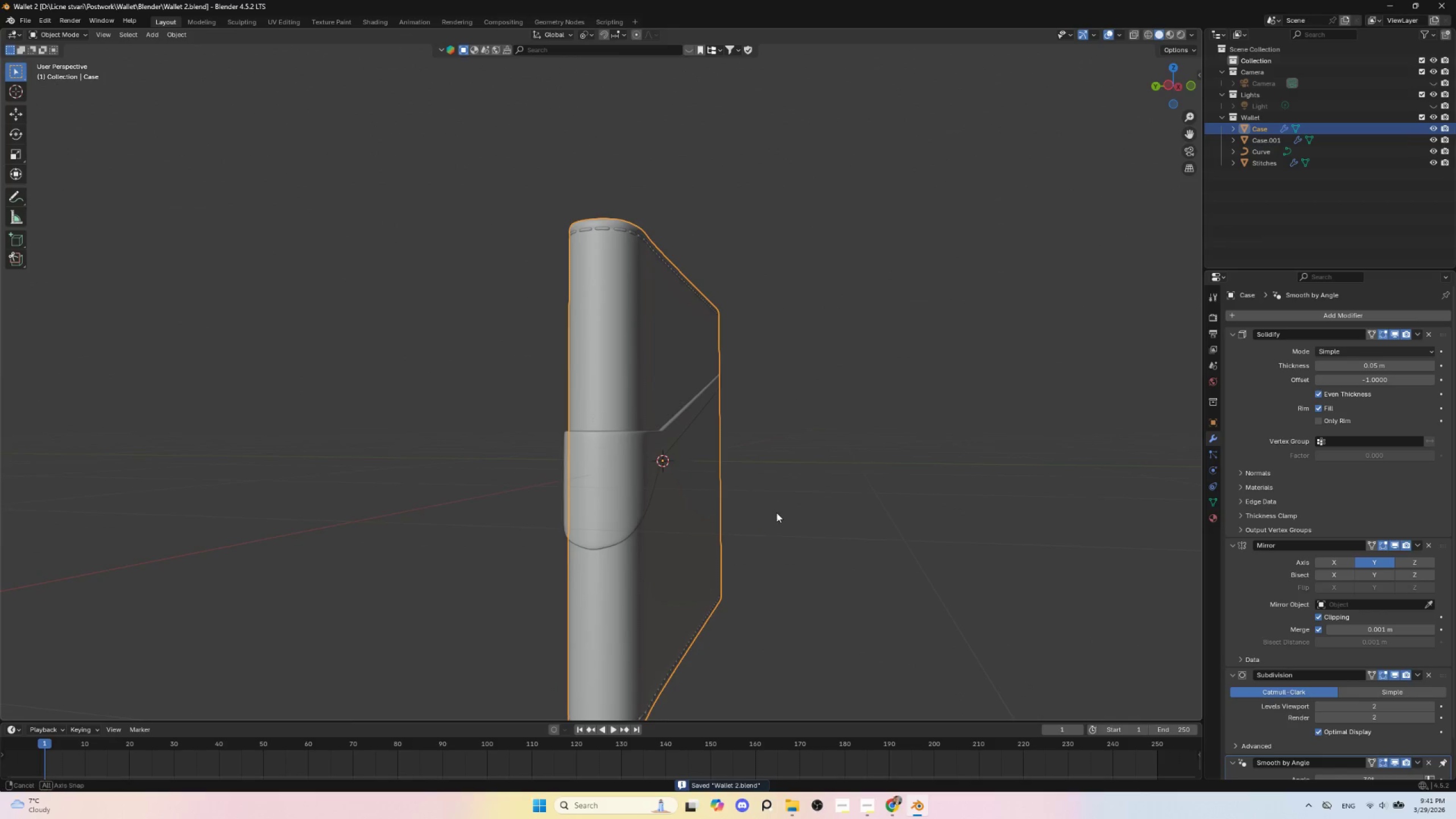 
wait(6.17)
 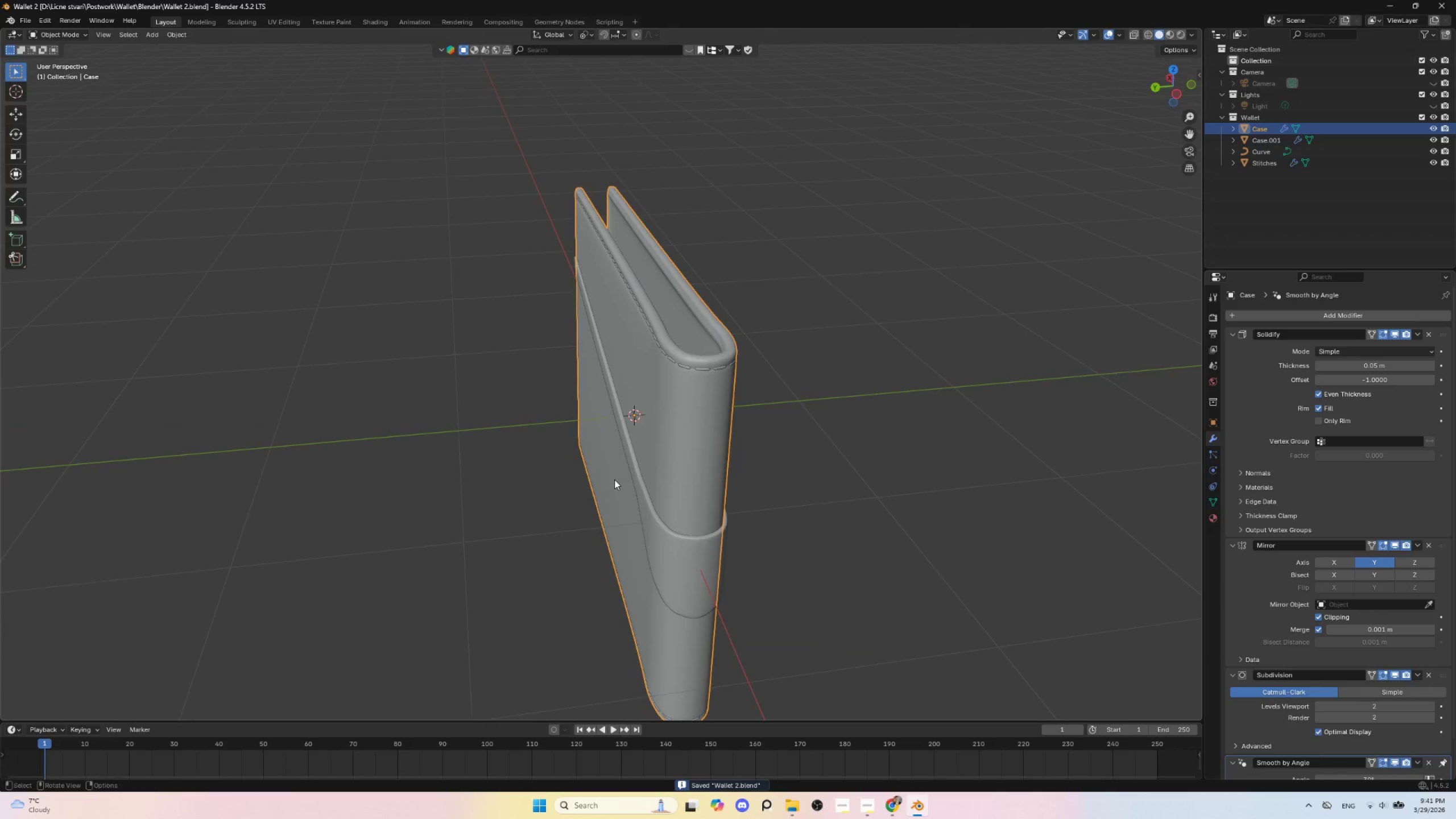 
left_click([647, 470])
 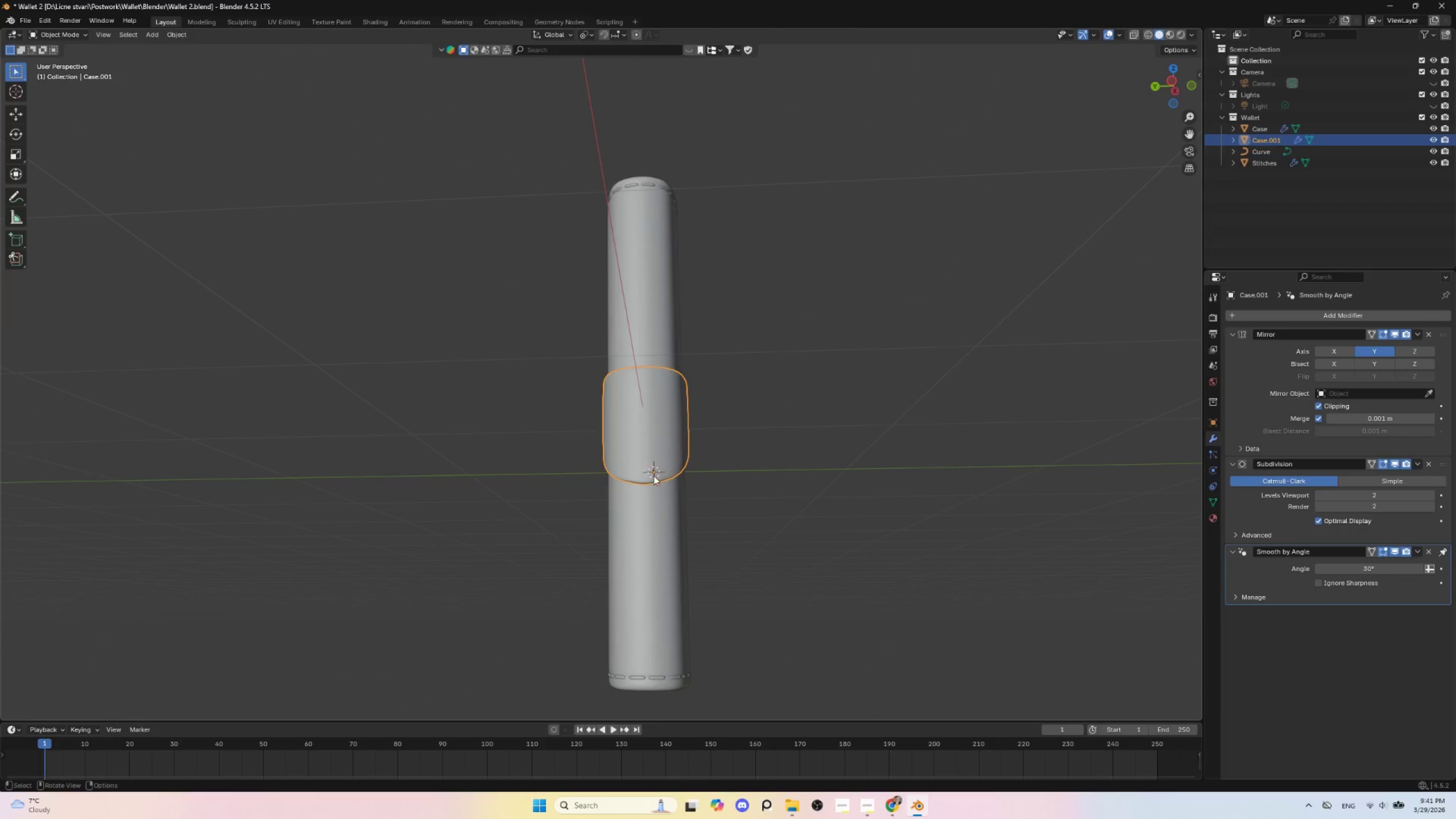 
key(Tab)
 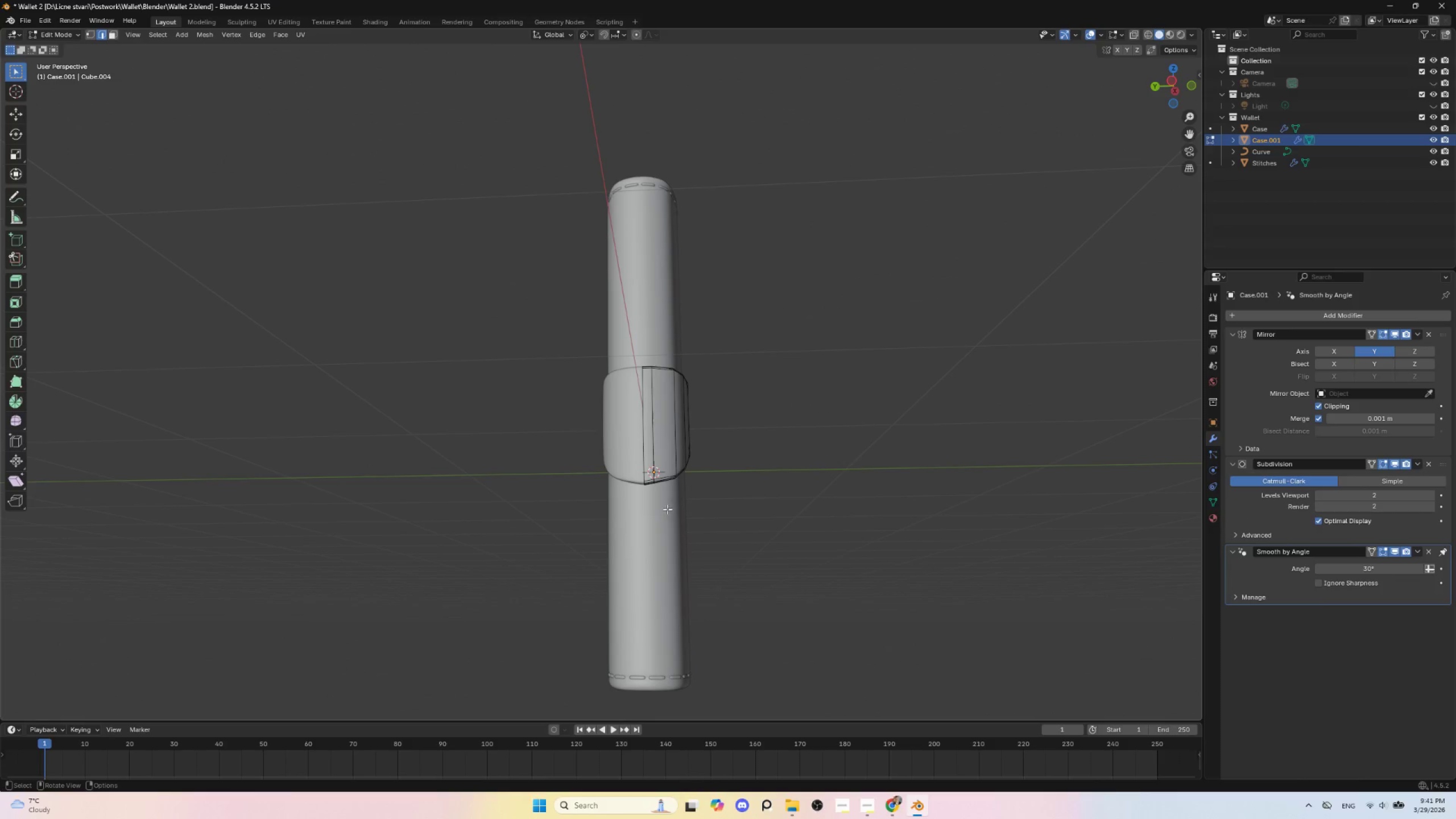 
scroll: coordinate [667, 513], scroll_direction: up, amount: 2.0
 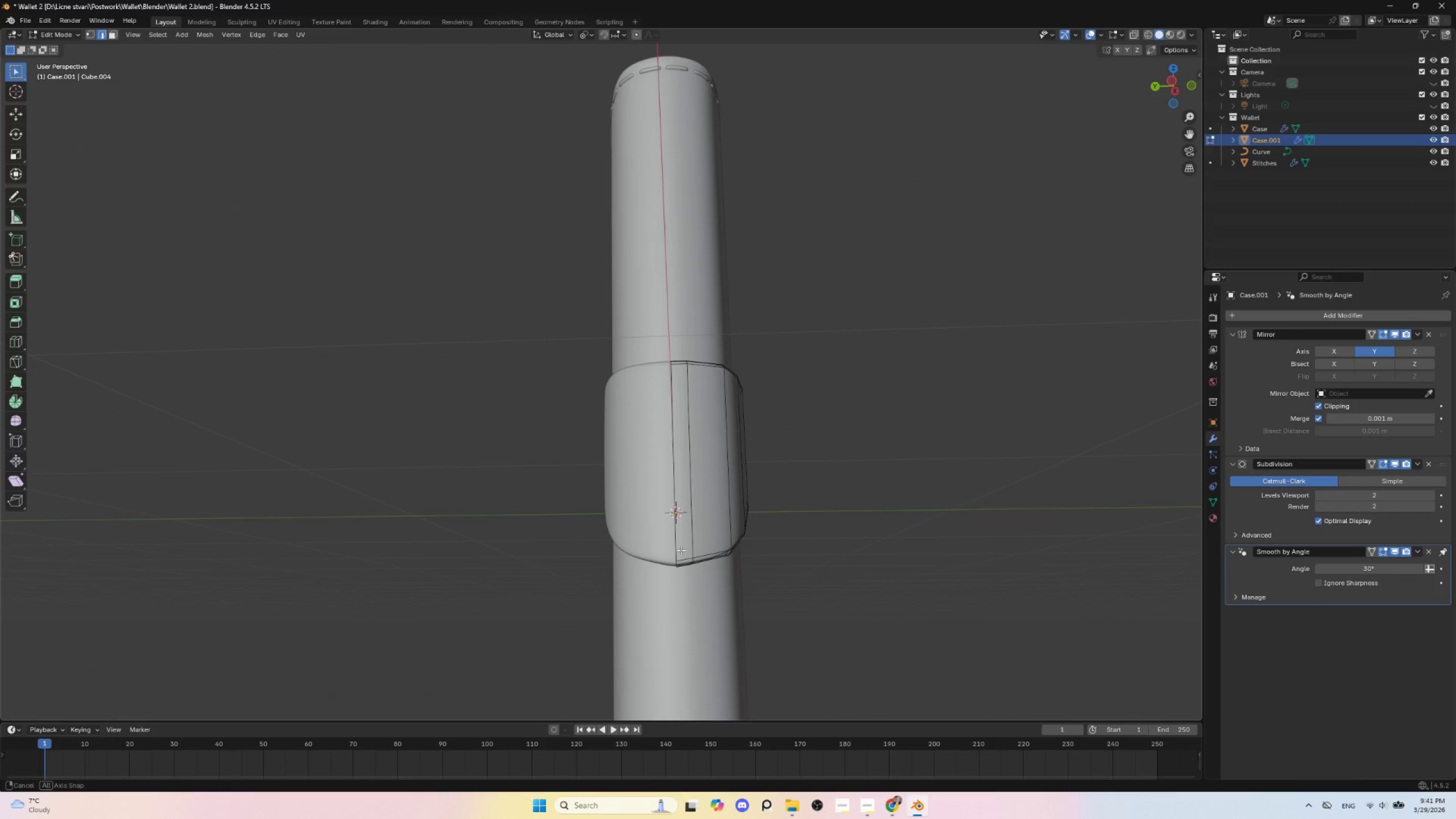 
hold_key(key=AltLeft, duration=0.47)
 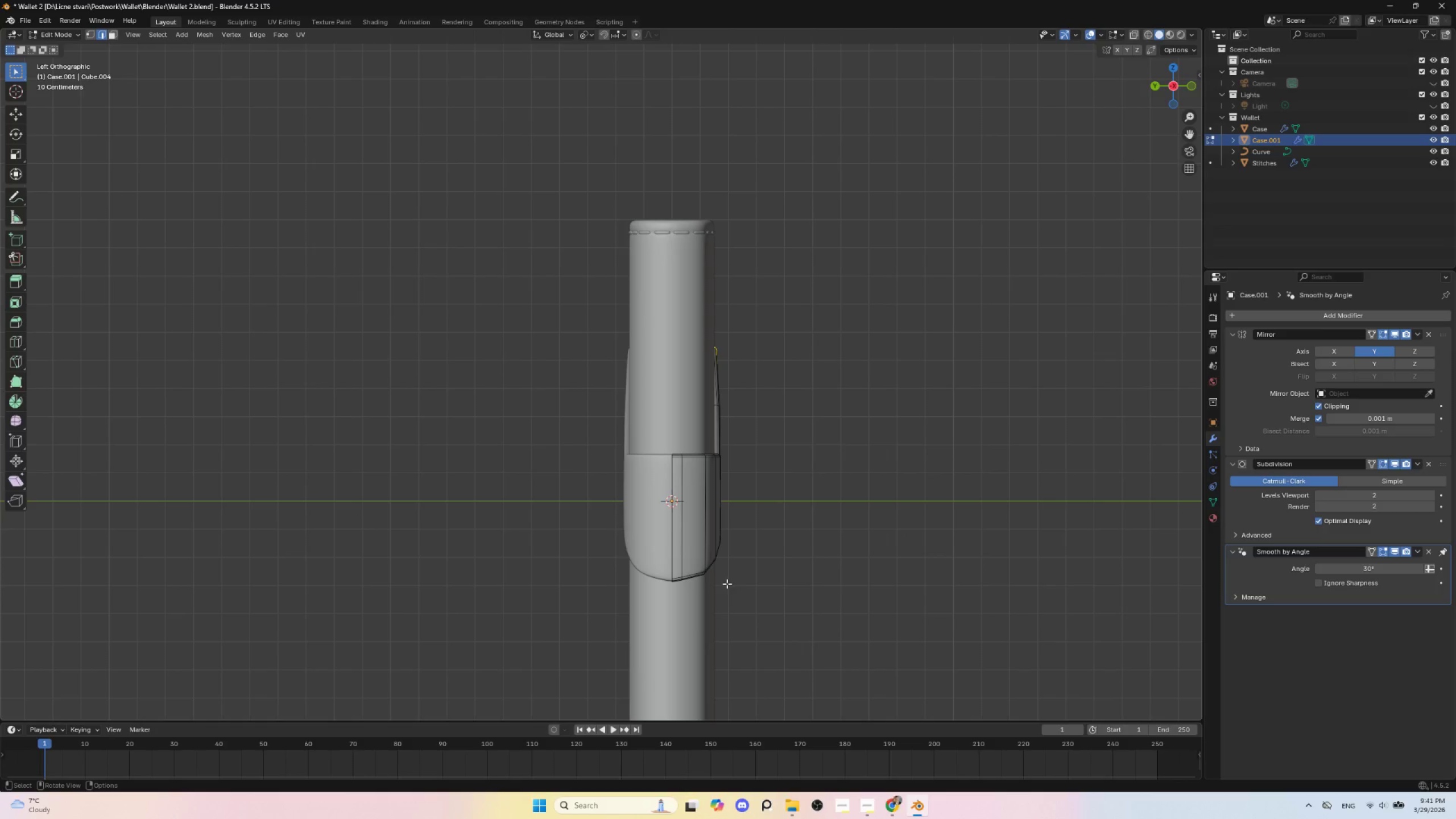 
hold_key(key=ShiftLeft, duration=0.52)
 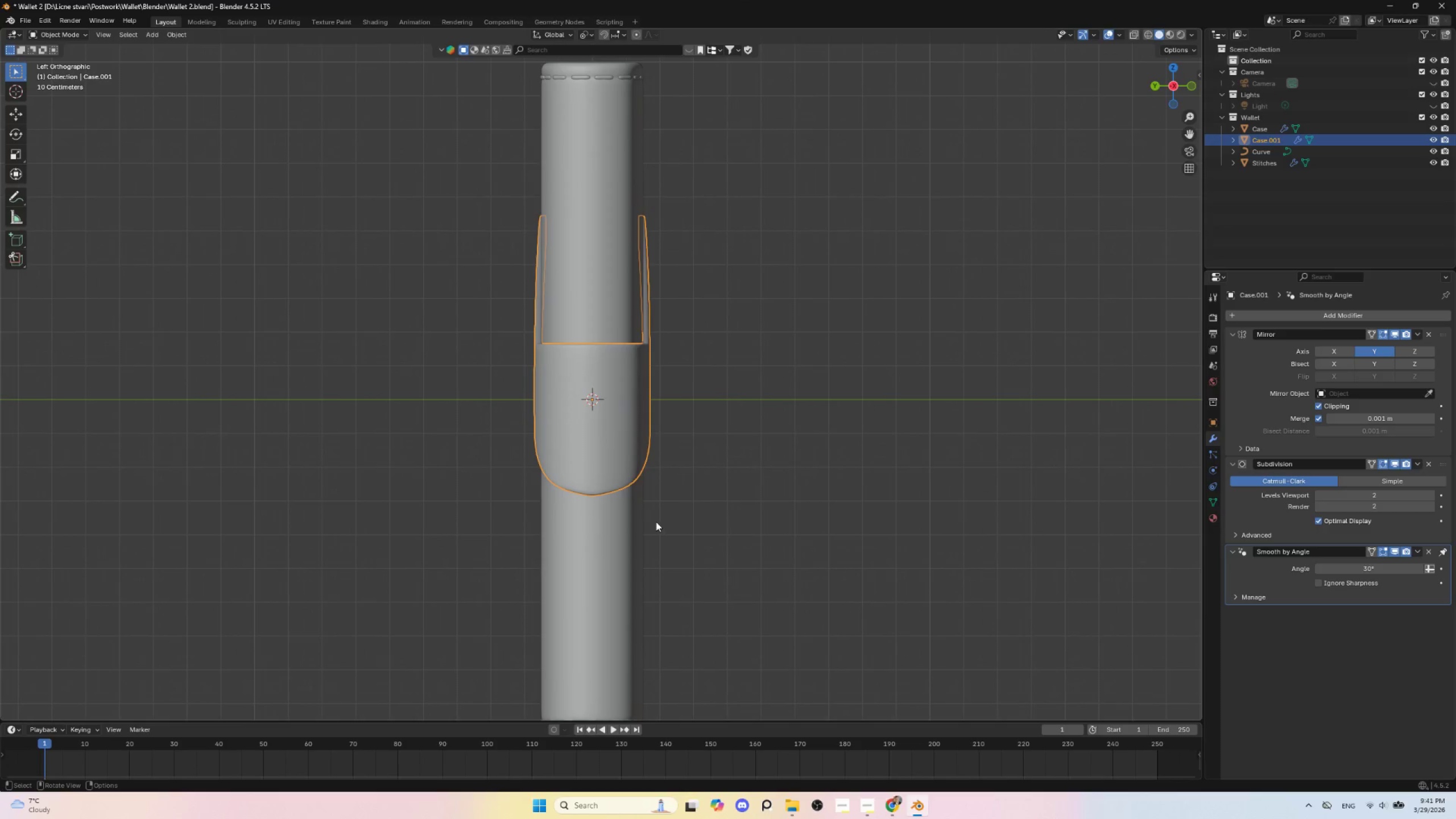 
scroll: coordinate [723, 590], scroll_direction: up, amount: 1.0
 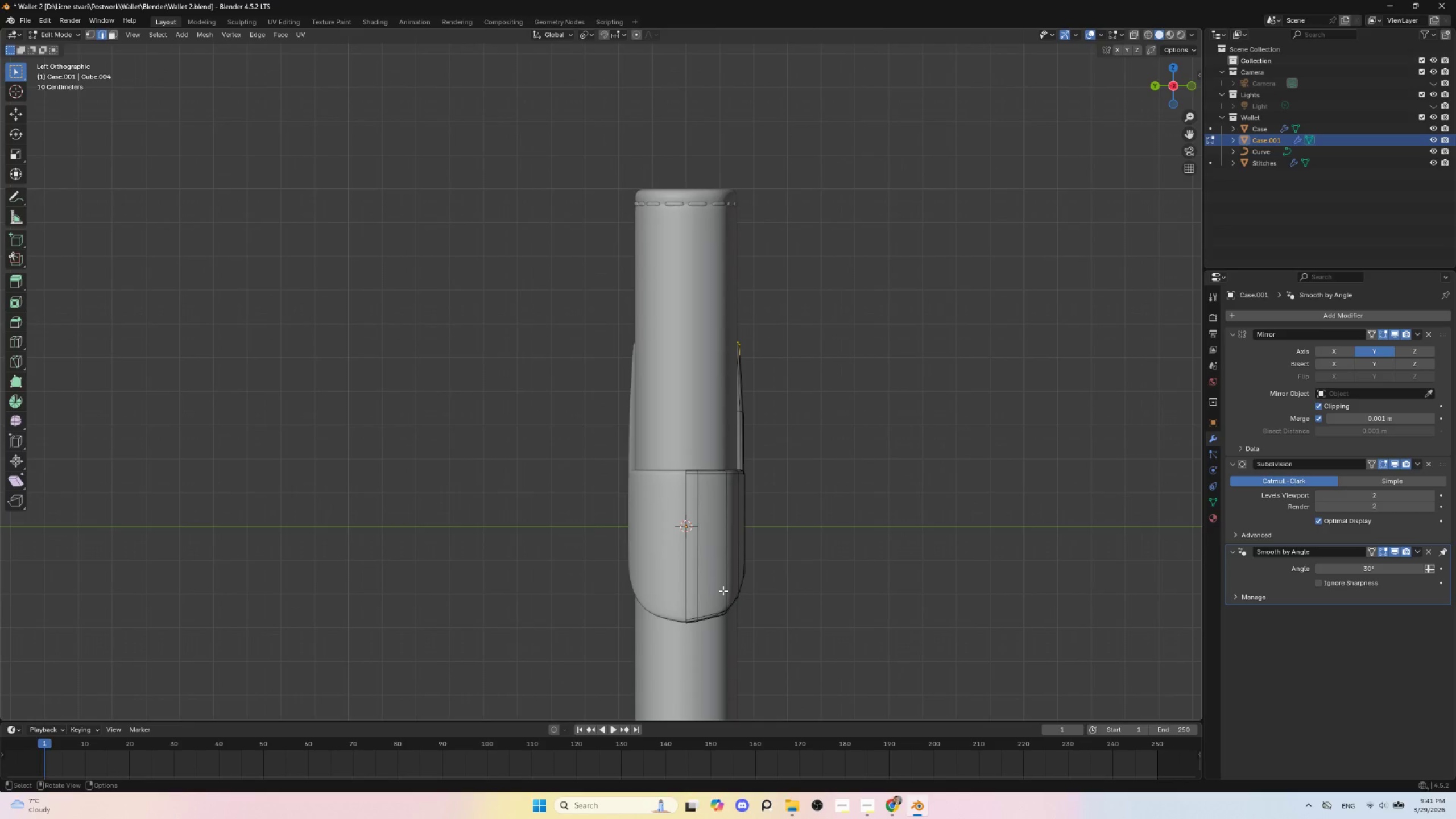 
hold_key(key=ShiftLeft, duration=21.8)
 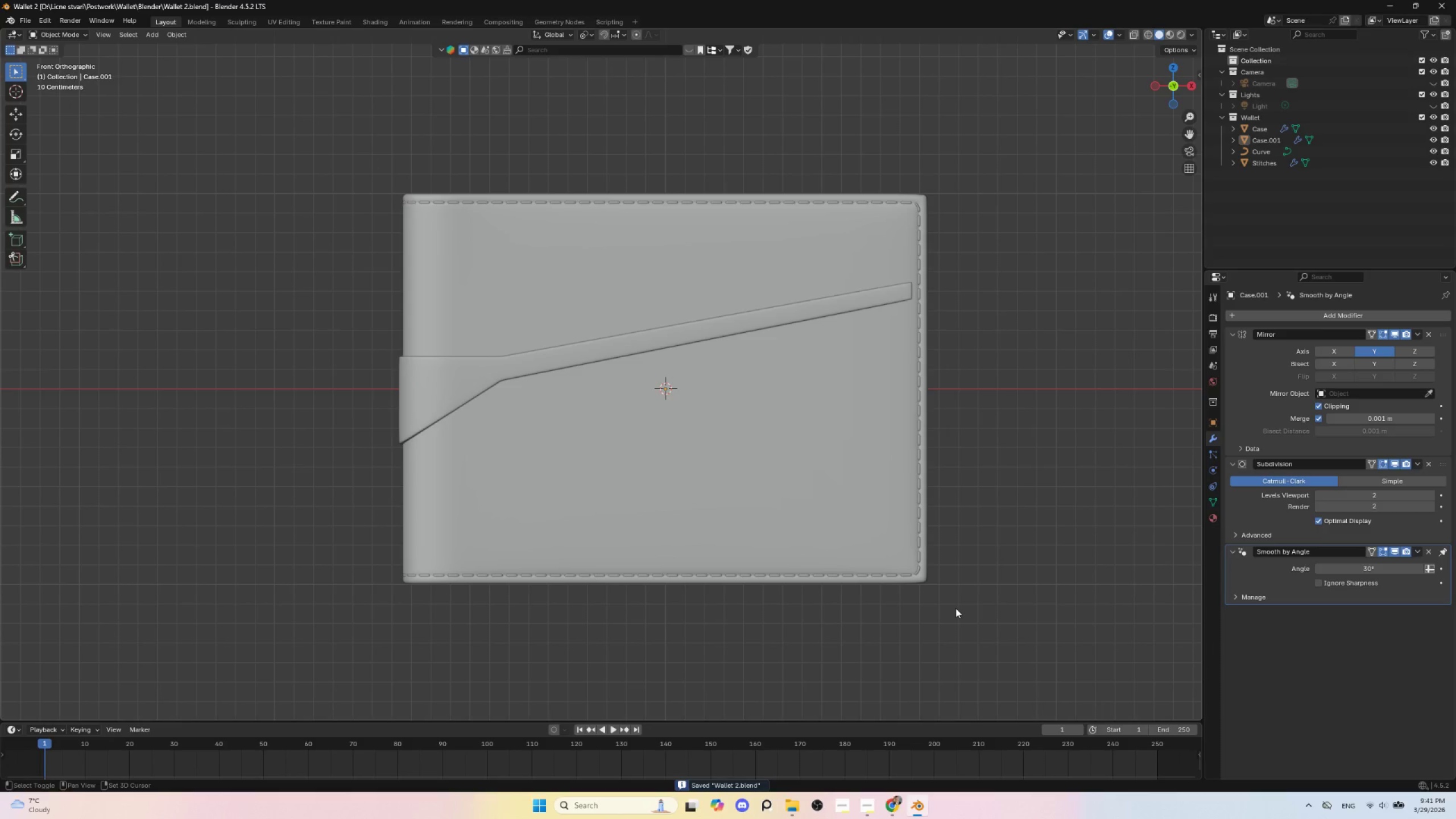 
key(Tab)
 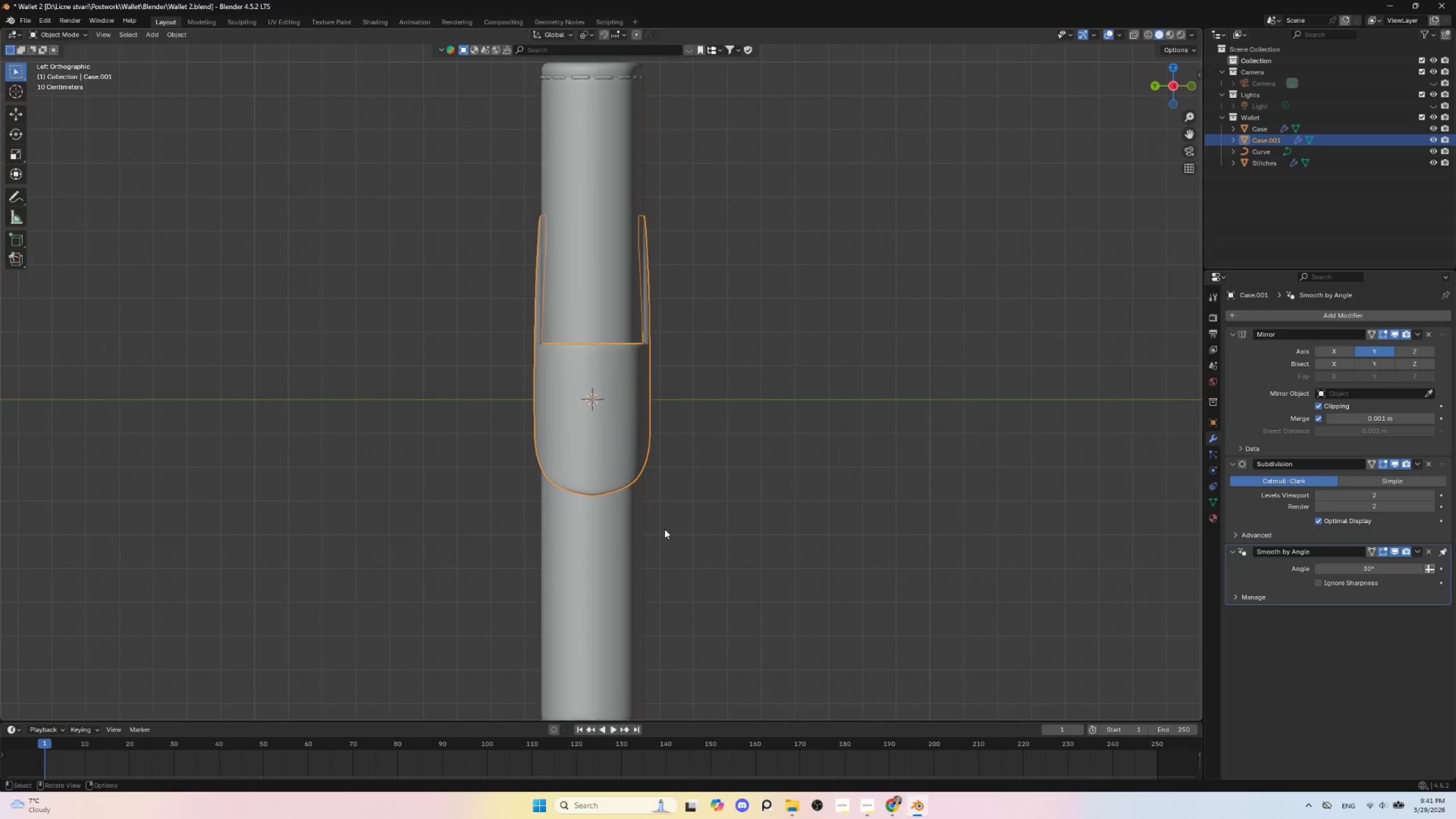 
key(Tab)
 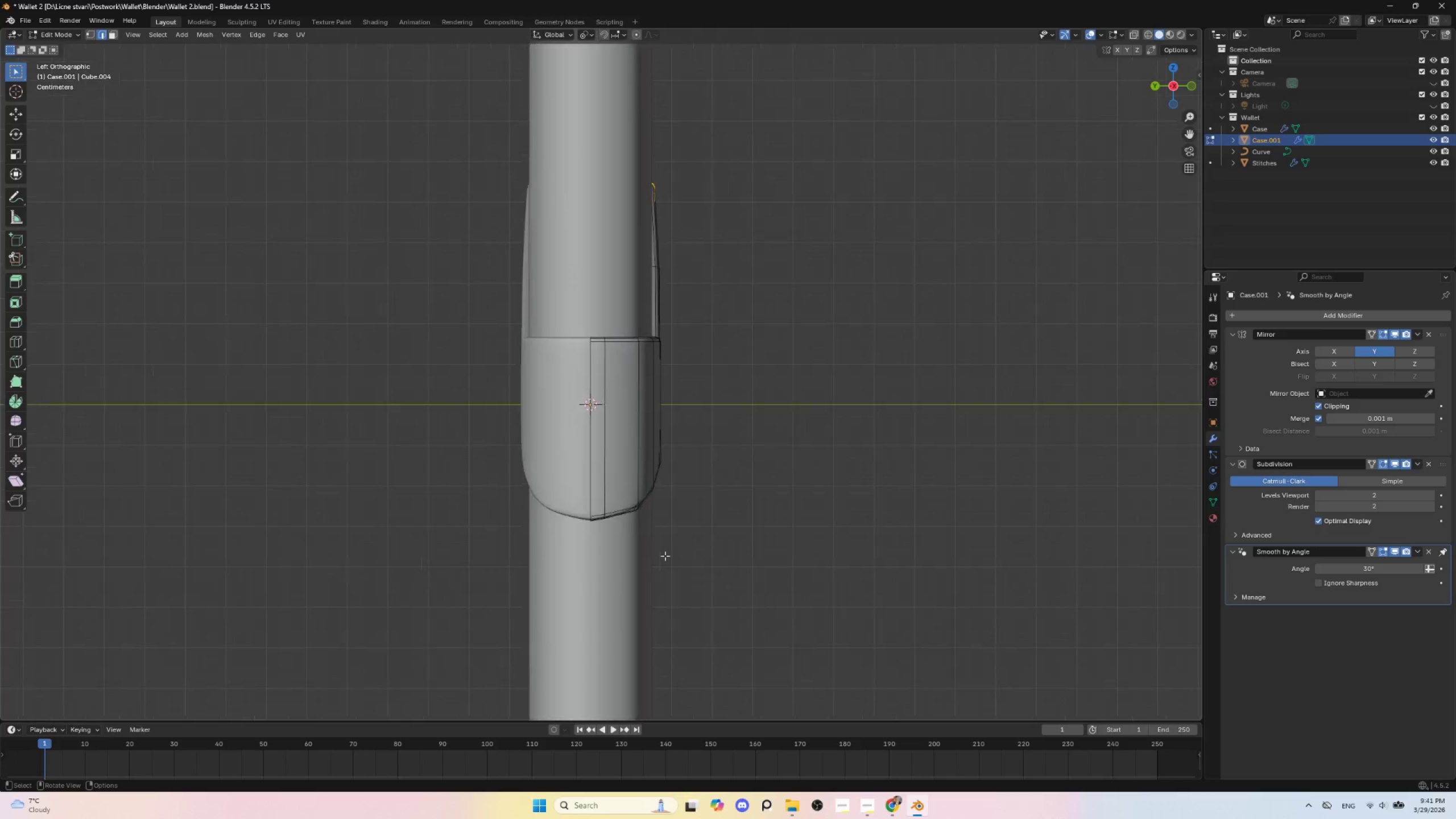 
scroll: coordinate [665, 556], scroll_direction: up, amount: 3.0
 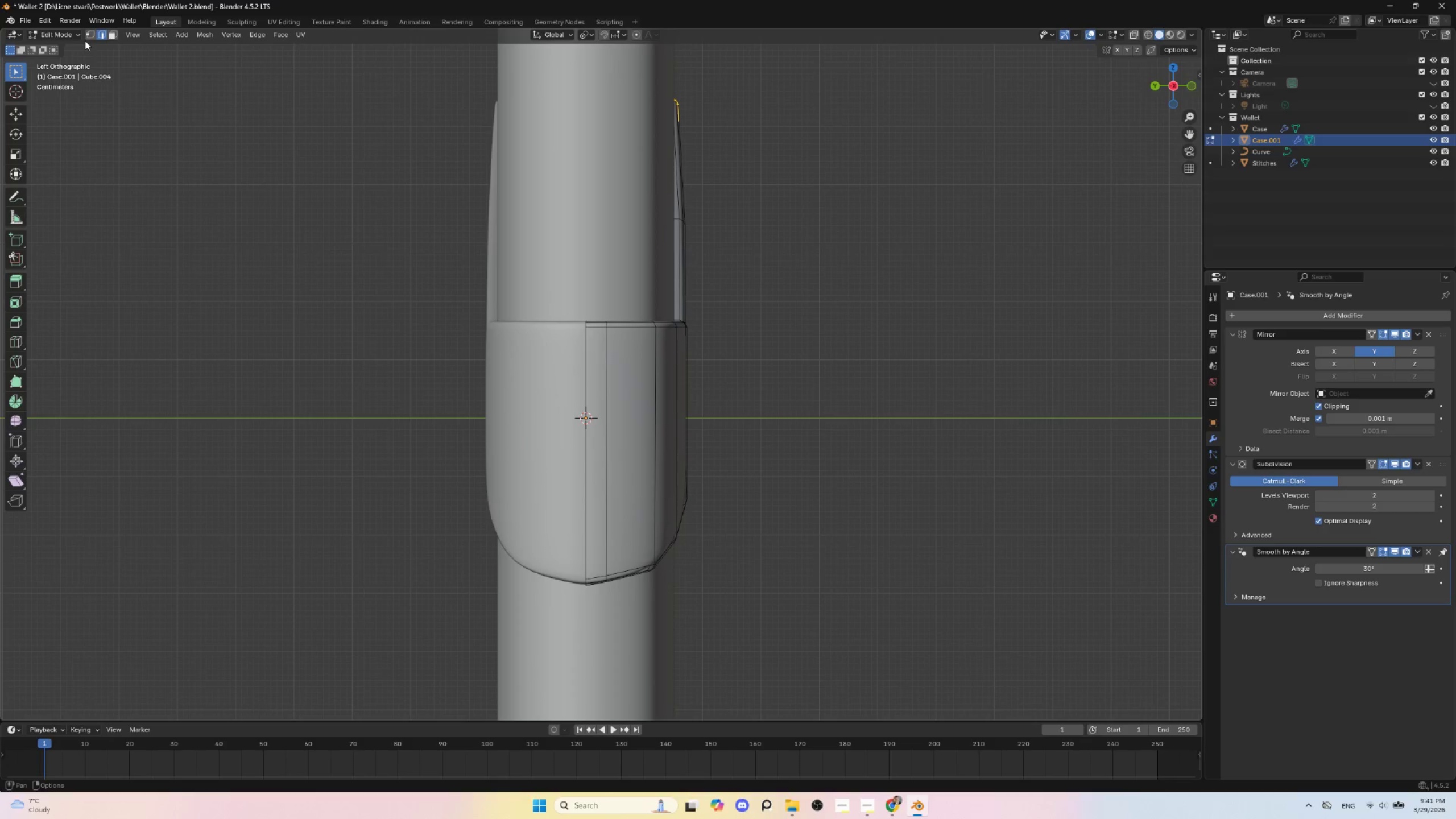 
left_click([89, 35])
 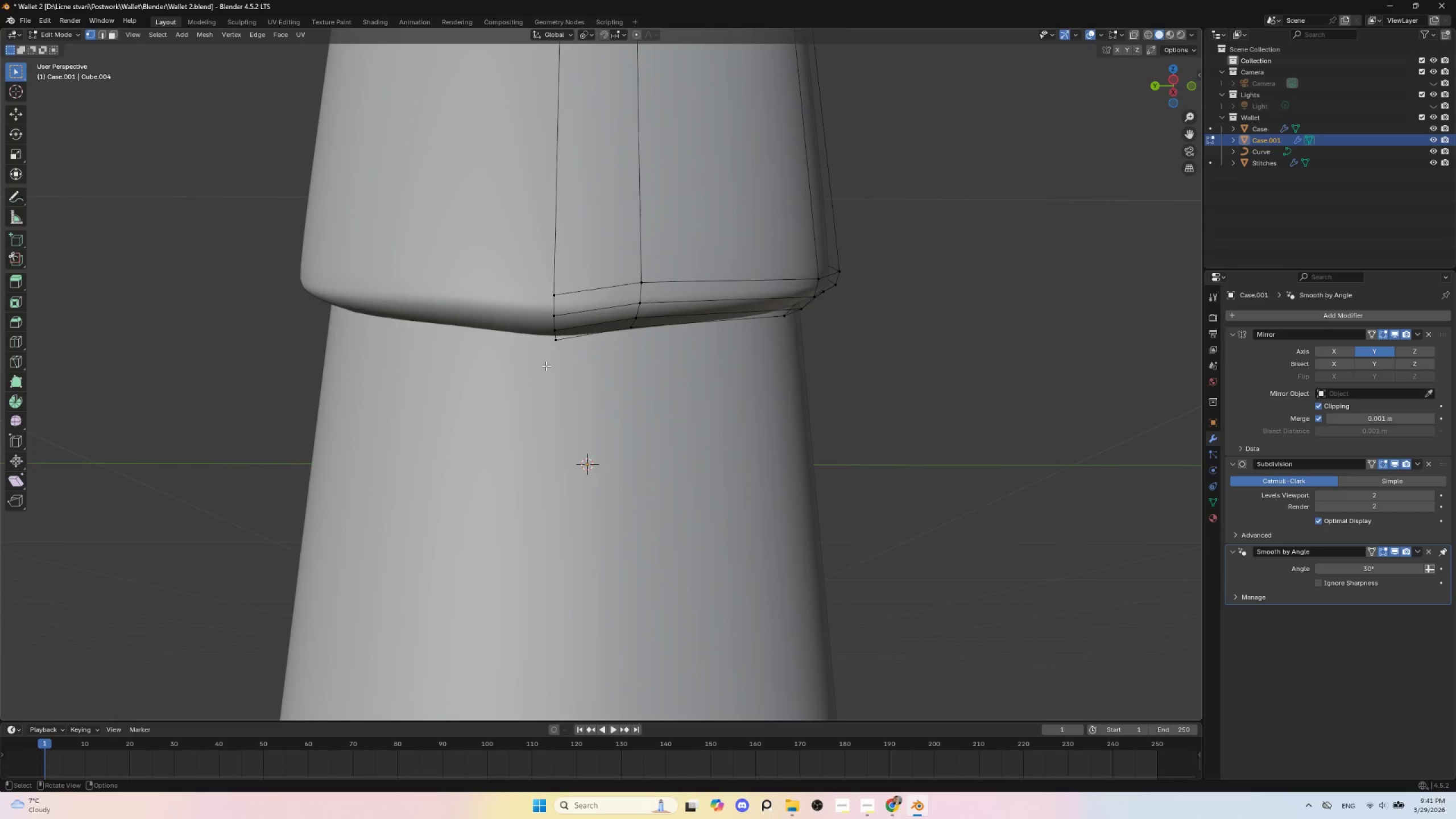 
left_click_drag(start_coordinate=[536, 265], to_coordinate=[580, 368])
 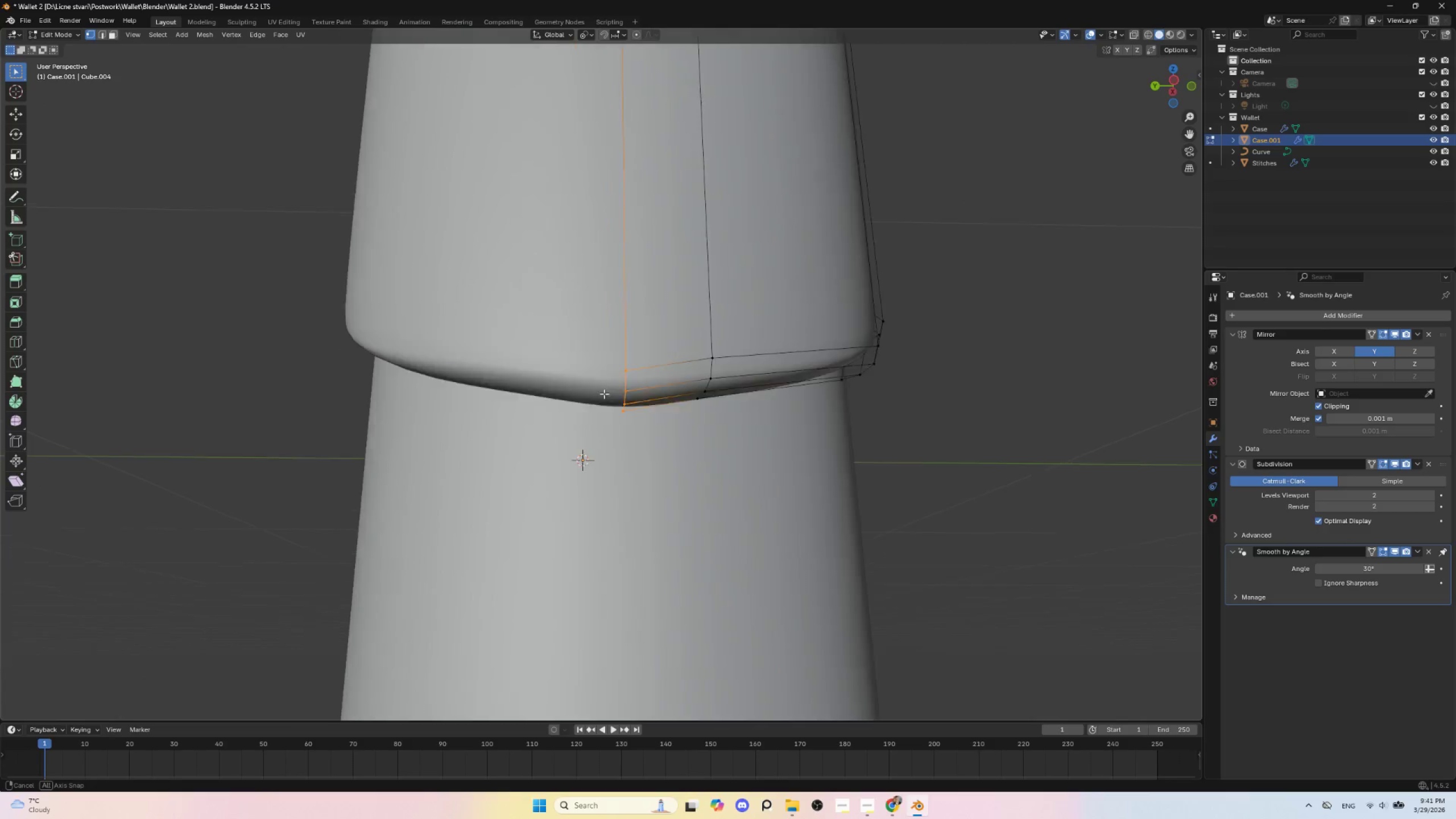 
hold_key(key=AltLeft, duration=0.91)
 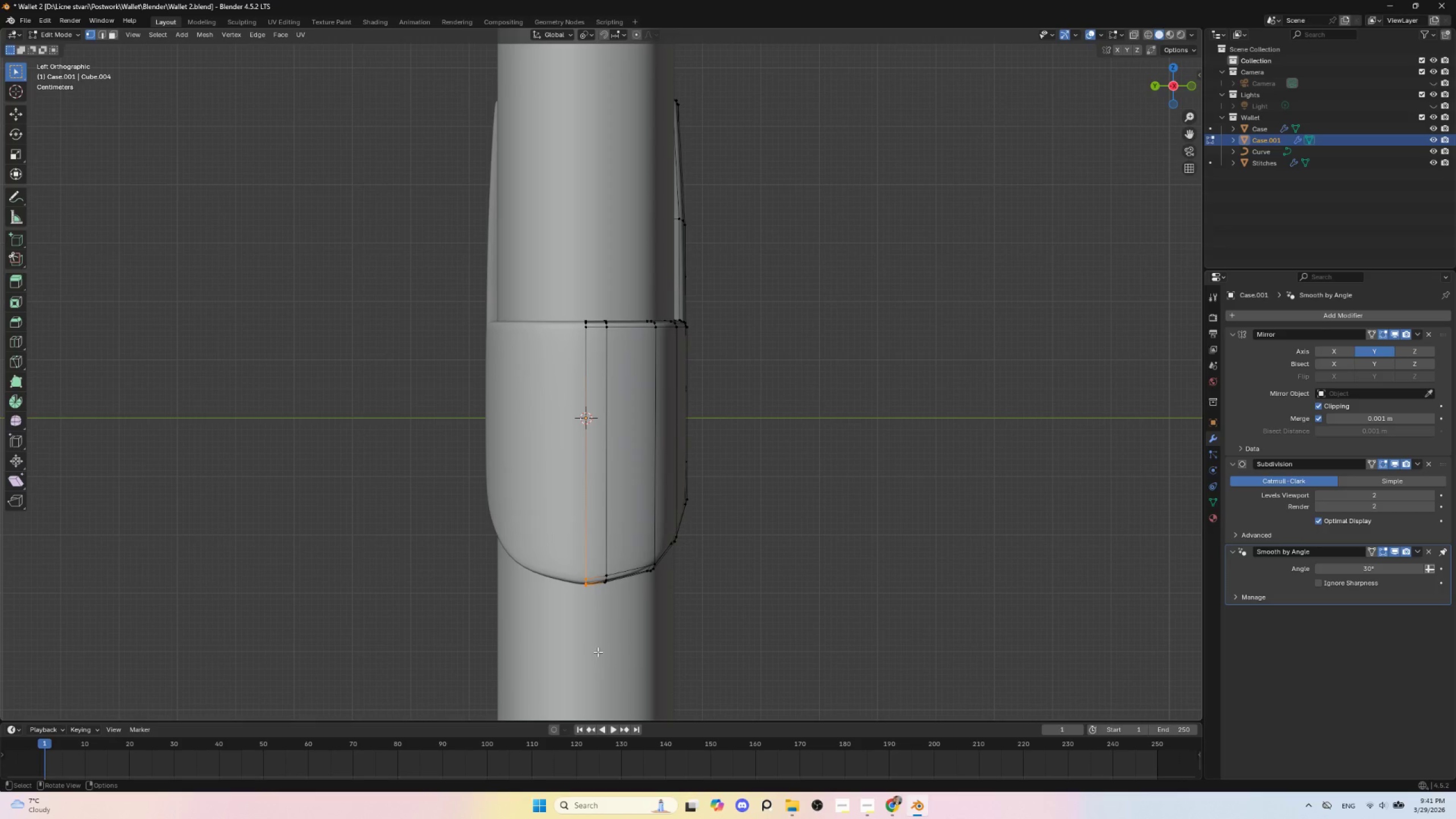 
hold_key(key=AltLeft, duration=9.5)
 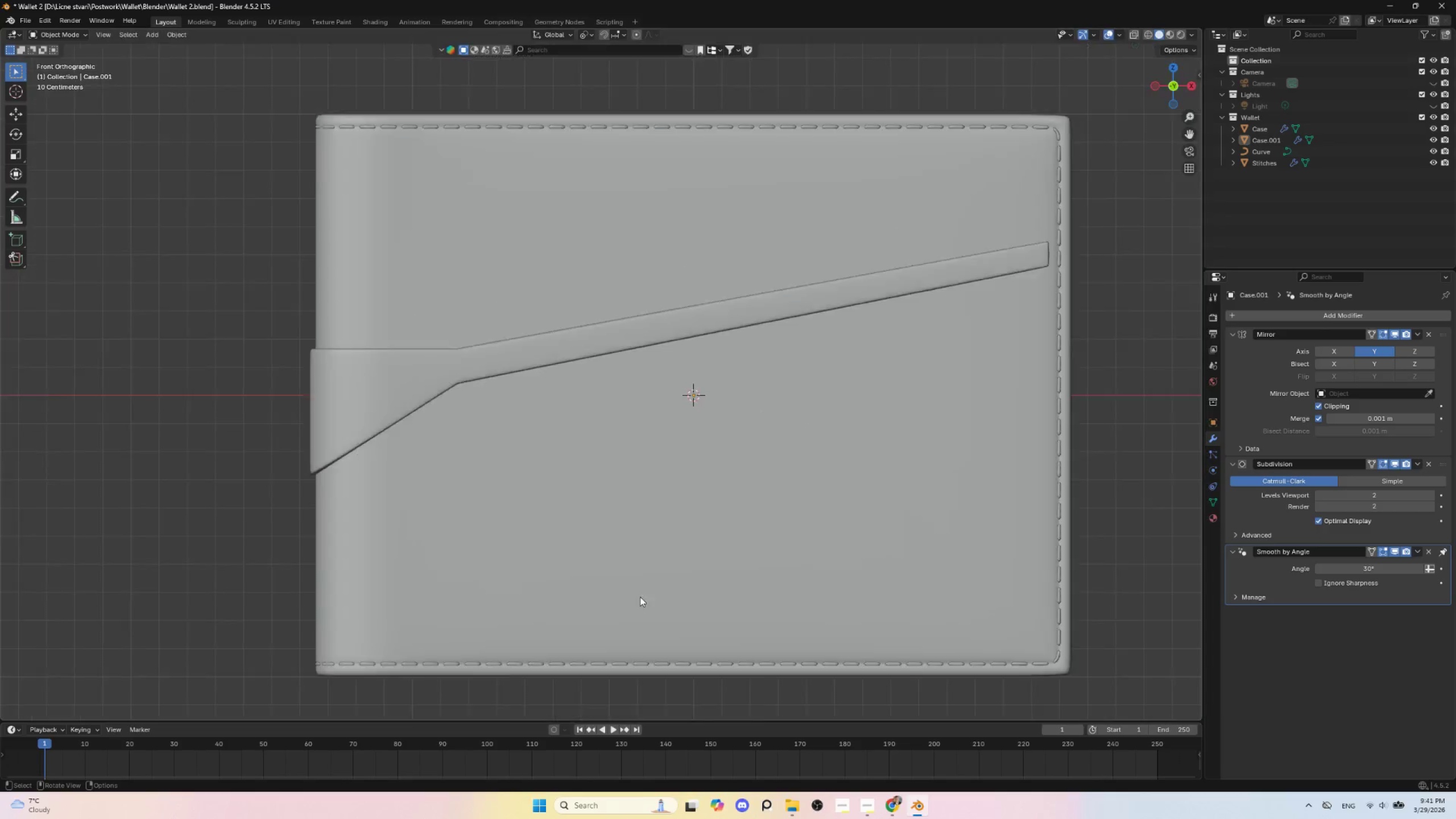 
type(gg)
 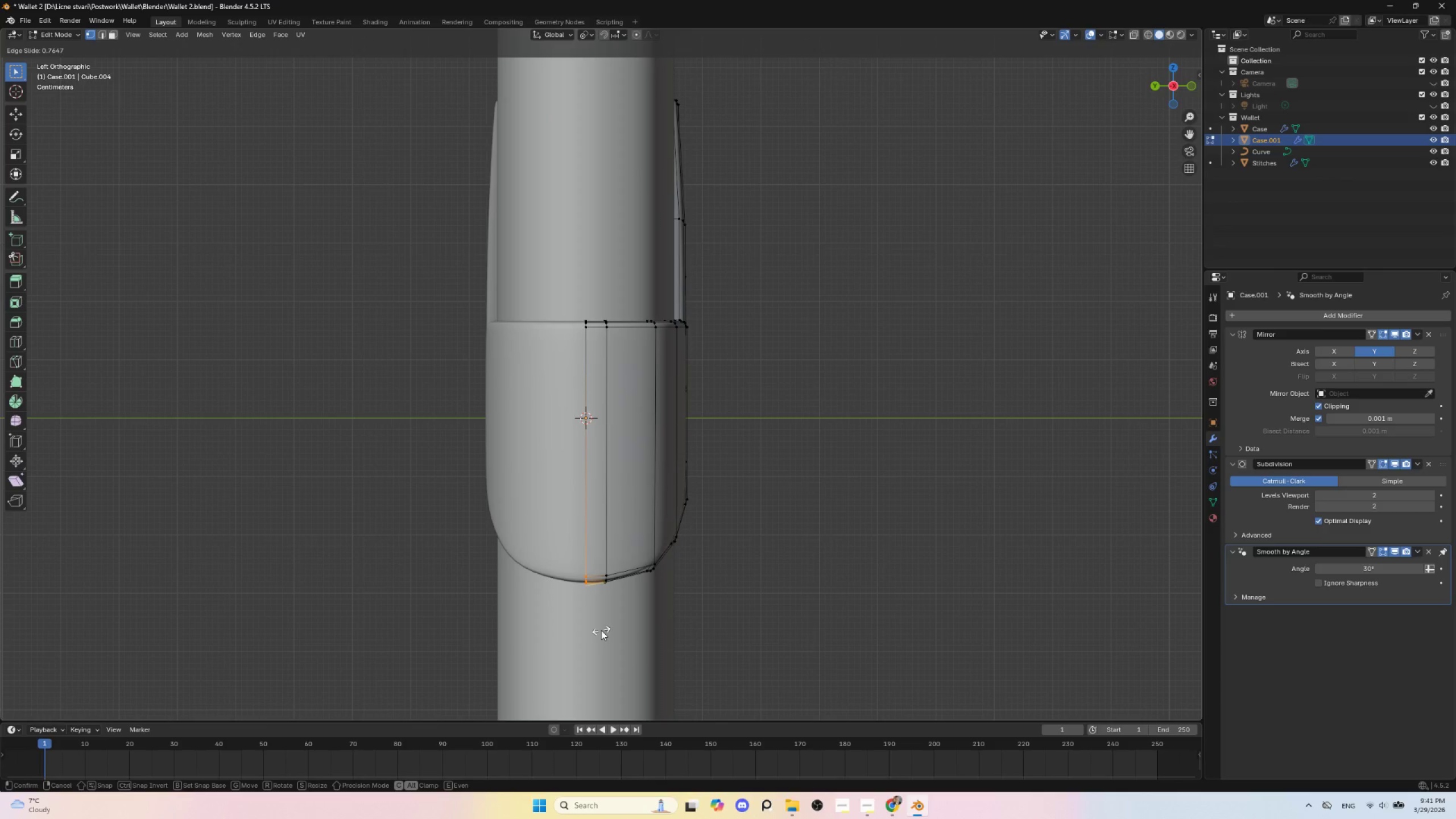 
key(Z)
 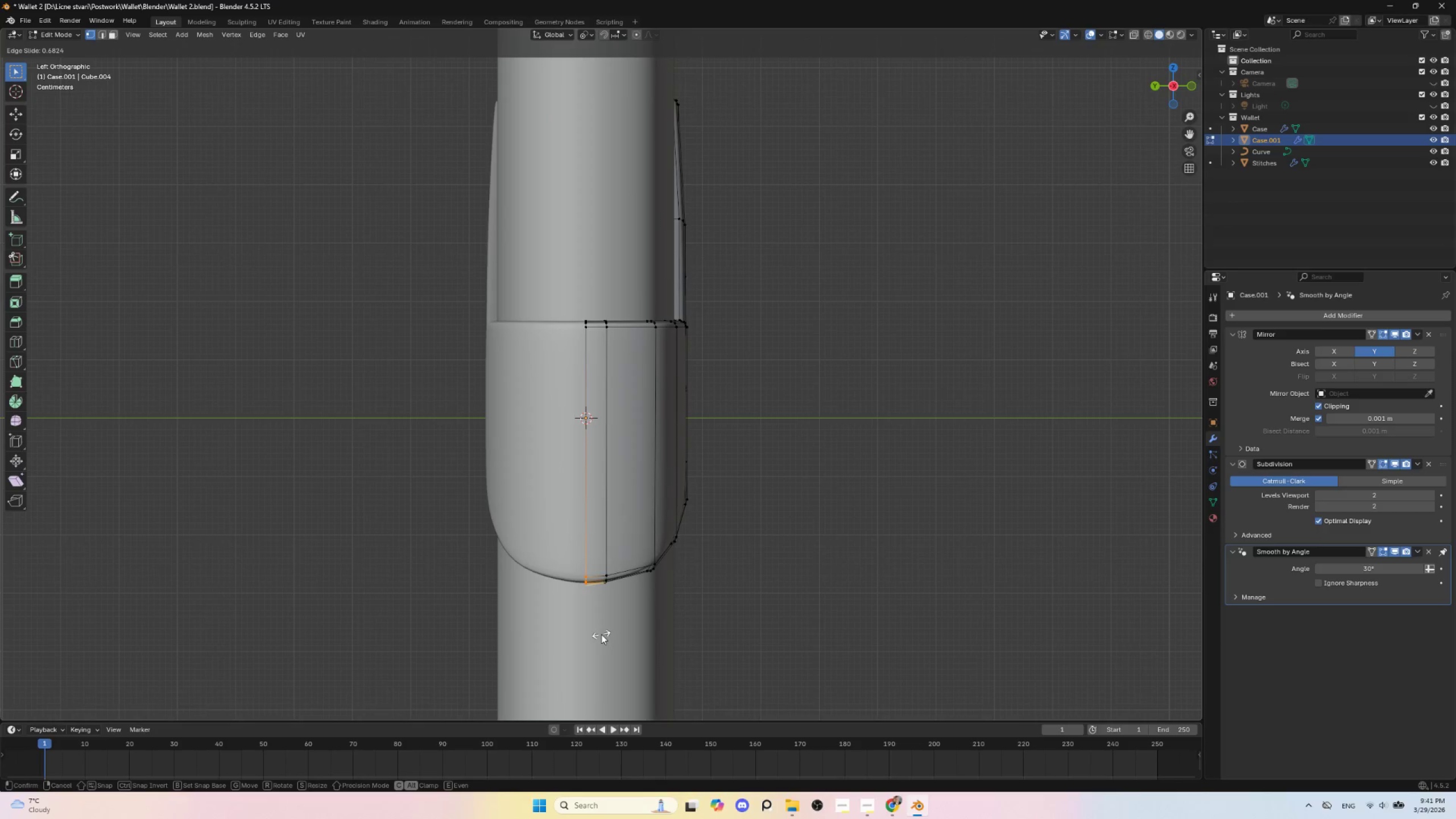 
left_click([601, 634])
 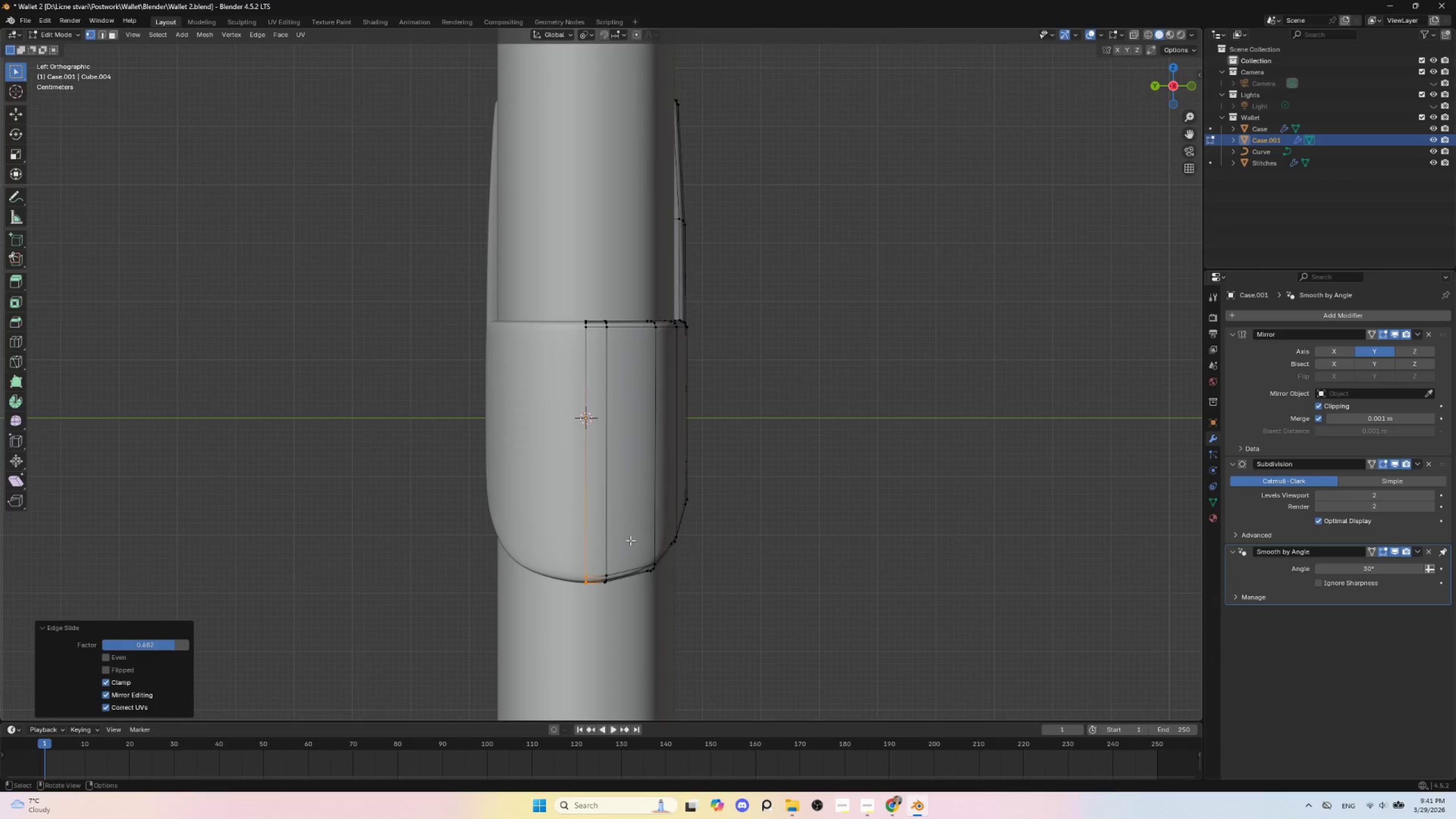 
key(Tab)
 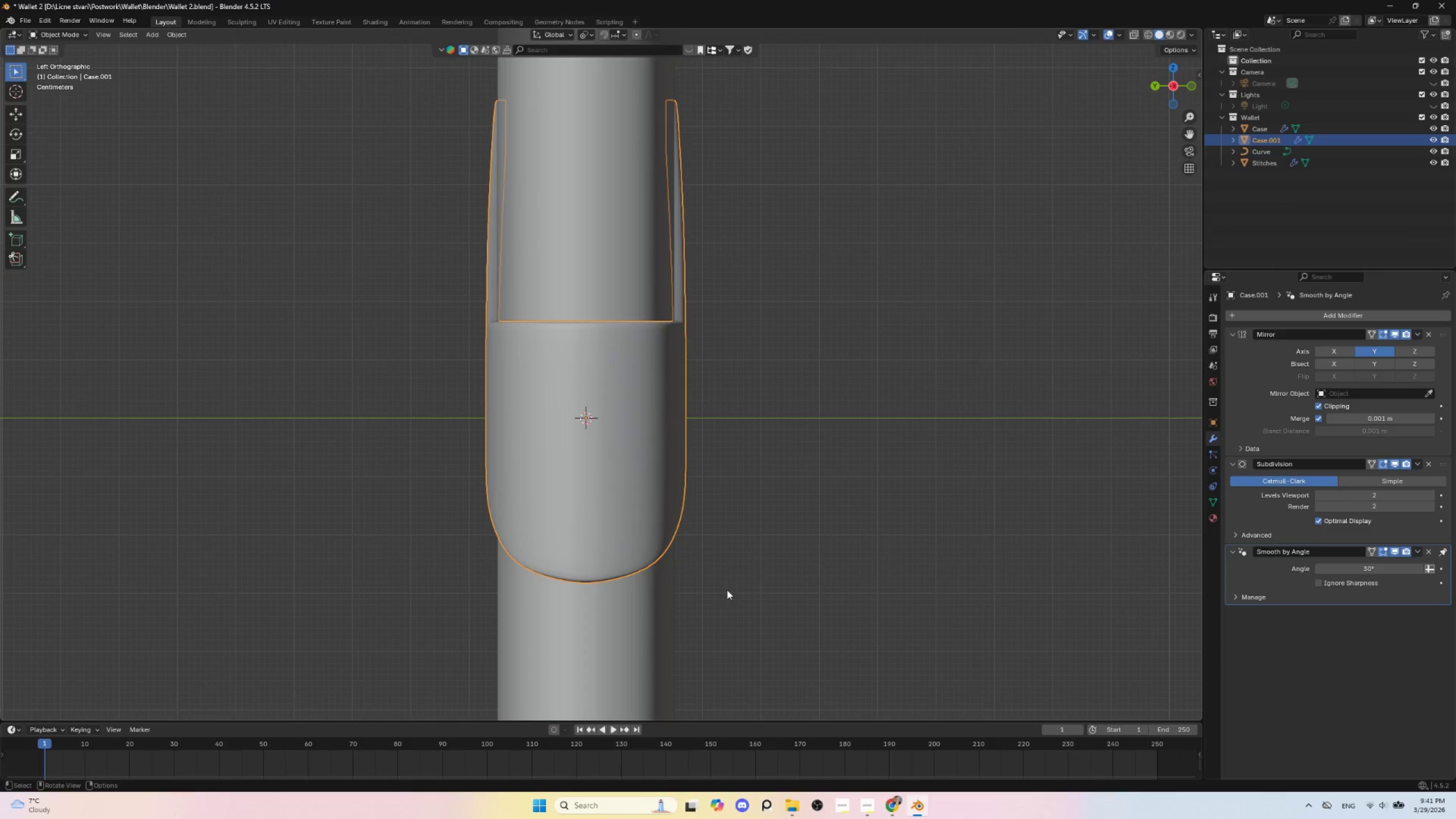 
left_click([748, 591])
 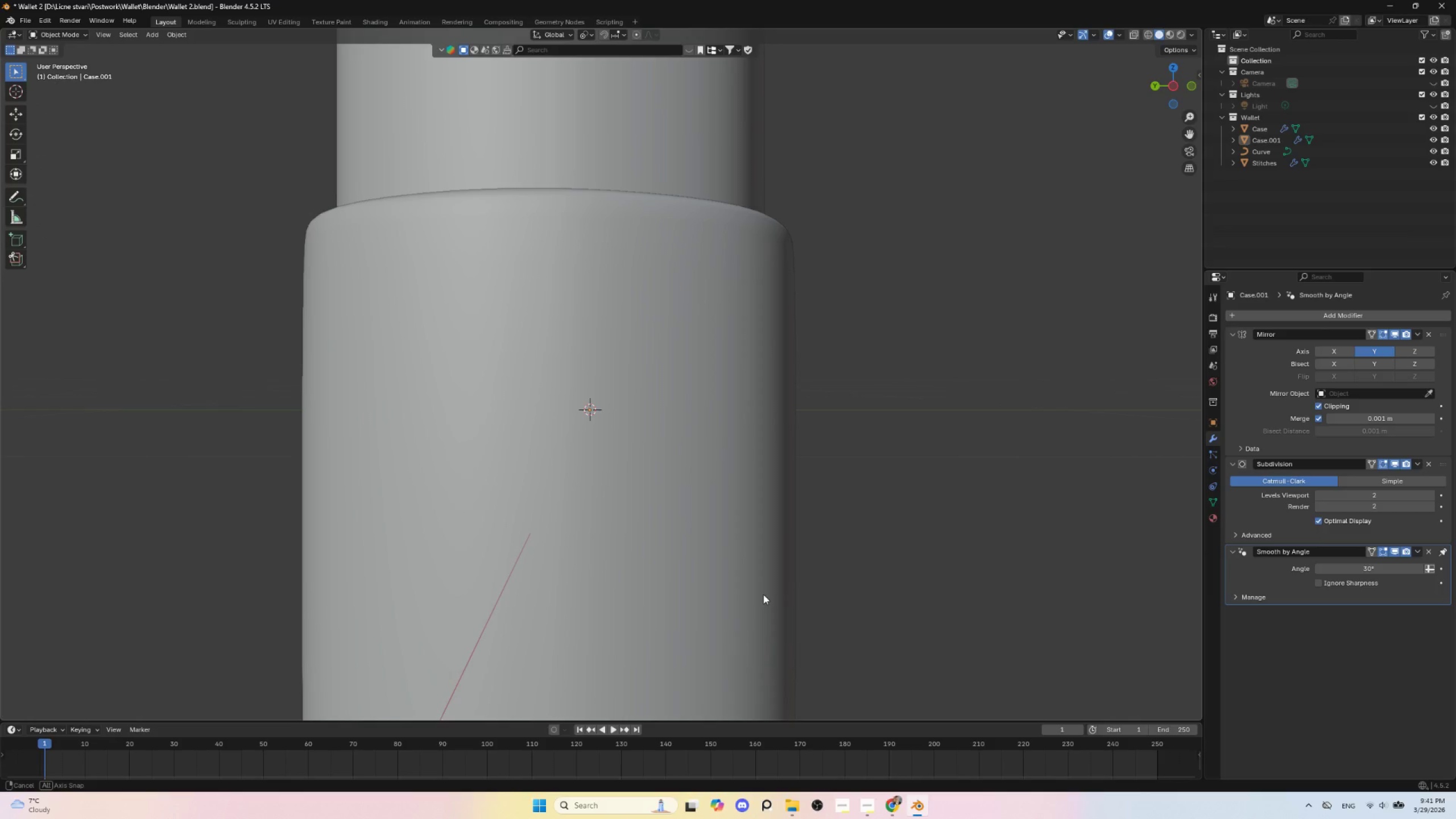 
hold_key(key=AltLeft, duration=0.38)
 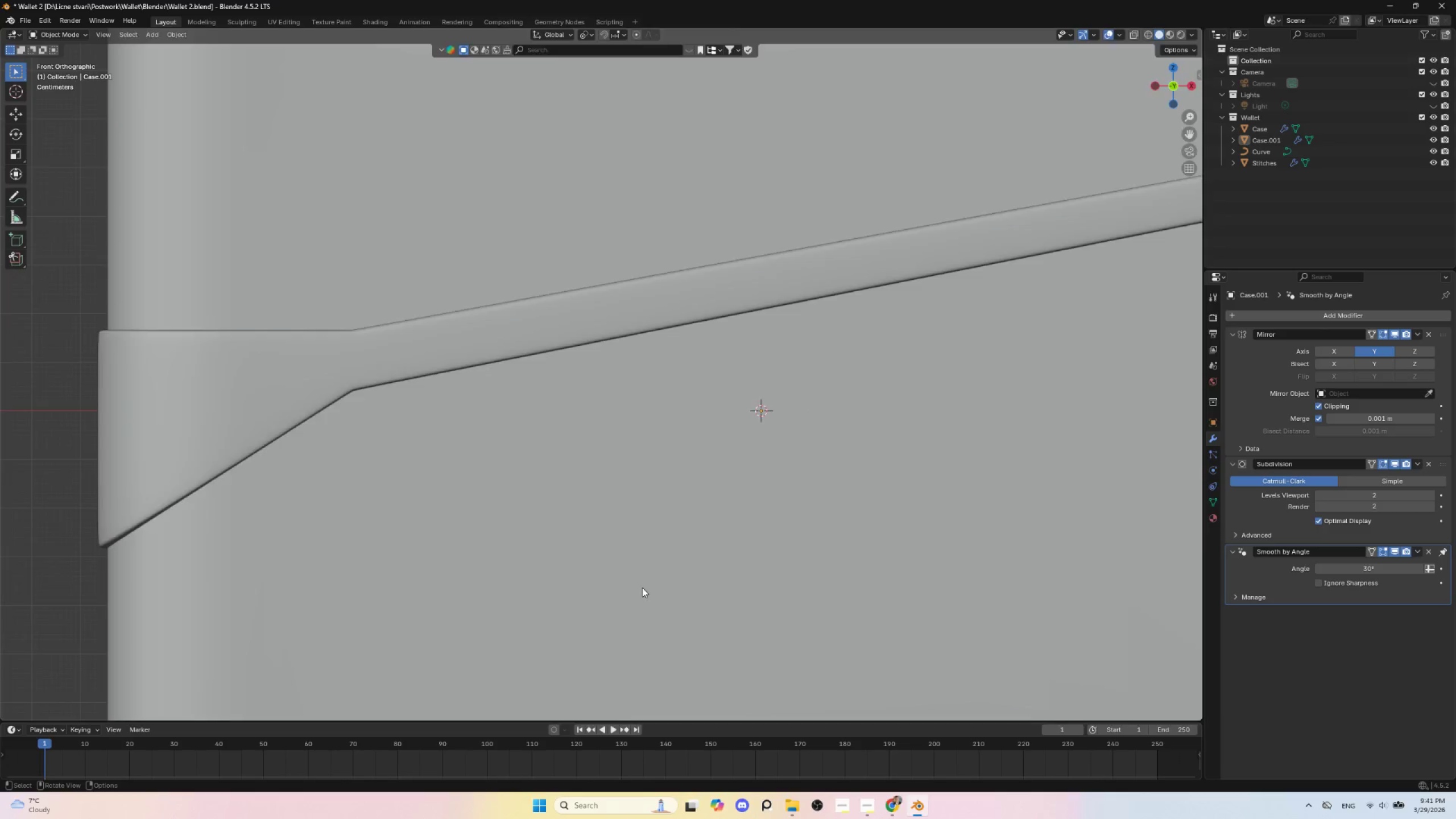 
scroll: coordinate [640, 597], scroll_direction: down, amount: 6.0
 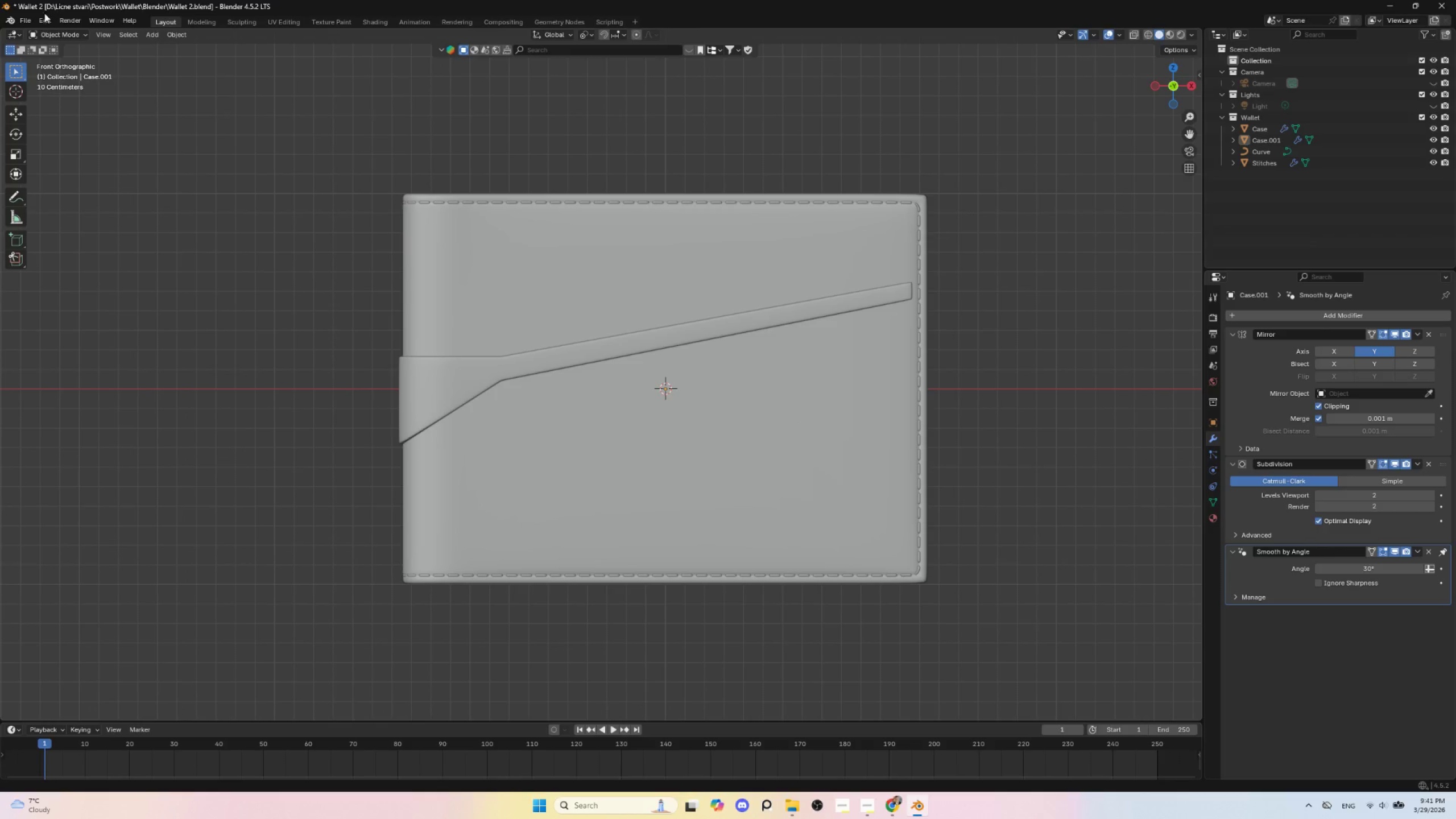 
left_click([25, 21])
 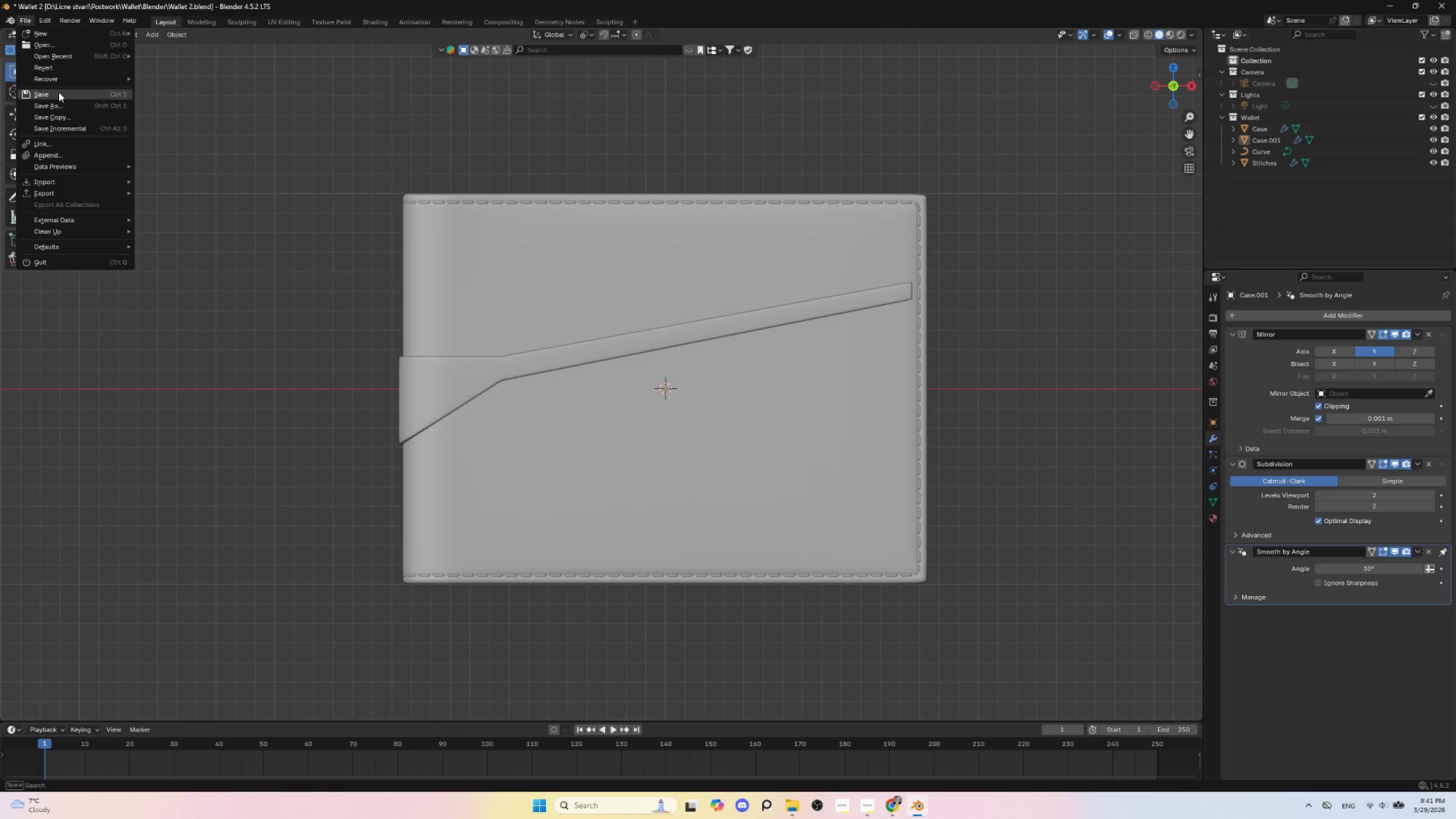 
left_click([59, 92])
 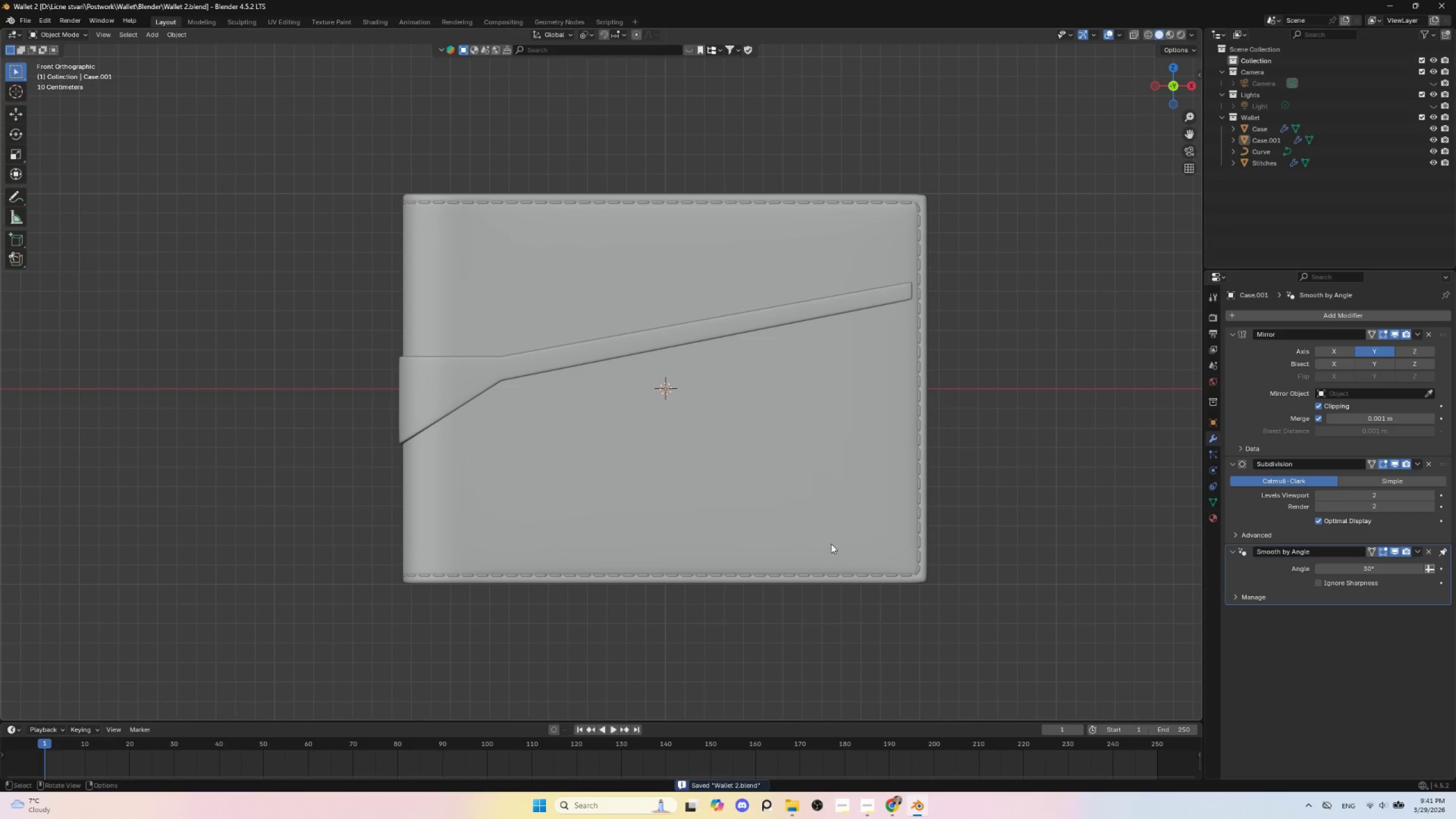 
hold_key(key=ShiftLeft, duration=0.89)
 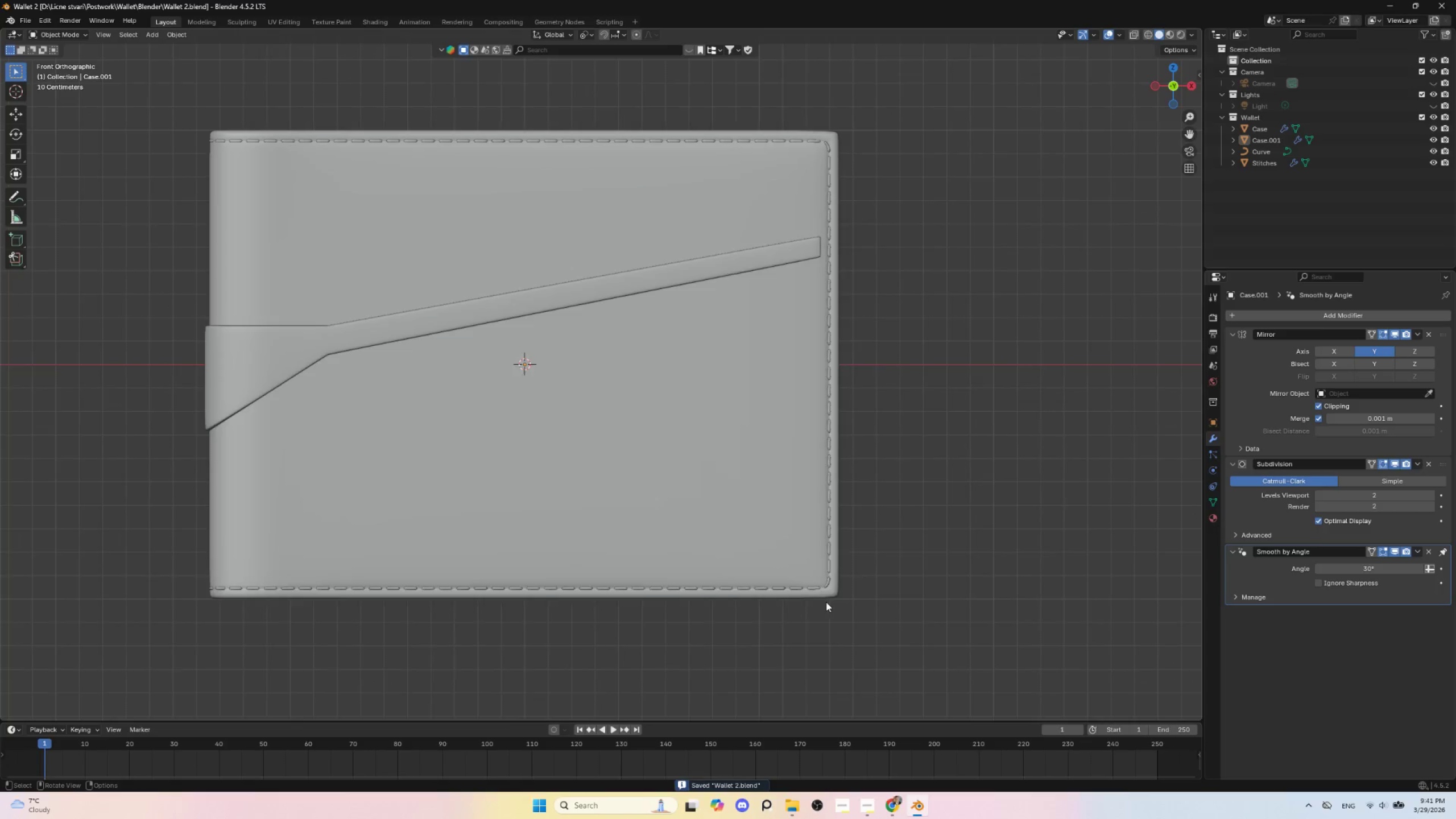 
left_click([789, 565])
 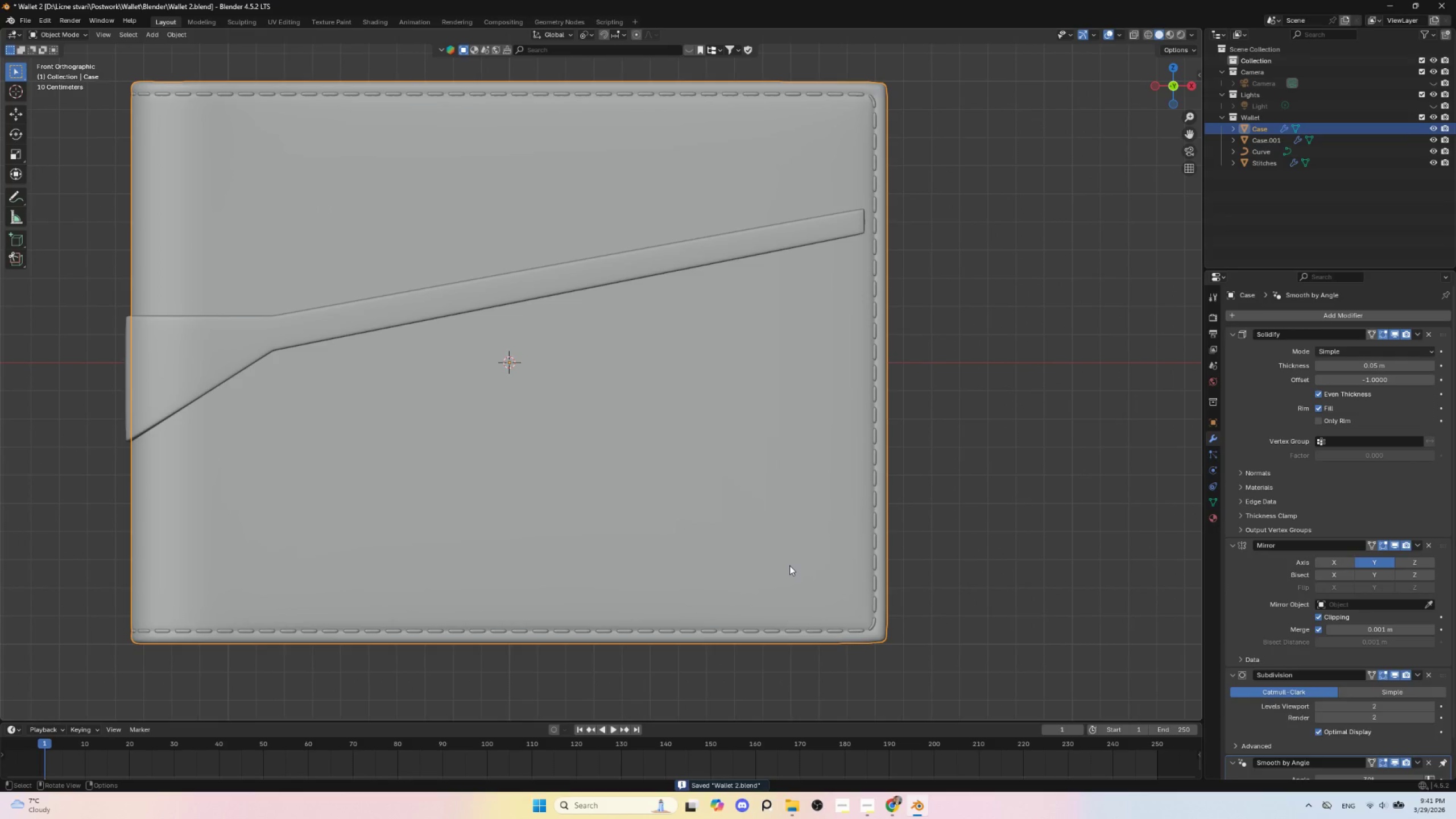 
scroll: coordinate [826, 602], scroll_direction: up, amount: 2.0
 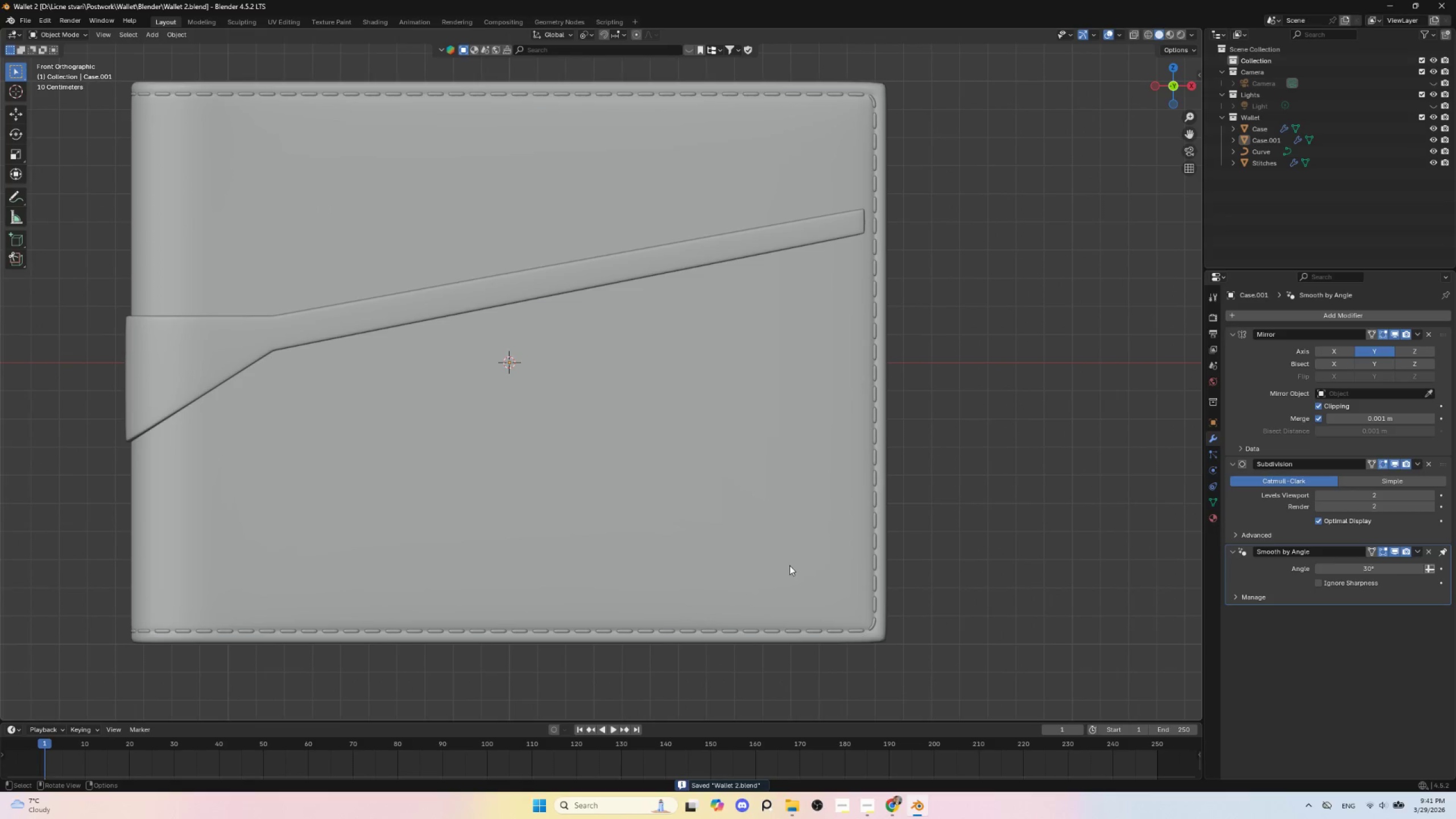 
key(Tab)
 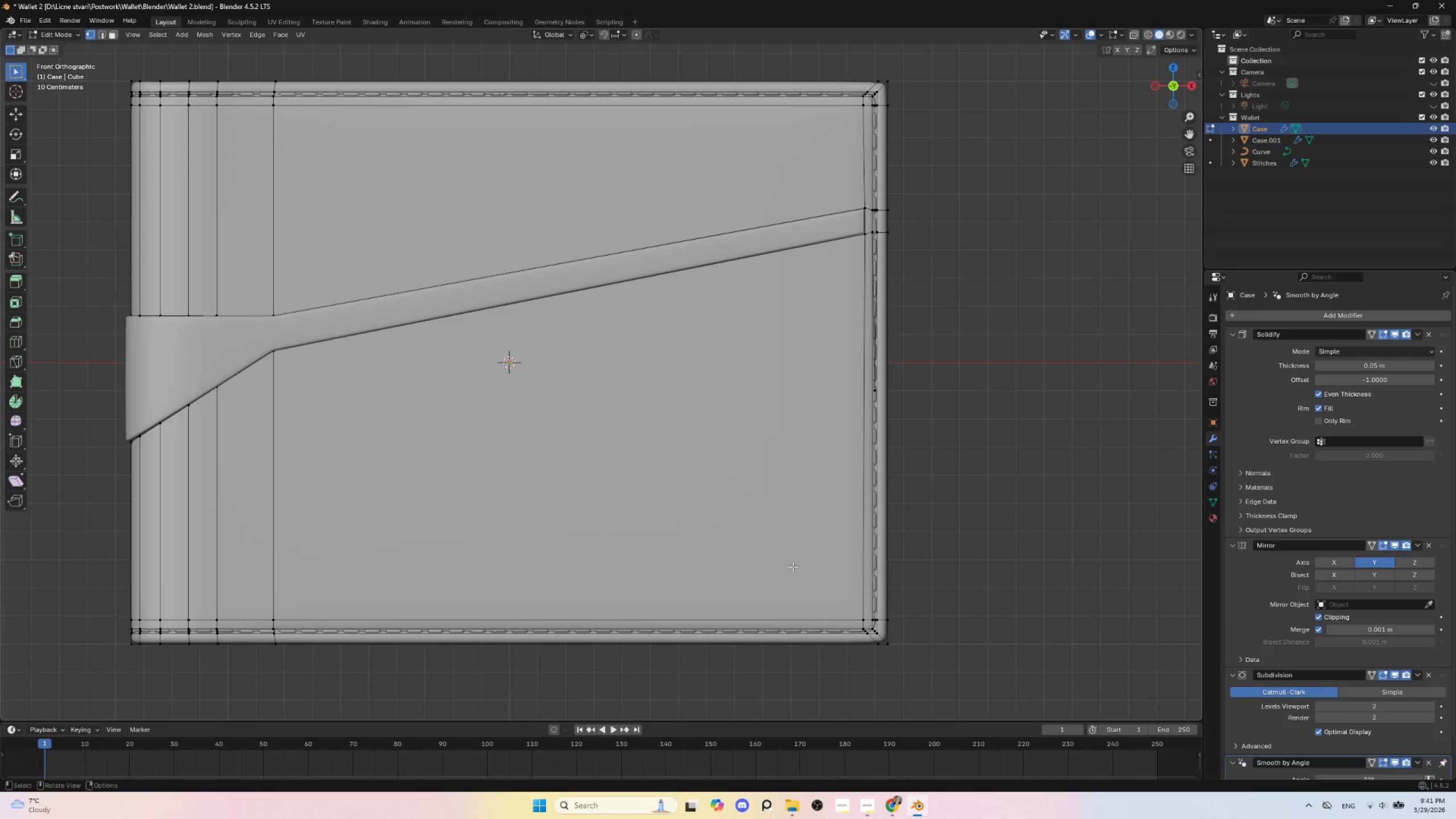 
key(Control+R)
 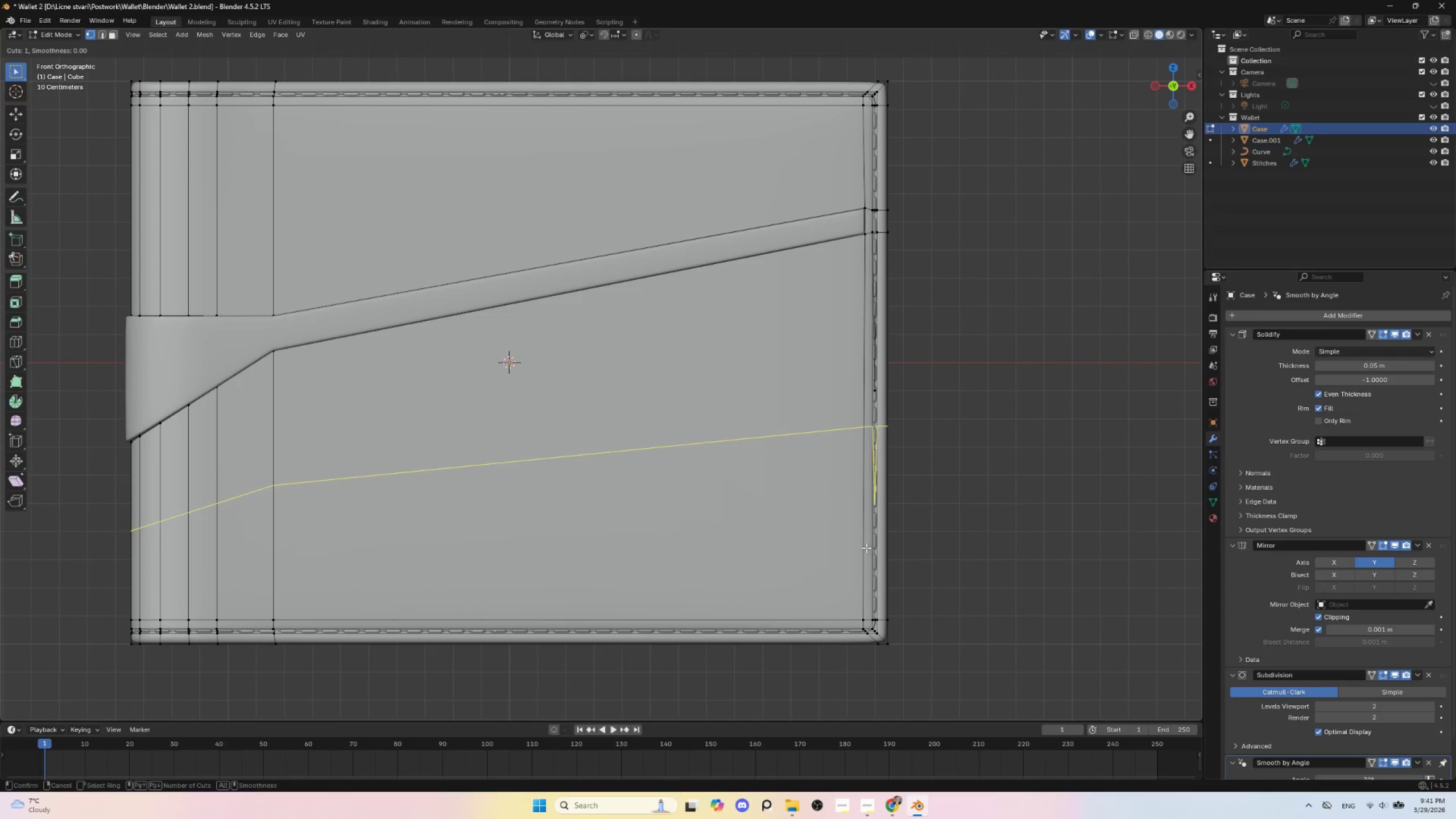 
left_click([866, 548])
 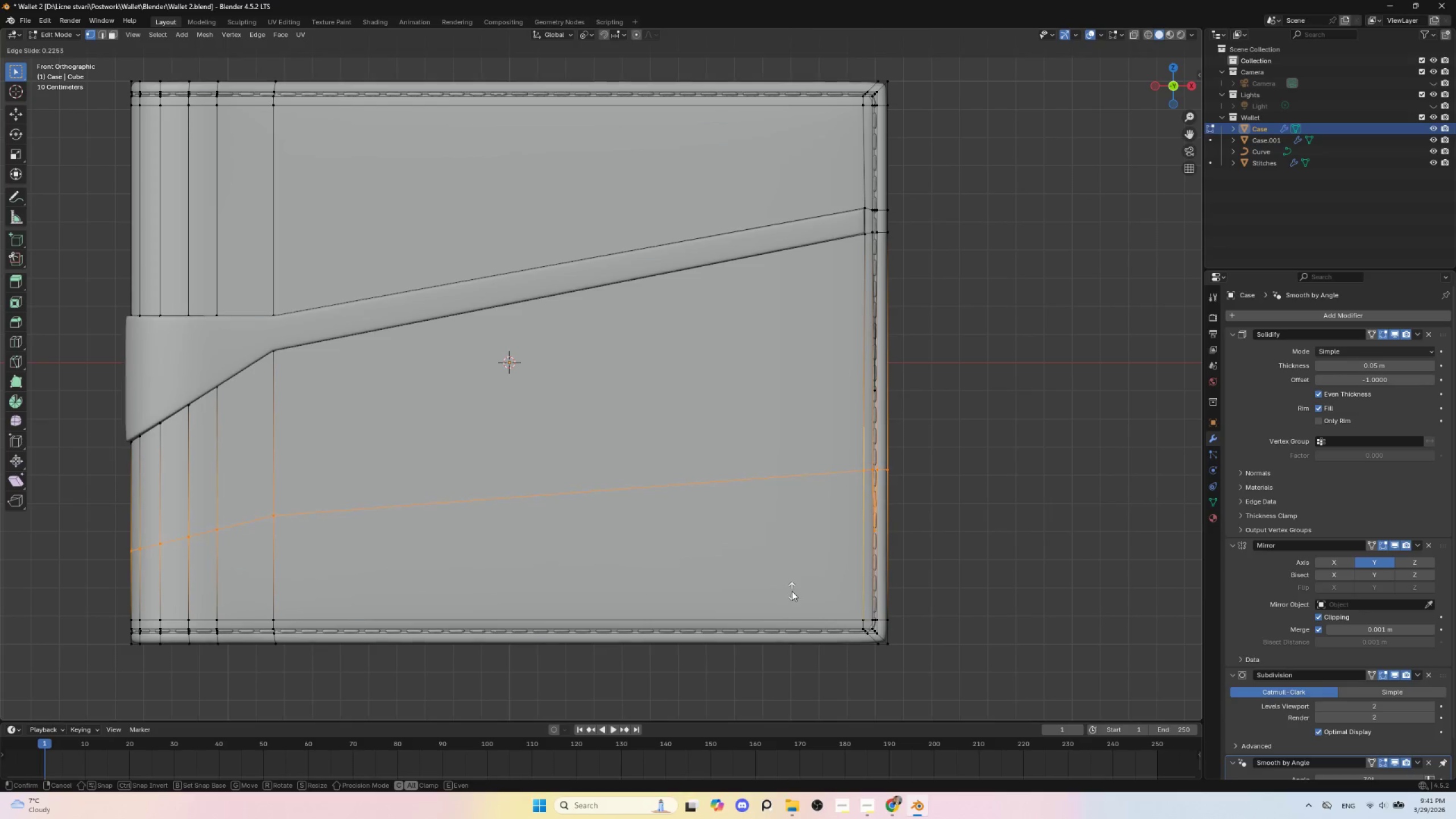 
key(E)
 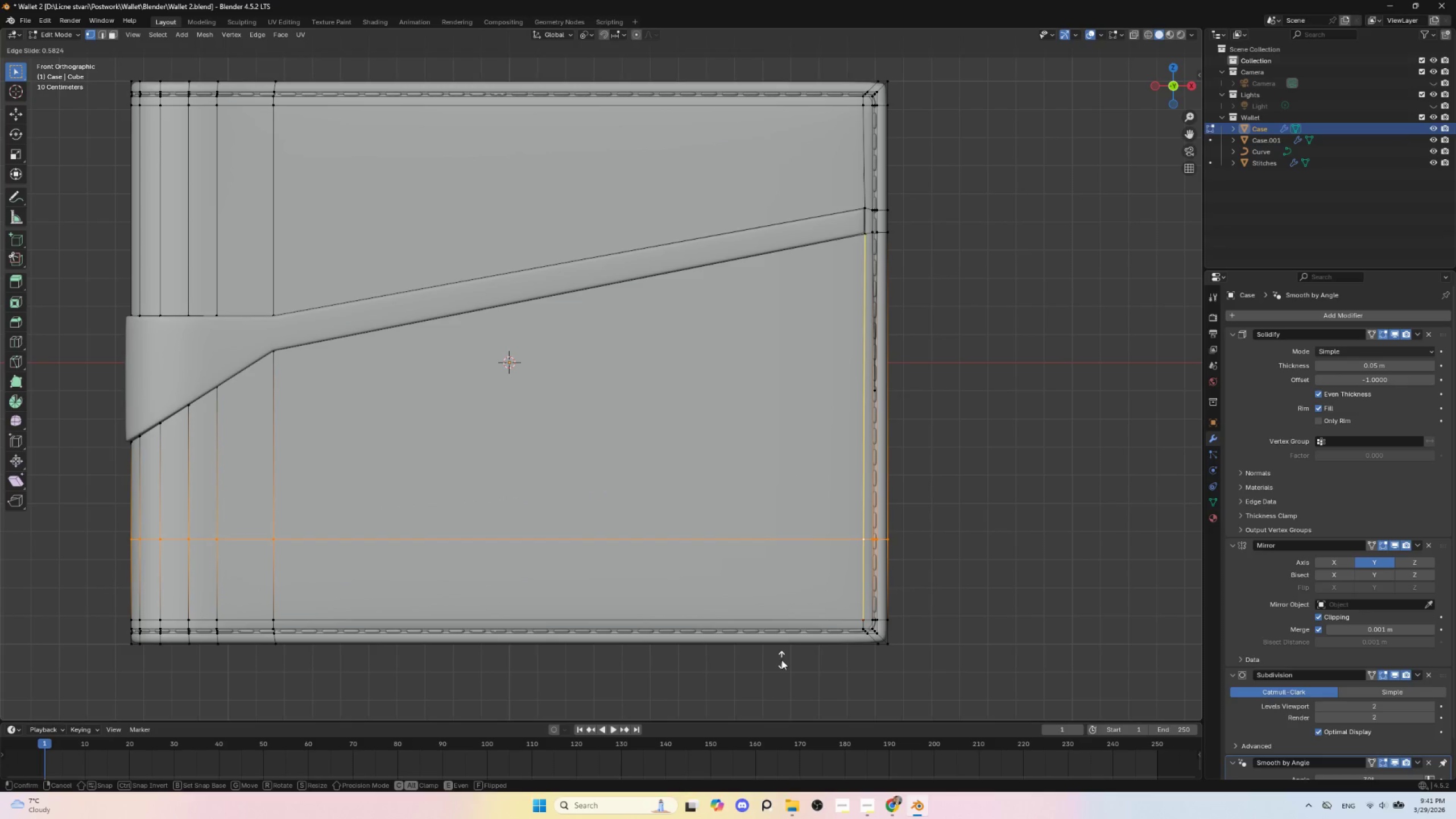 
left_click([781, 660])
 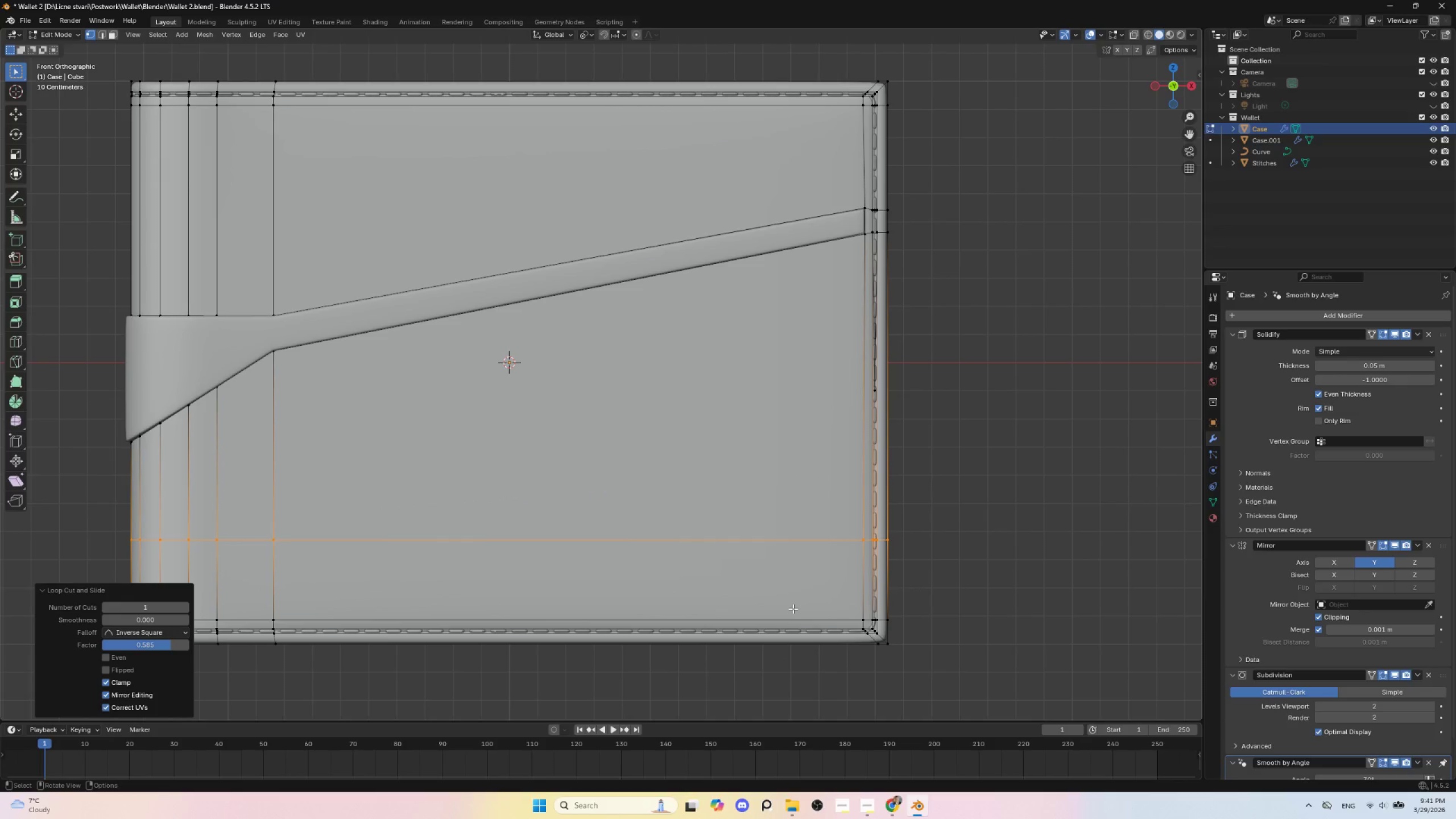 
key(Control+B)
 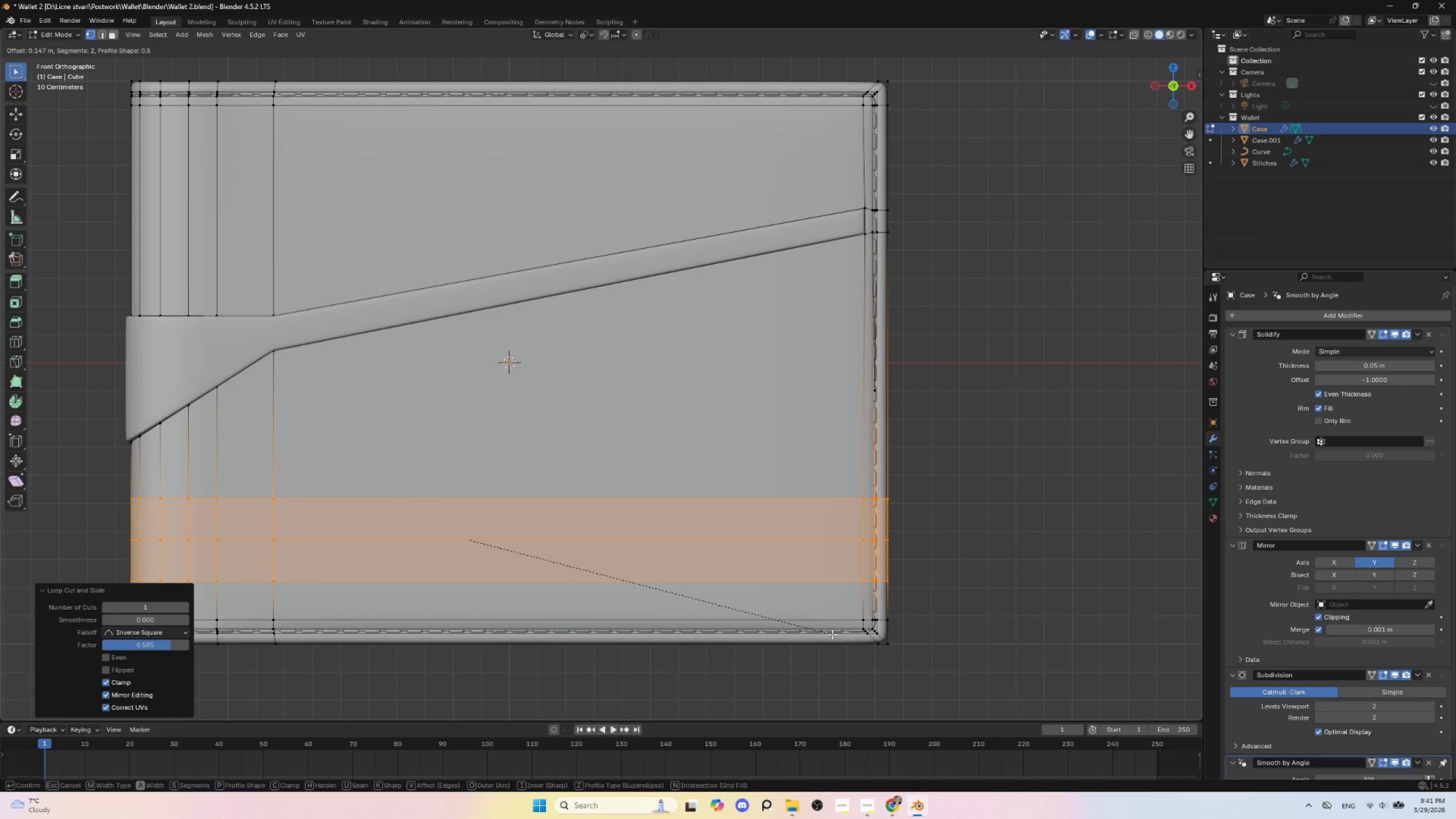 
scroll: coordinate [832, 634], scroll_direction: down, amount: 1.0
 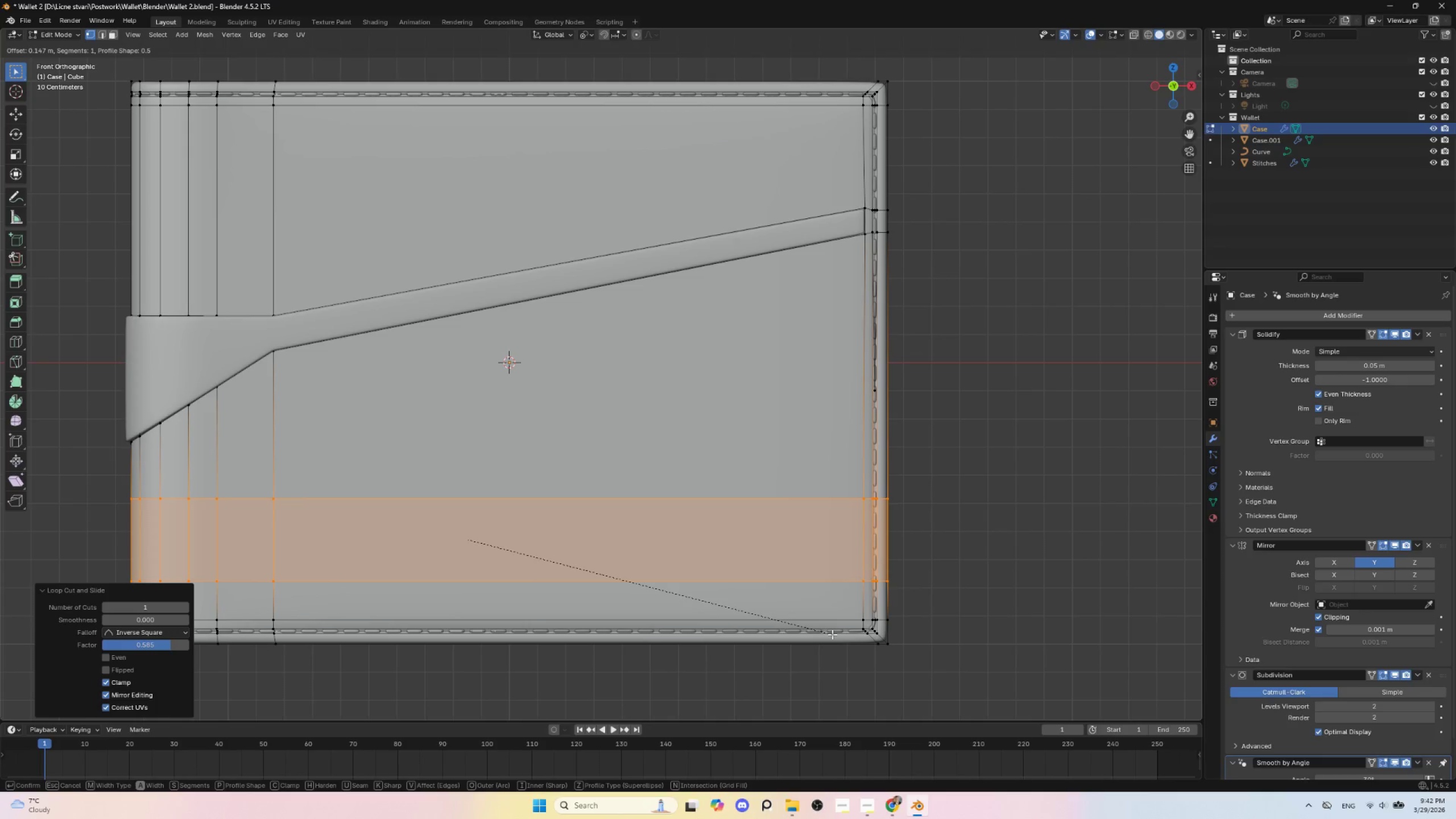 
left_click([832, 634])
 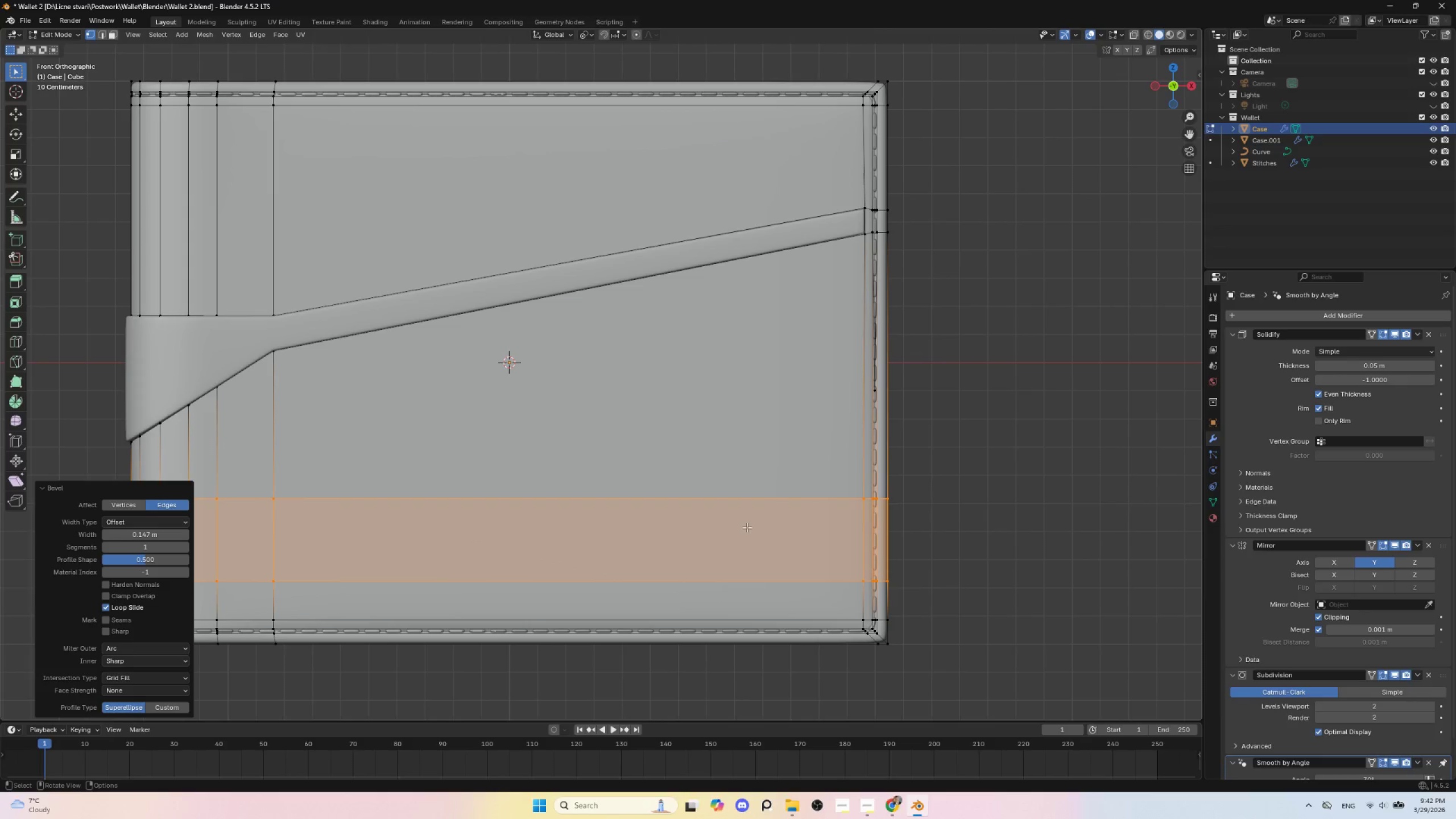 
hold_key(key=ShiftLeft, duration=0.78)
 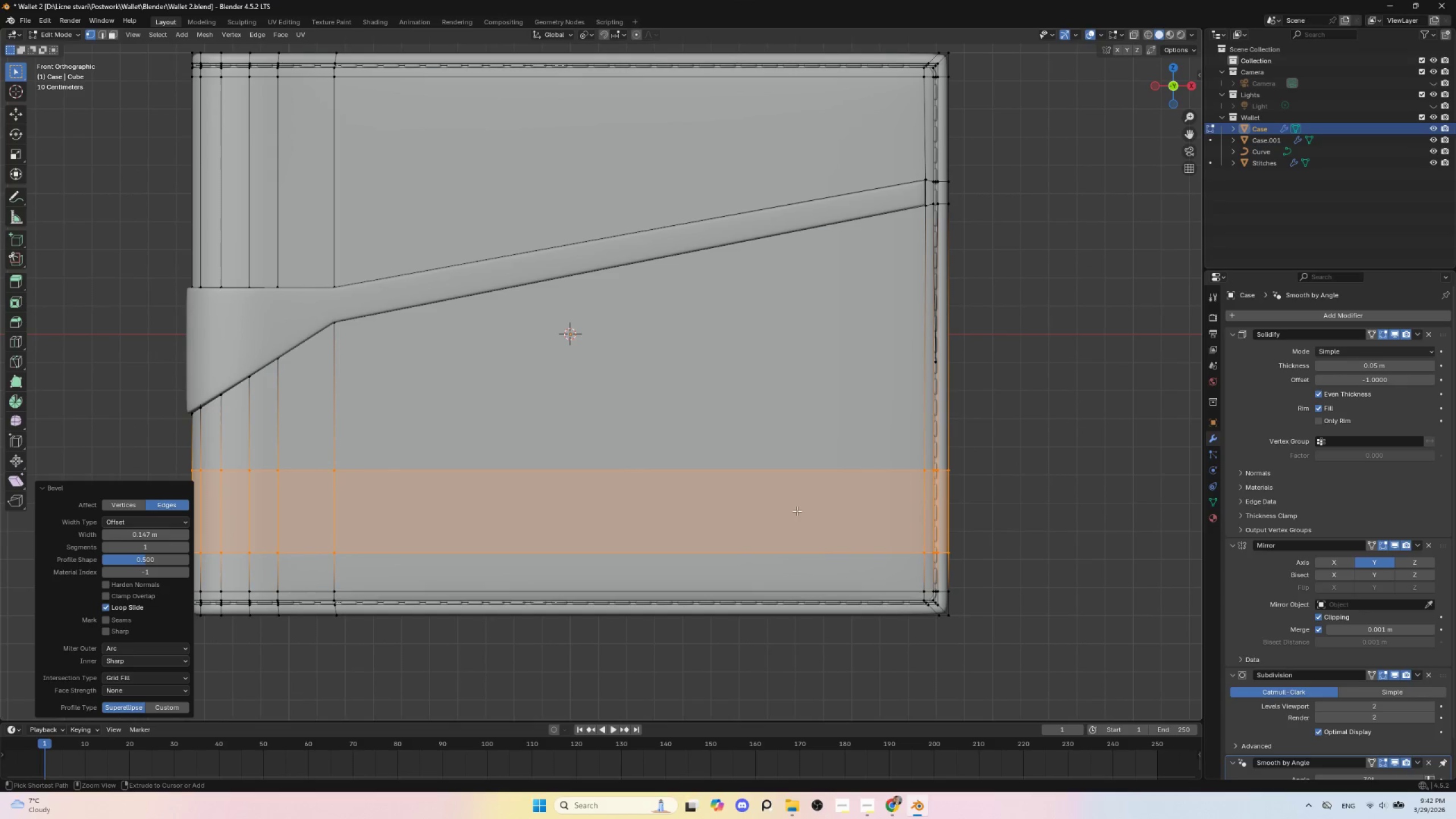 
hold_key(key=ShiftLeft, duration=27.61)
 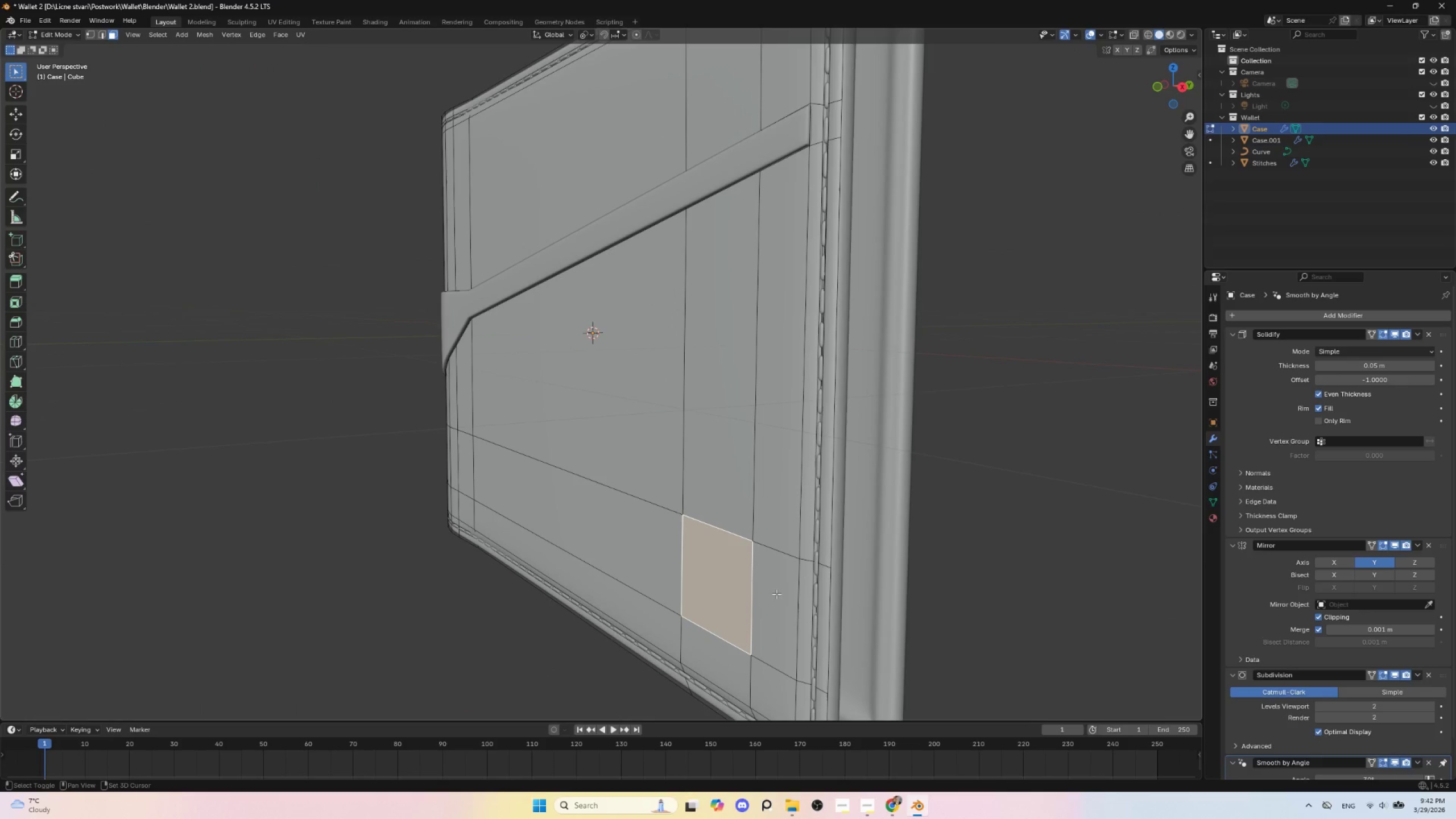 
hold_key(key=ControlLeft, duration=1.5)
 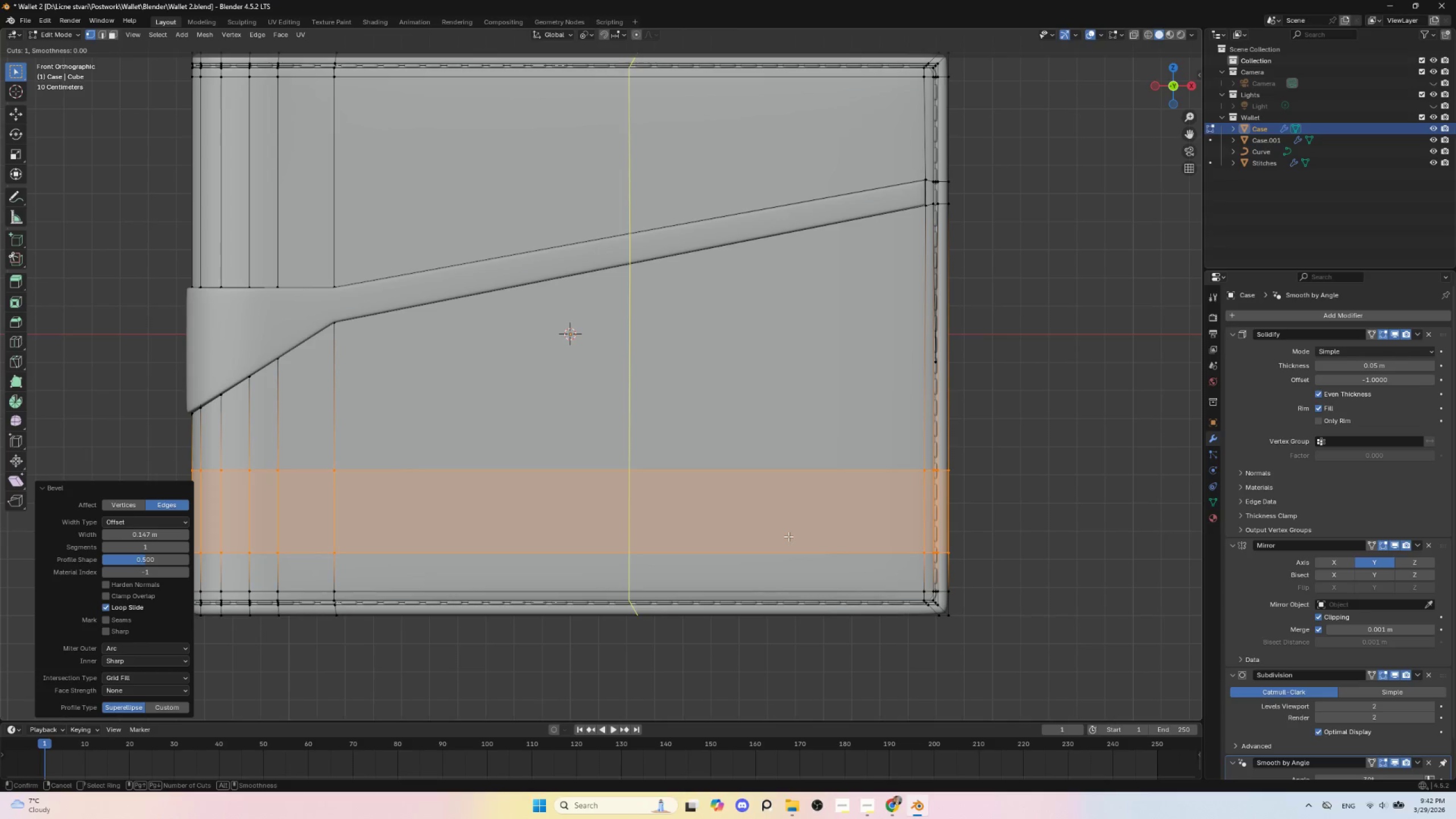 
key(Control+R)
 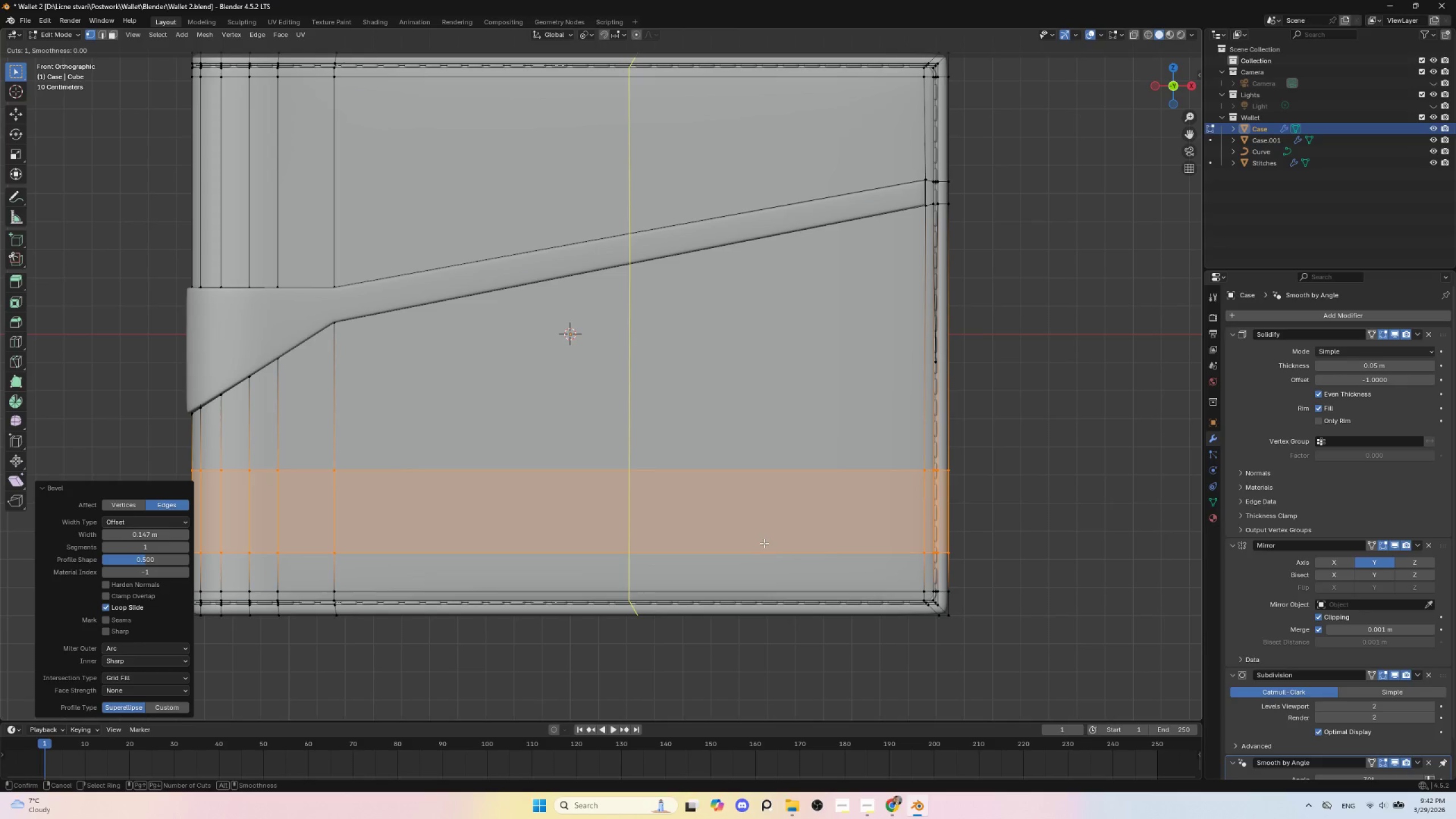 
left_click([764, 543])
 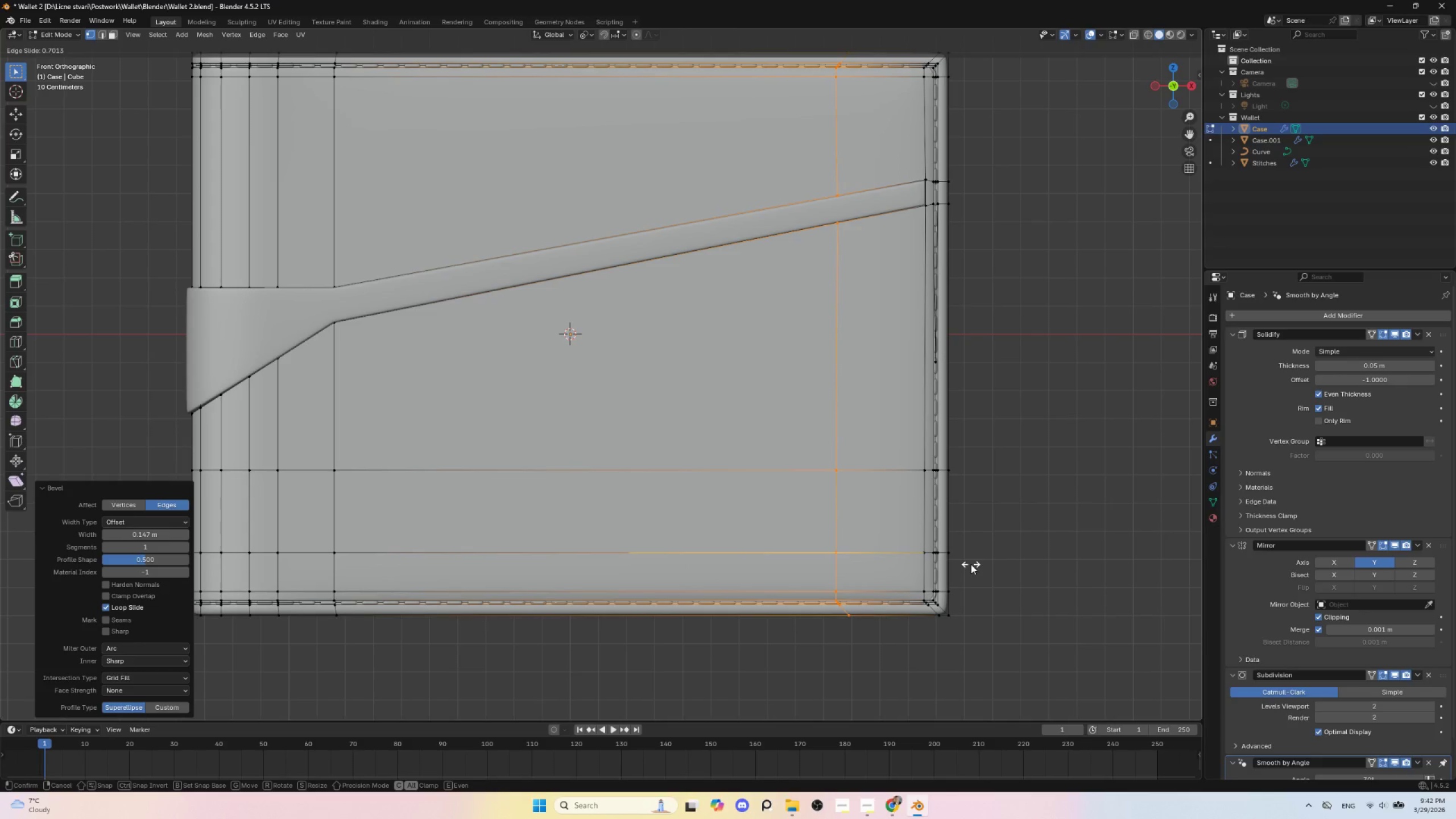 
left_click([970, 565])
 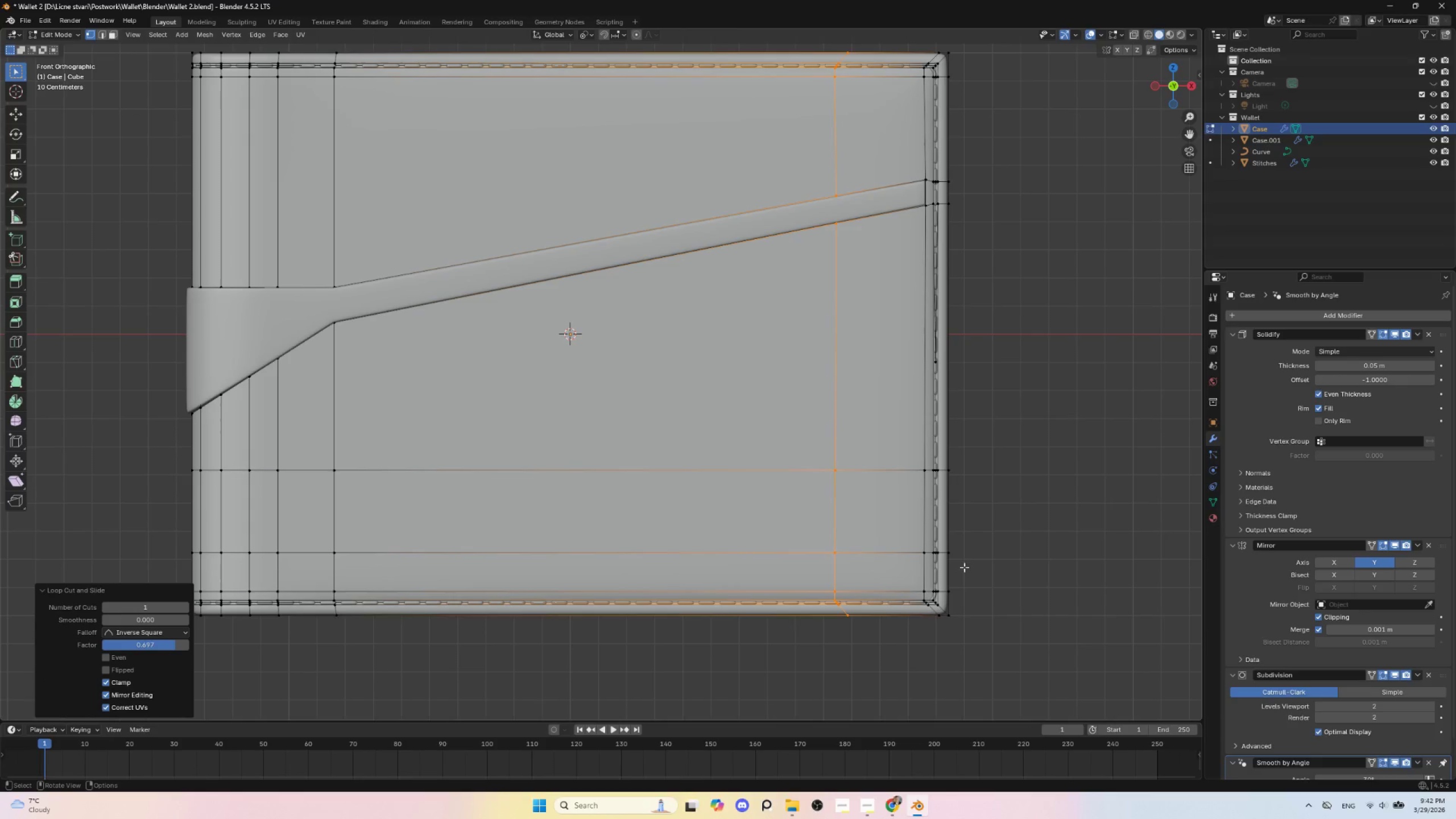 
key(Control+B)
 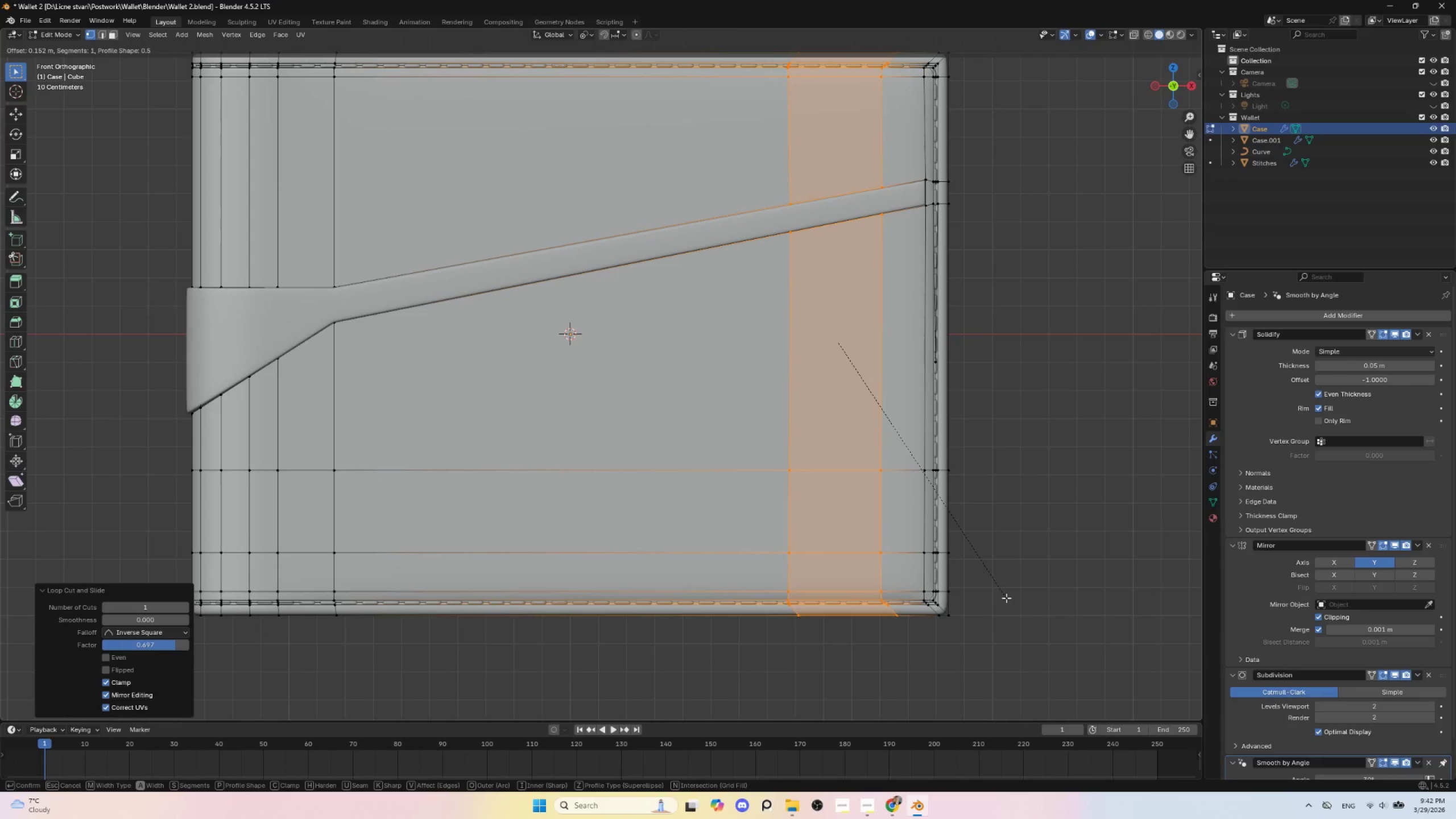 
left_click([1003, 597])
 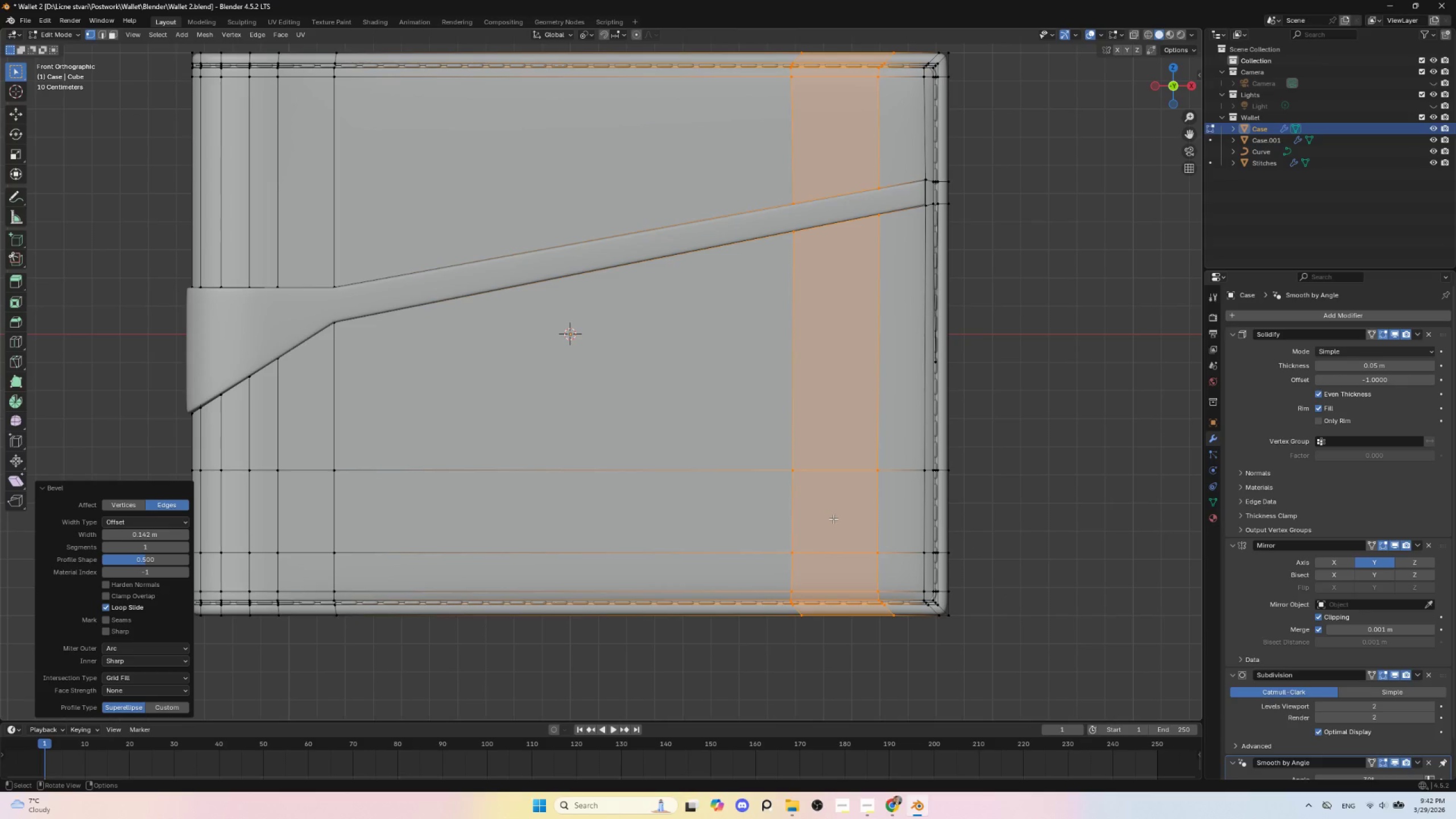 
left_click([833, 519])
 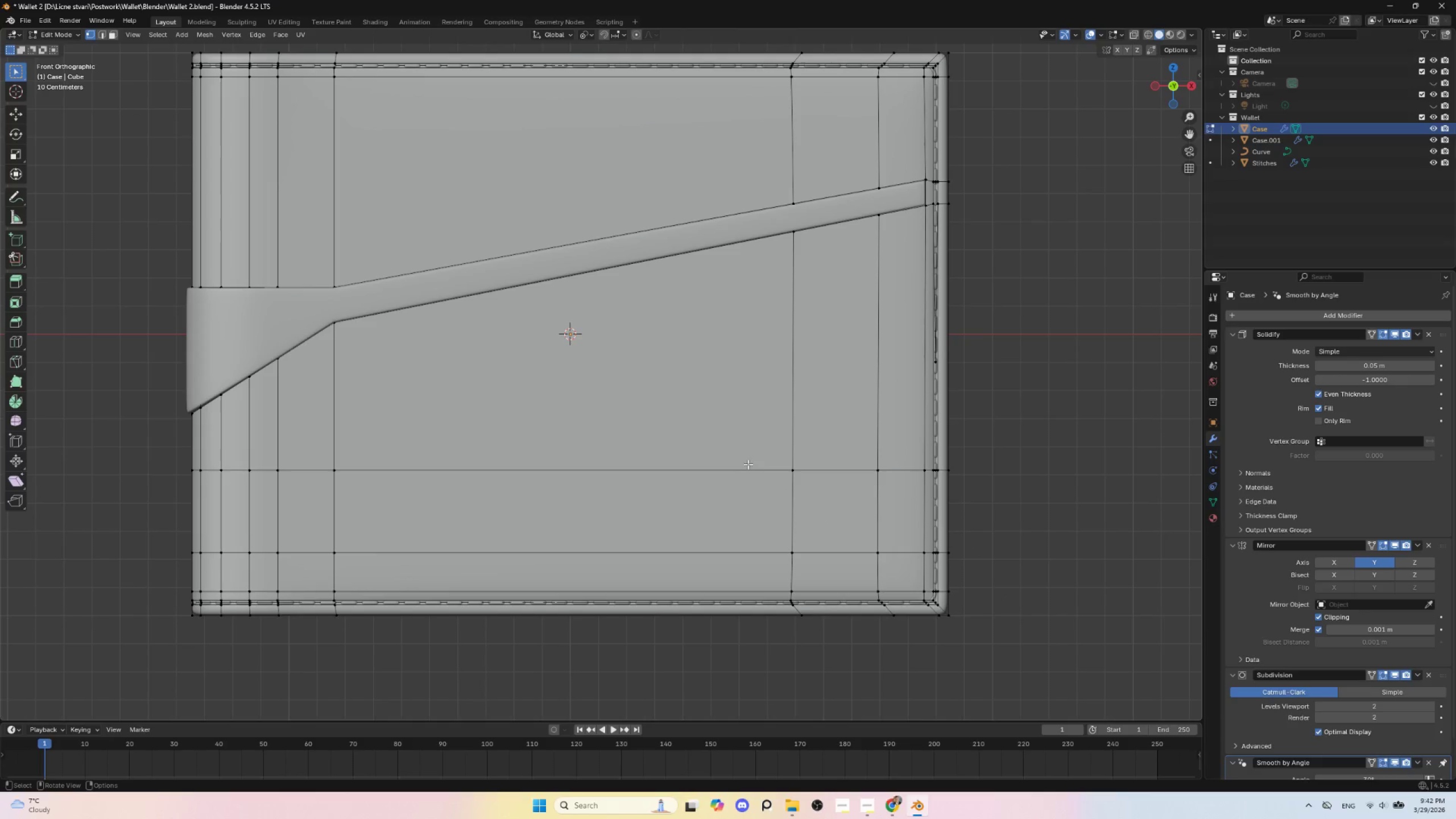 
key(Tab)
 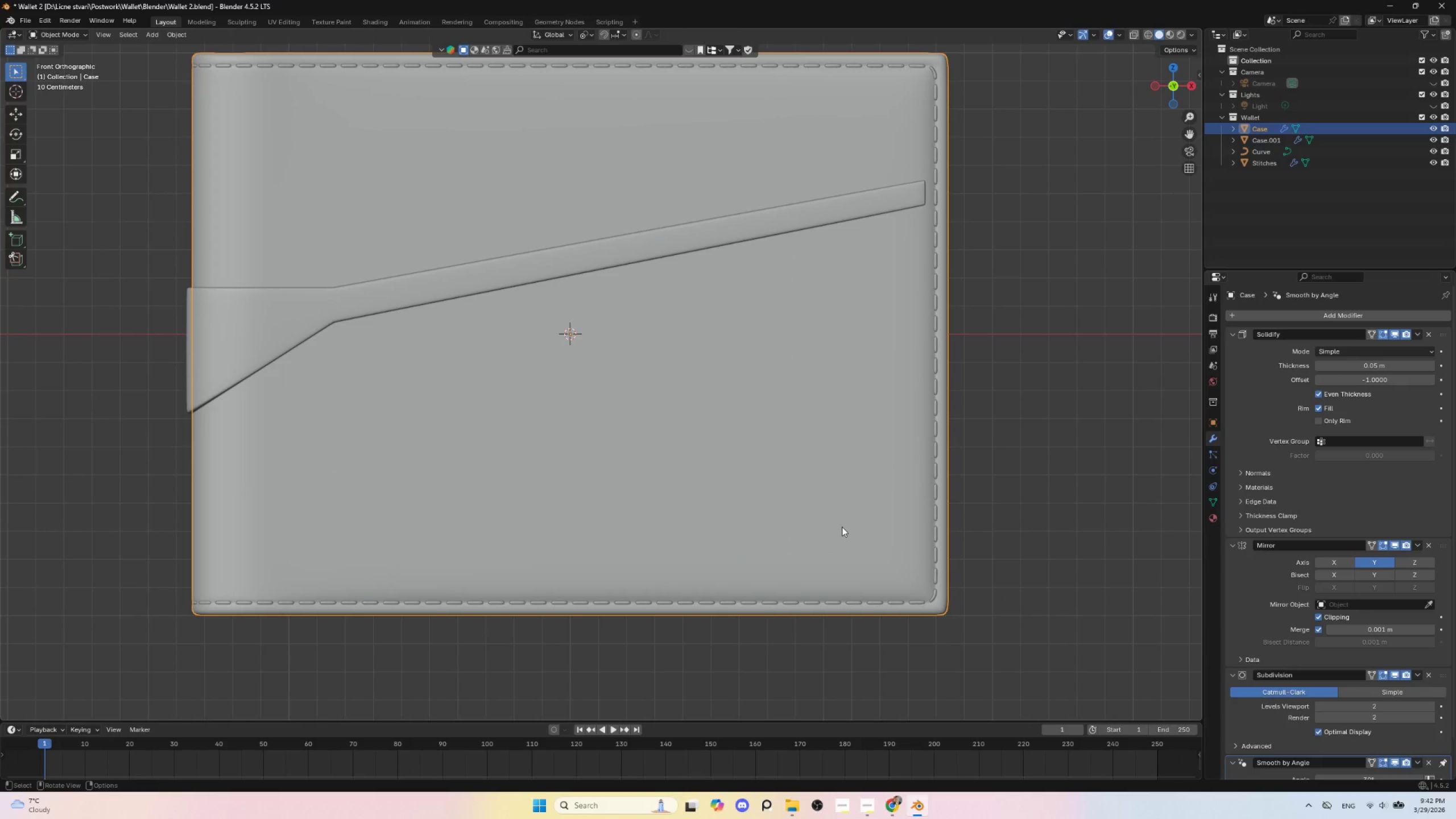 
key(Tab)
 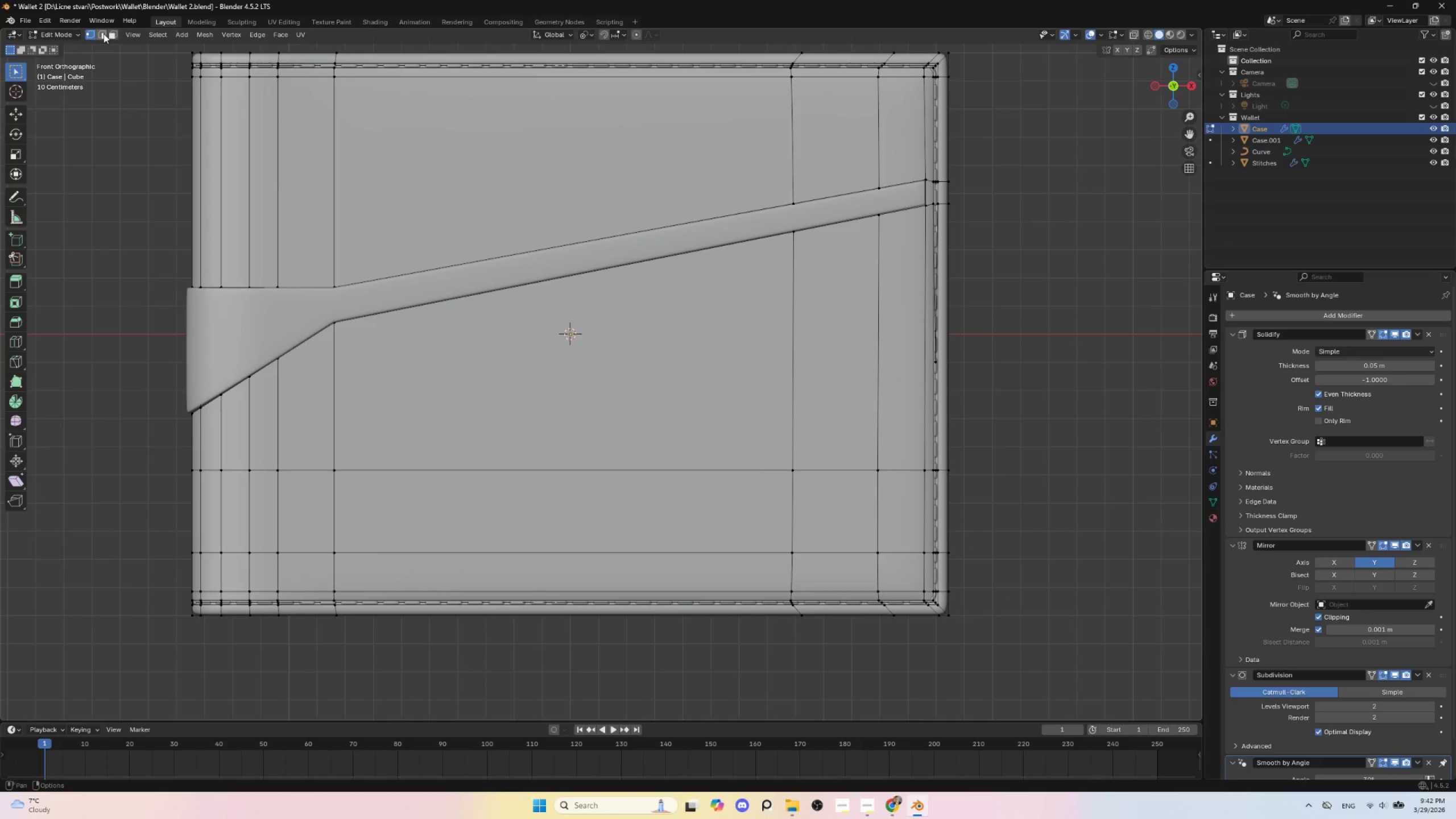 
left_click([115, 34])
 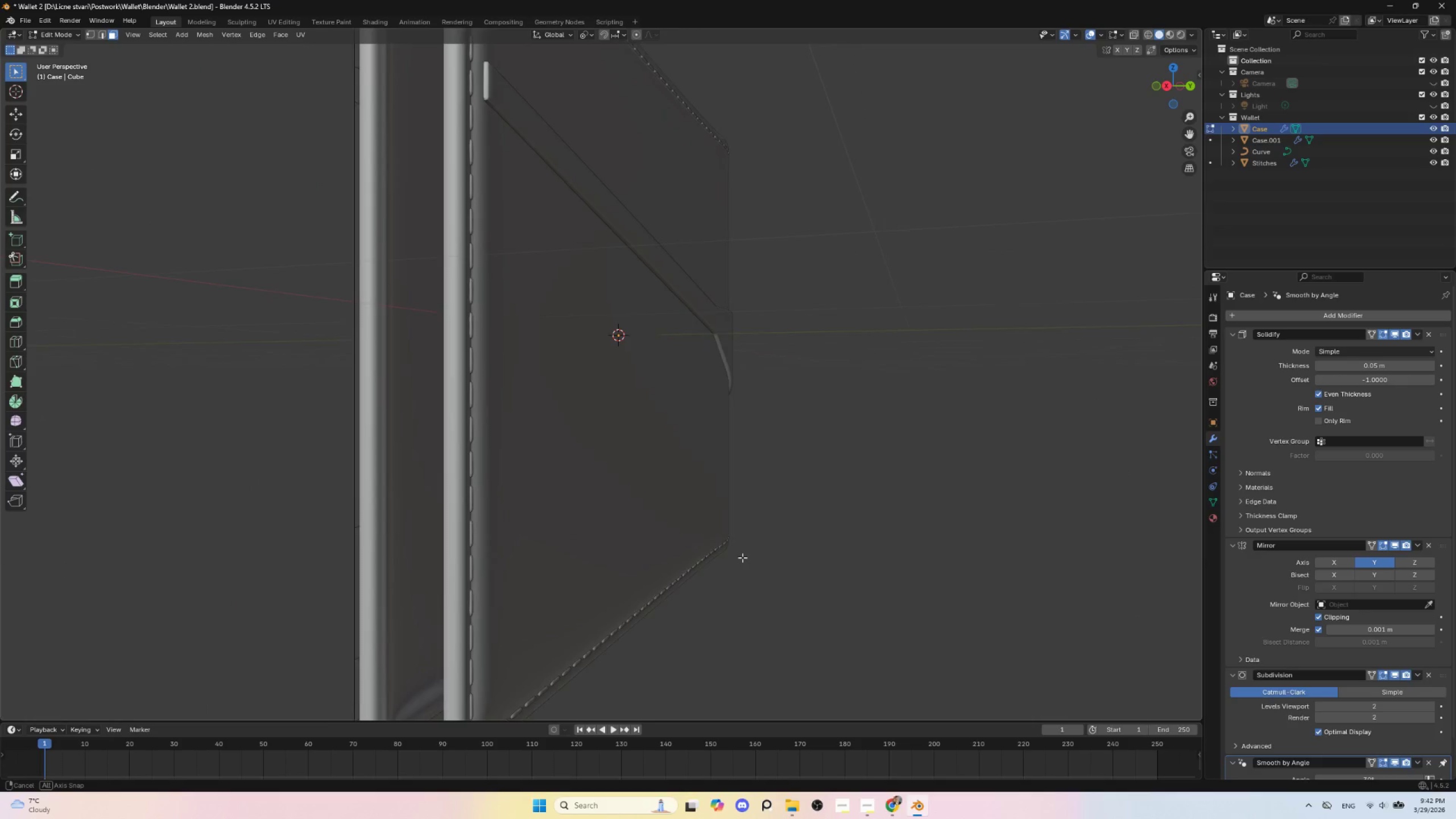 
key(Shift+D)
 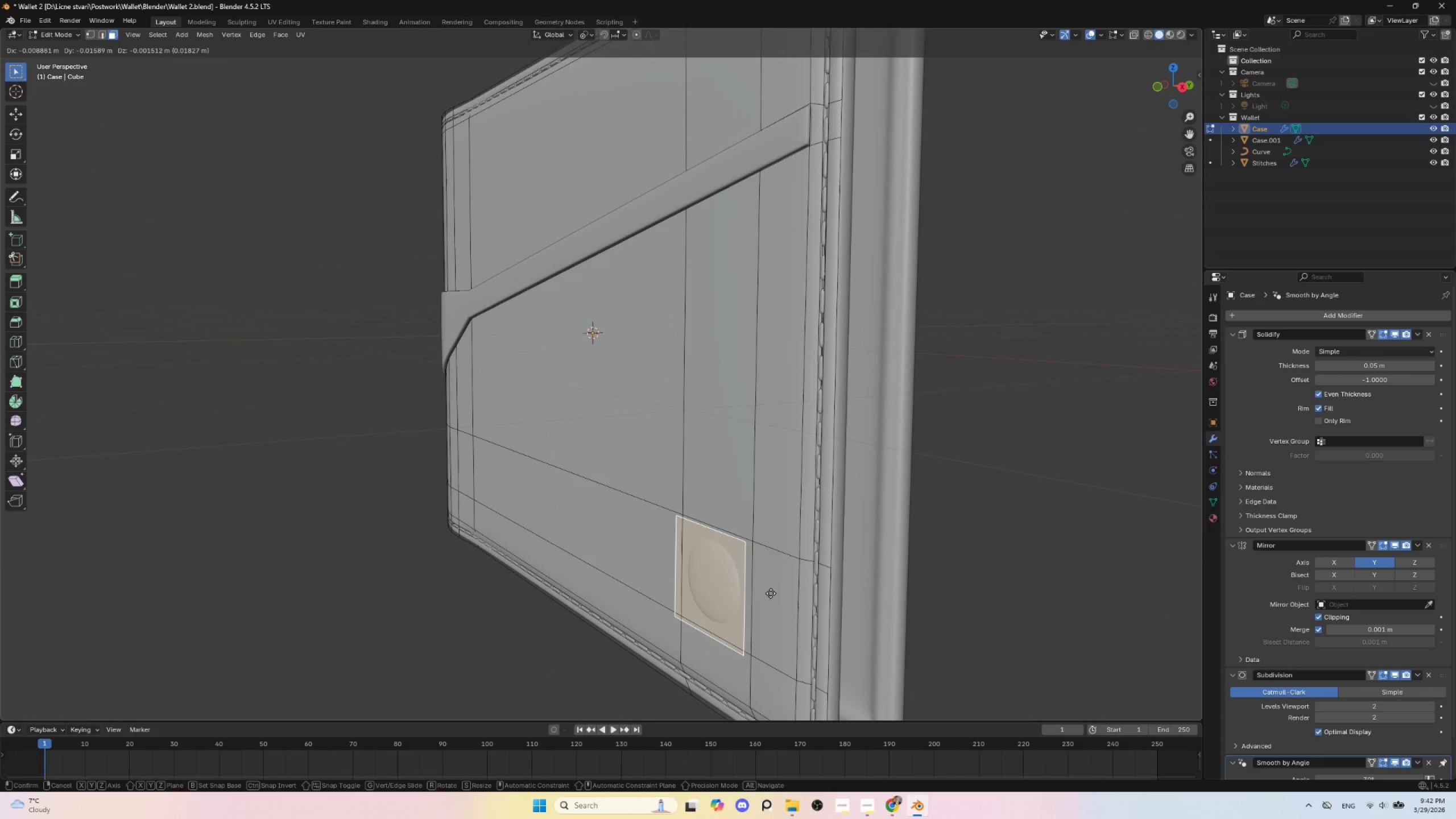 
key(Escape)
 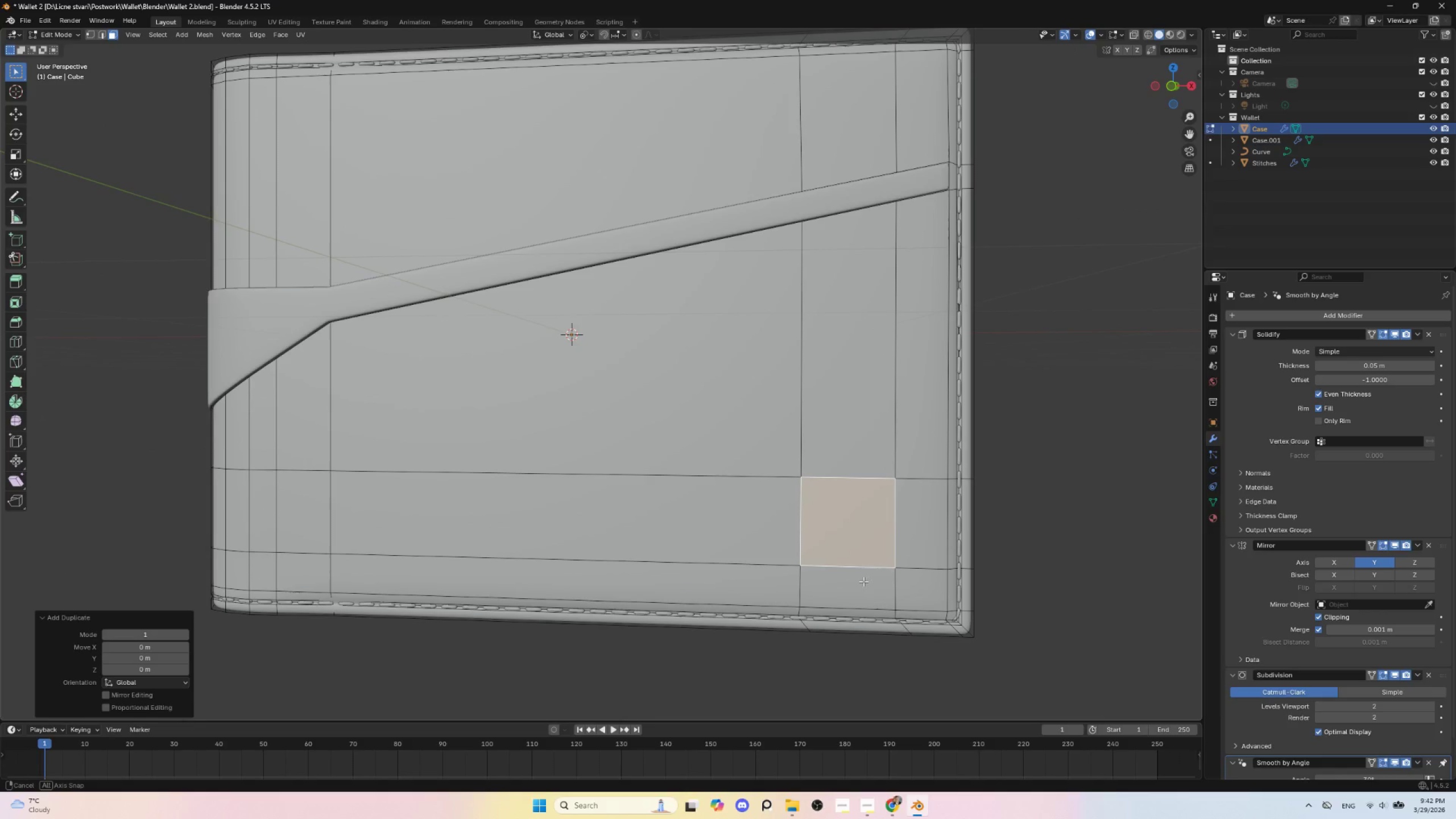 
wait(5.31)
 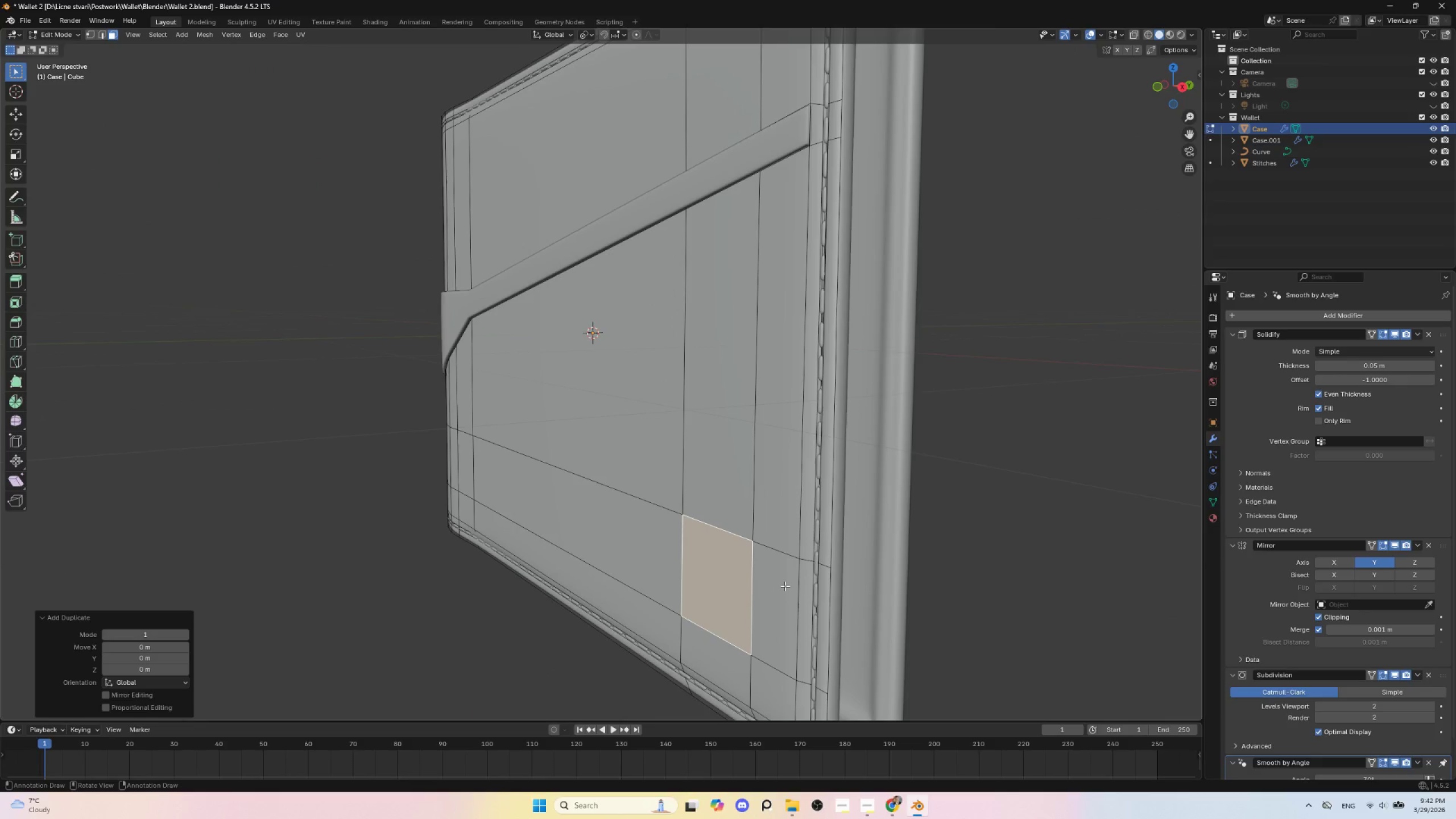 
hold_key(key=ControlLeft, duration=1.03)
 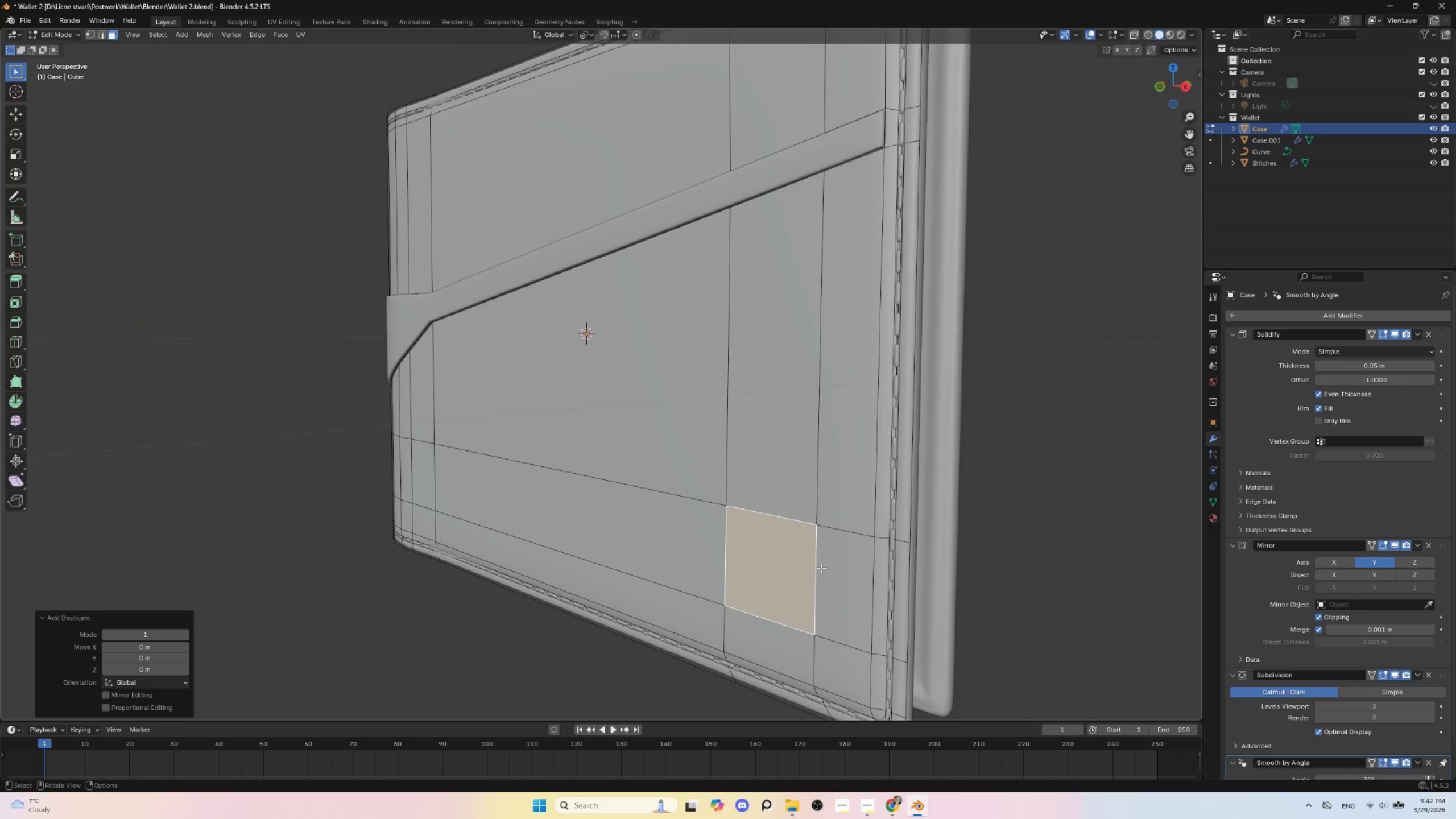 
key(P)
 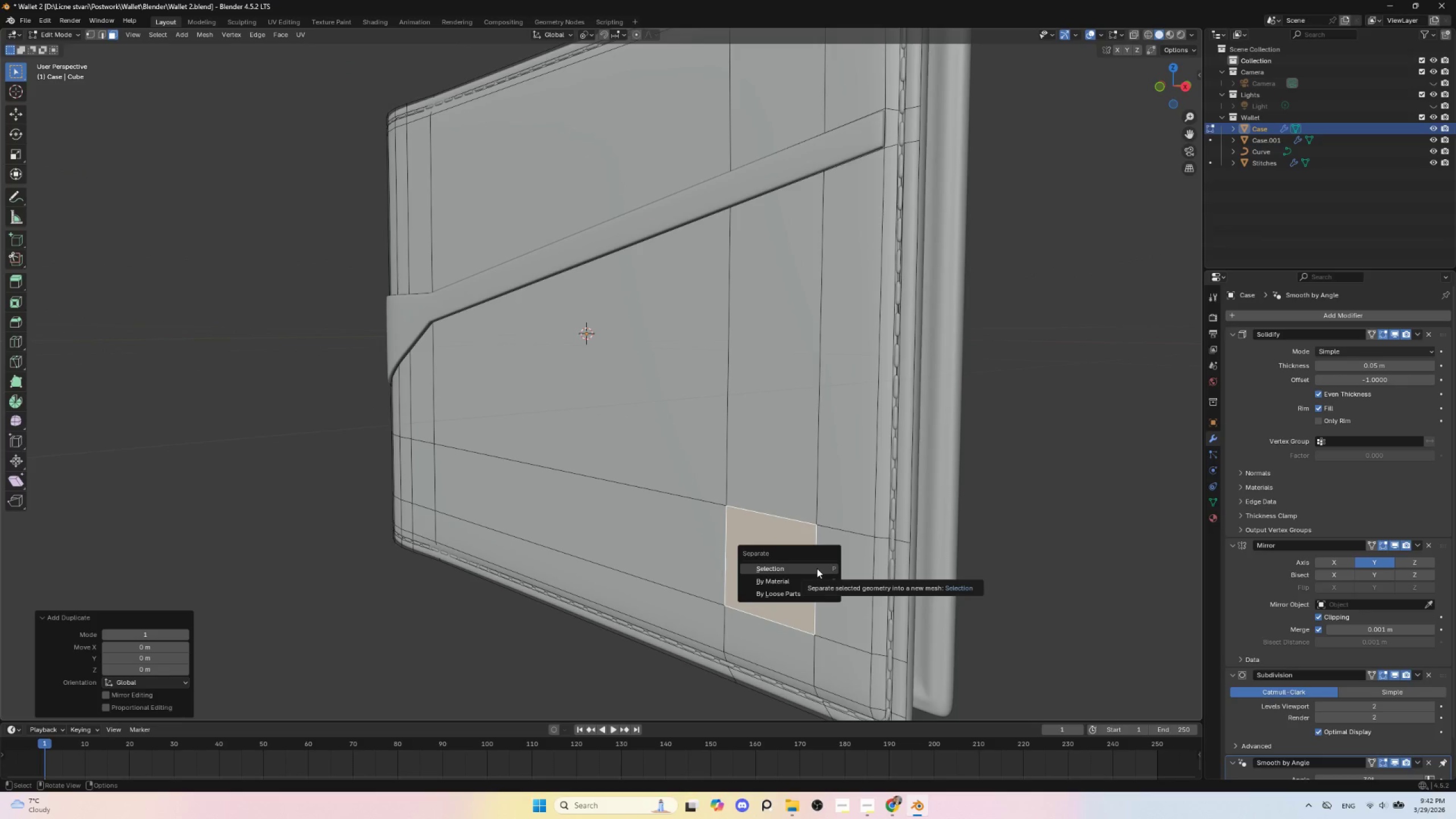 
left_click([817, 568])
 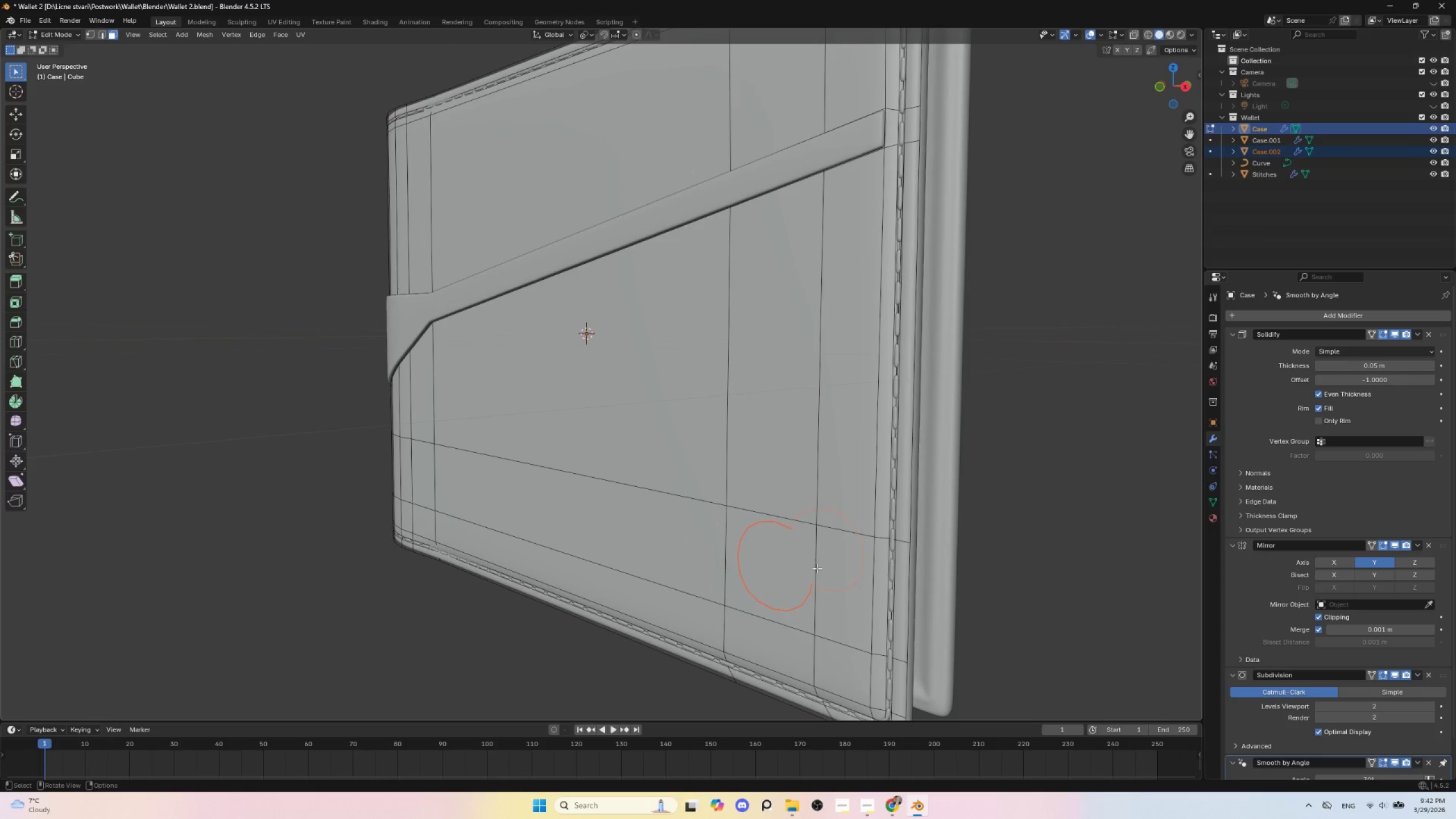 
key(Tab)
 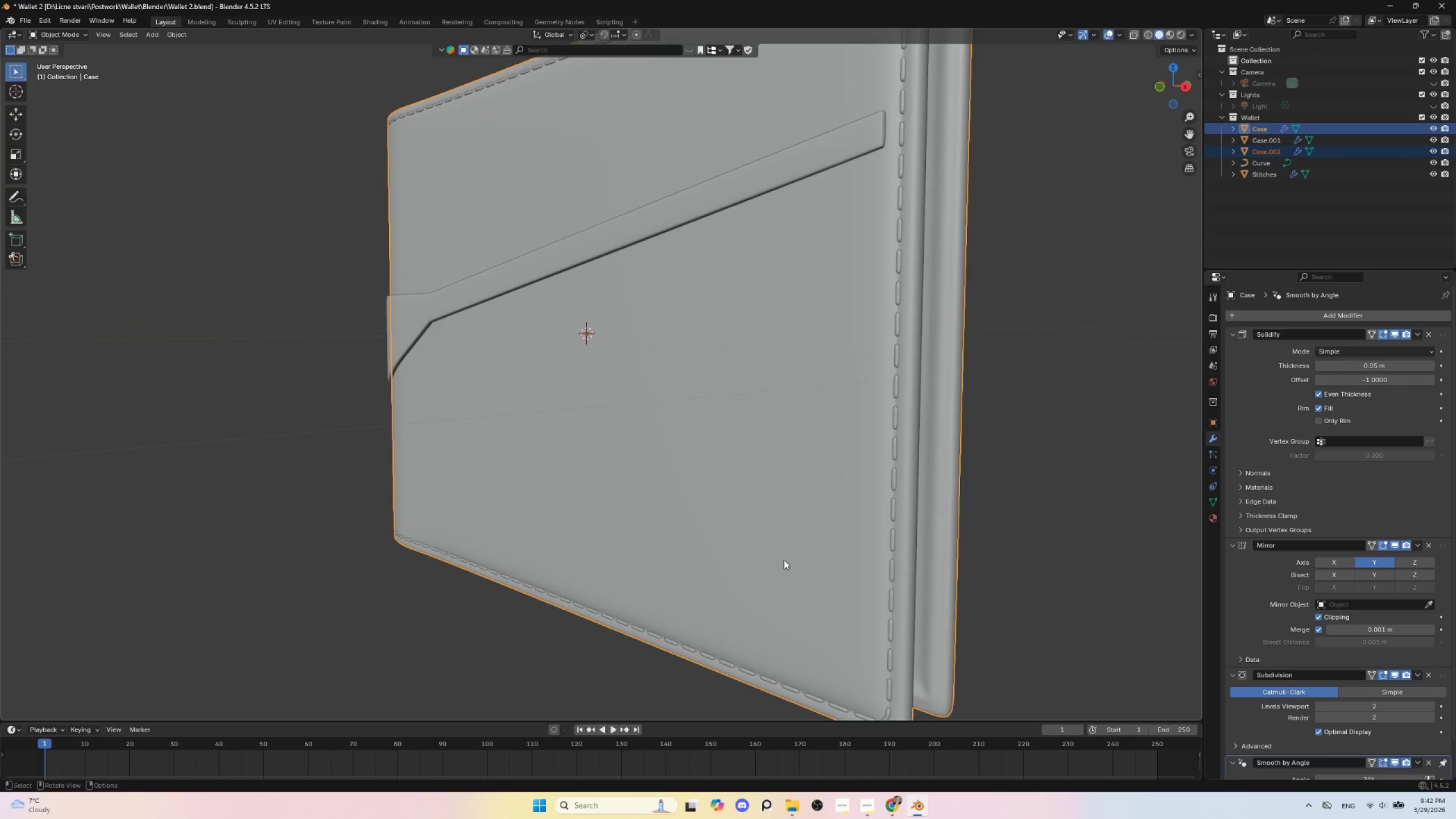 
left_click([784, 560])
 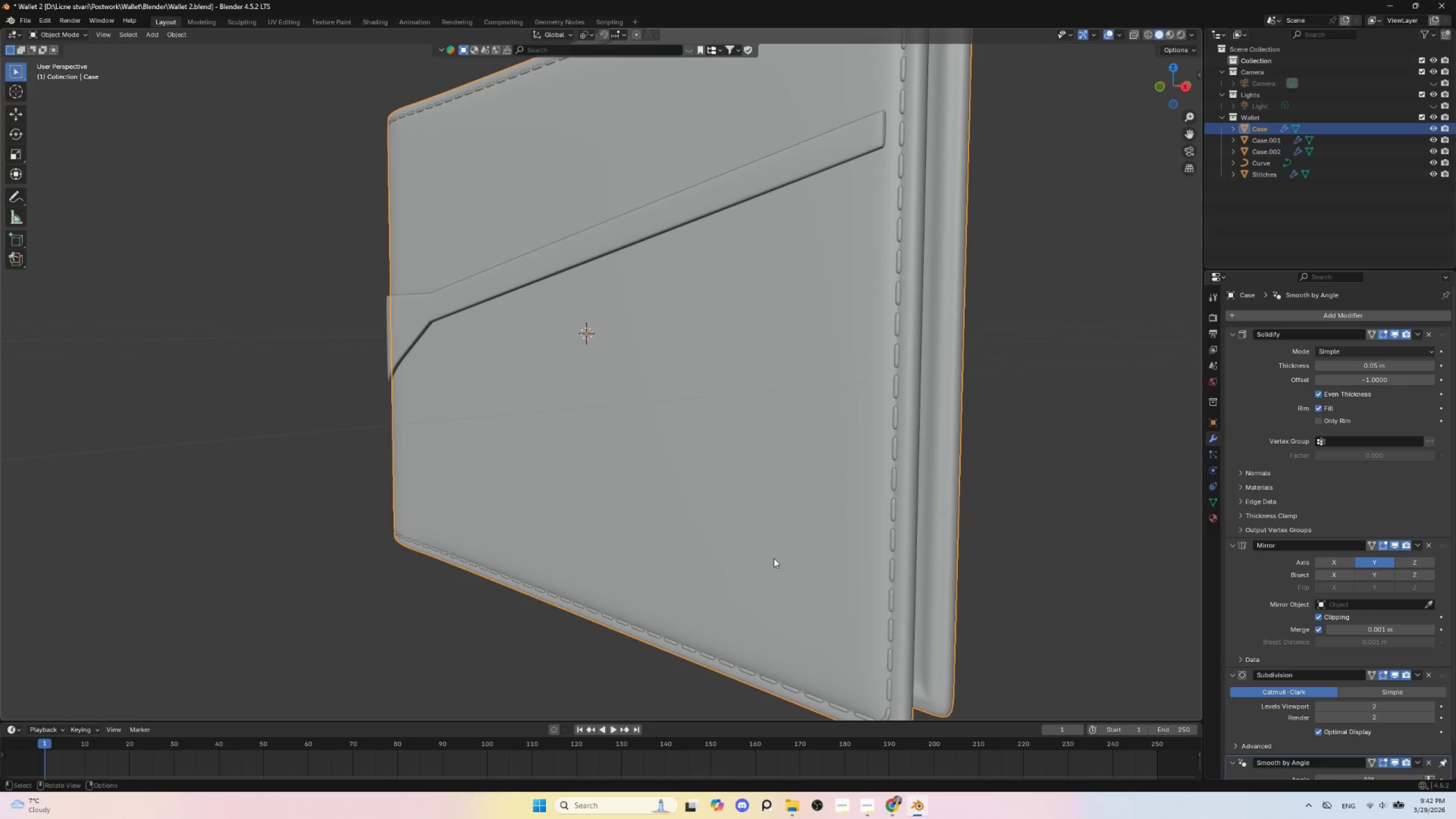 
left_click([774, 558])
 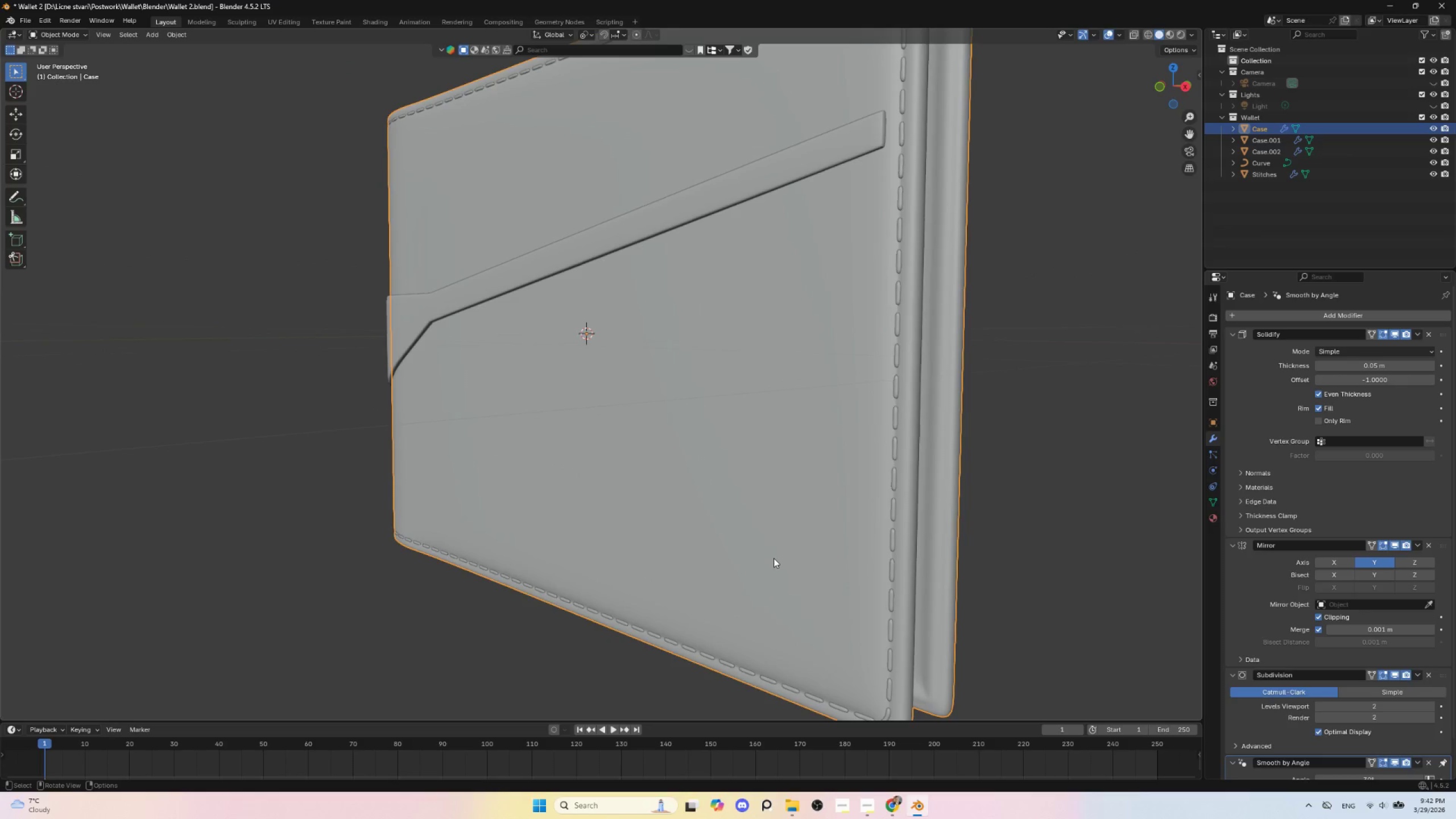 
hold_key(key=AltLeft, duration=0.78)
left_click([770, 558])
 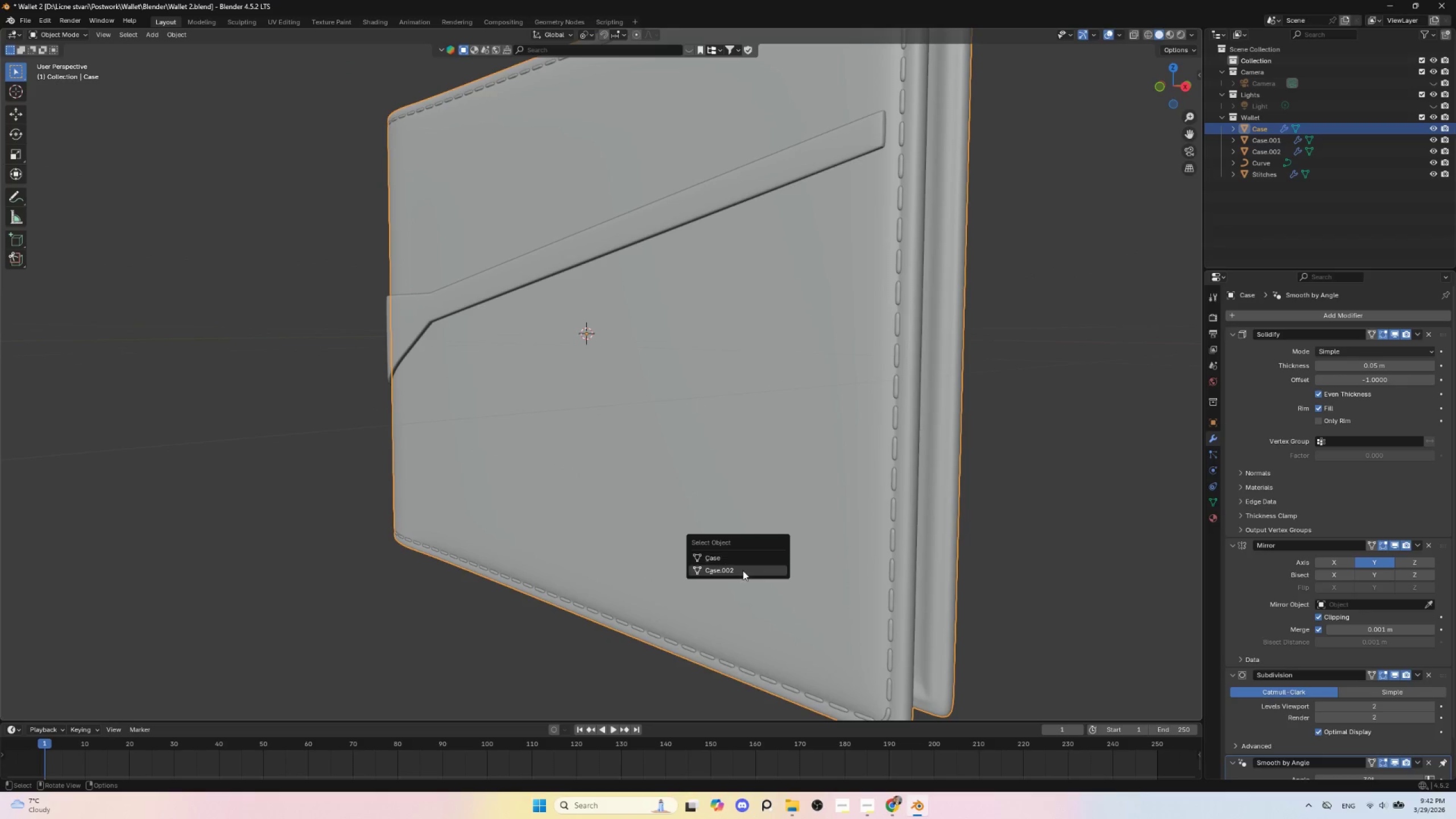 
left_click([742, 572])
 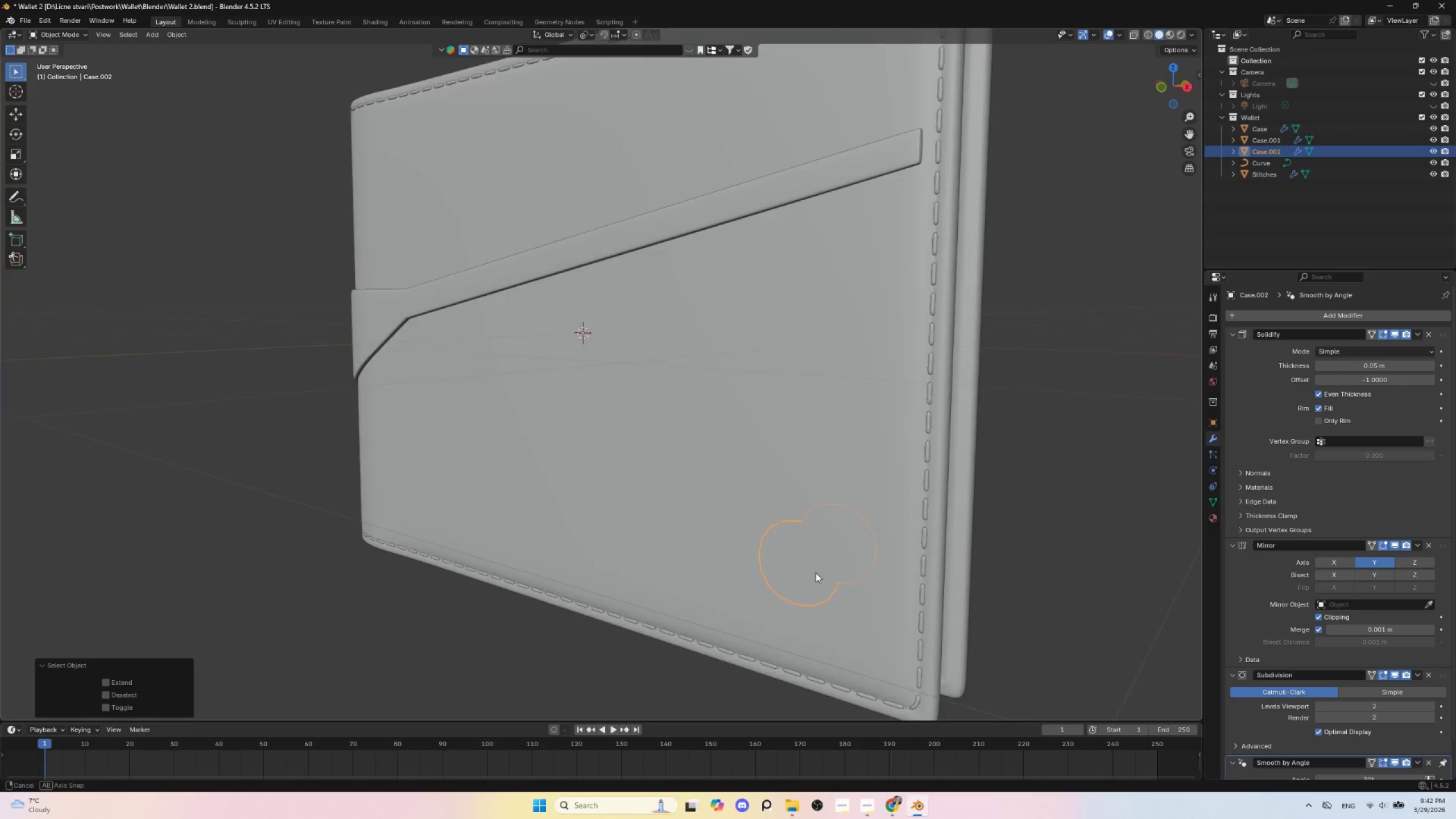 
hold_key(key=AltLeft, duration=0.52)
 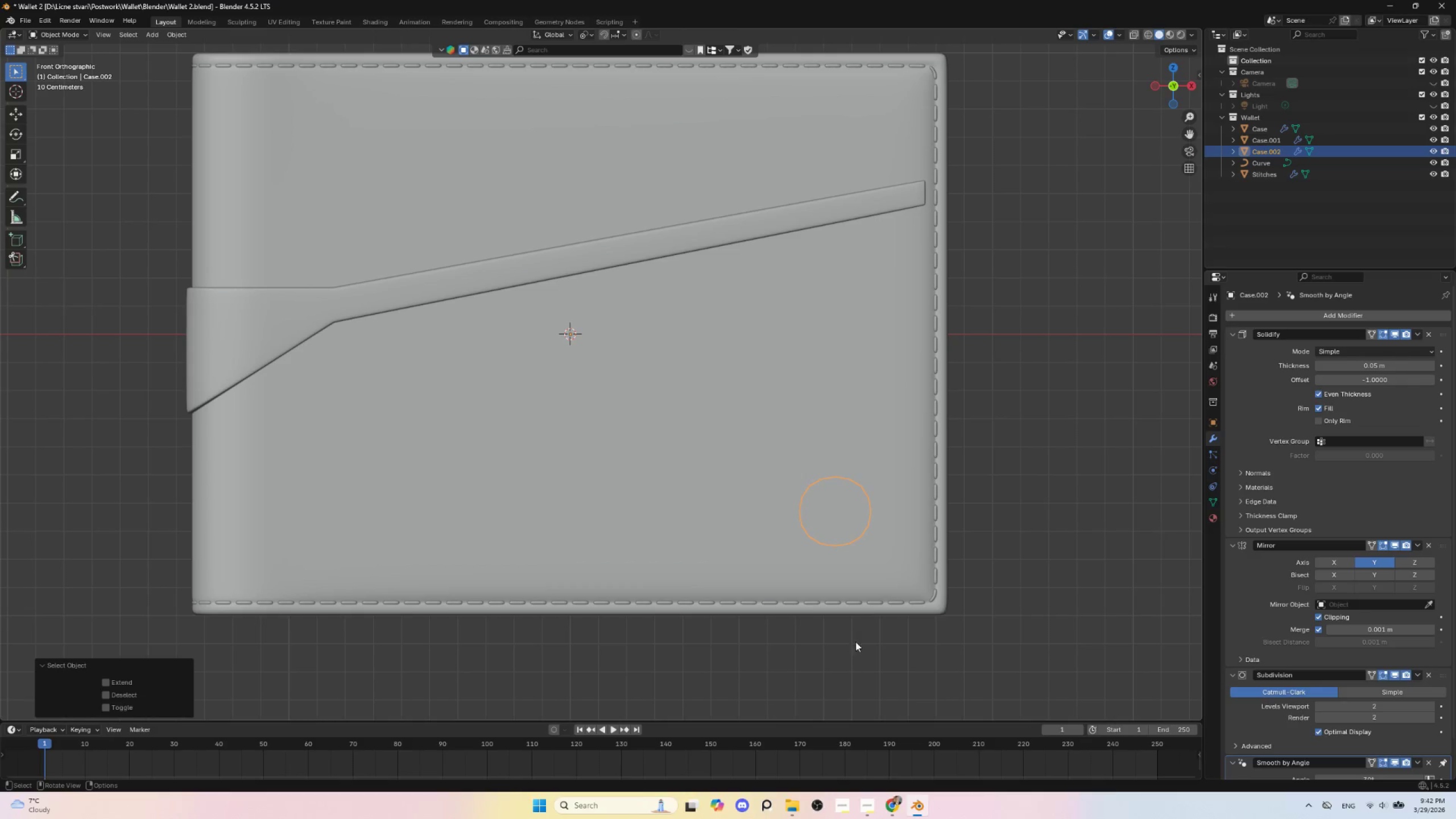 
wait(7.01)
 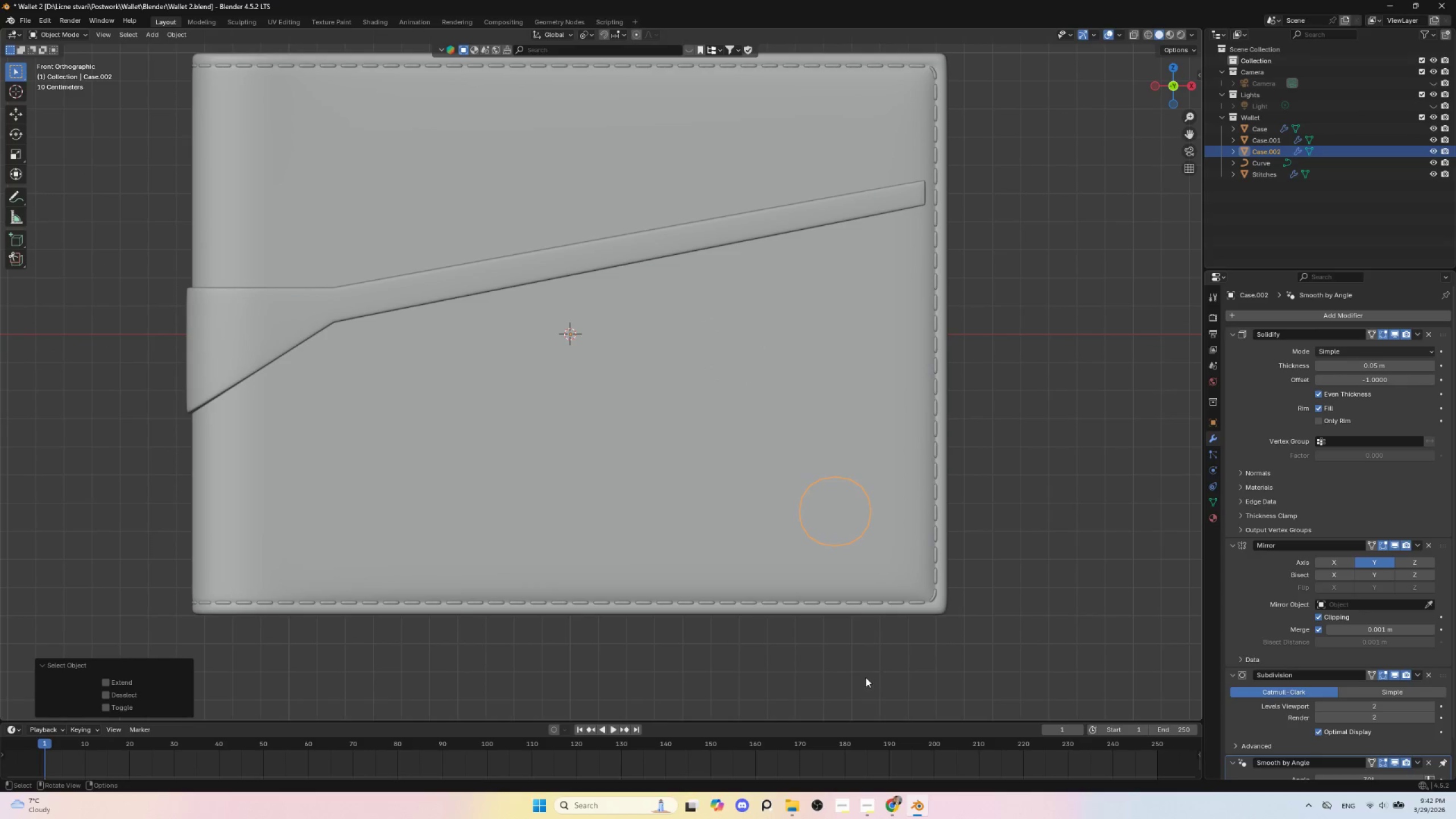 
key(Tab)
 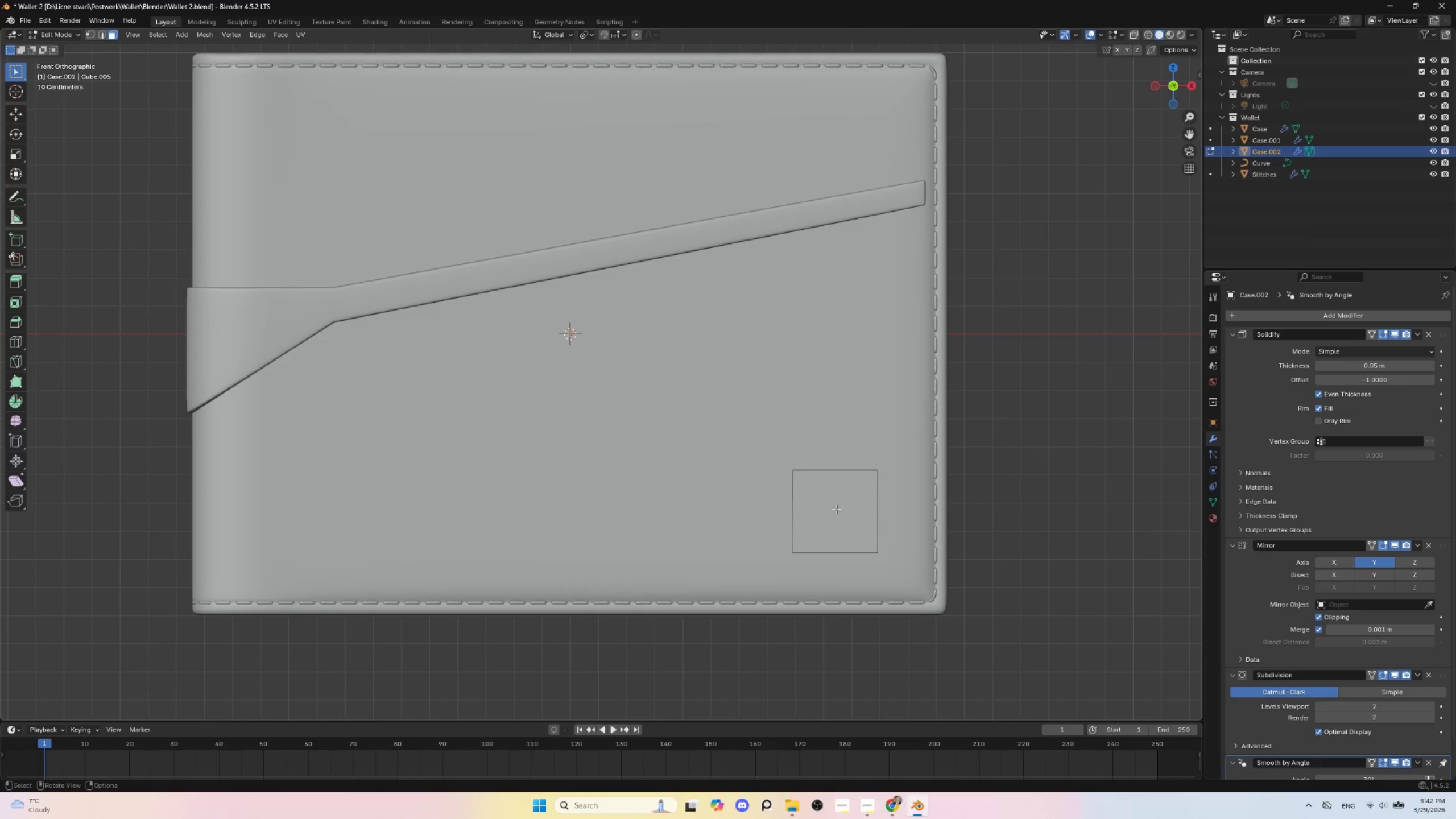 
key(Tab)
 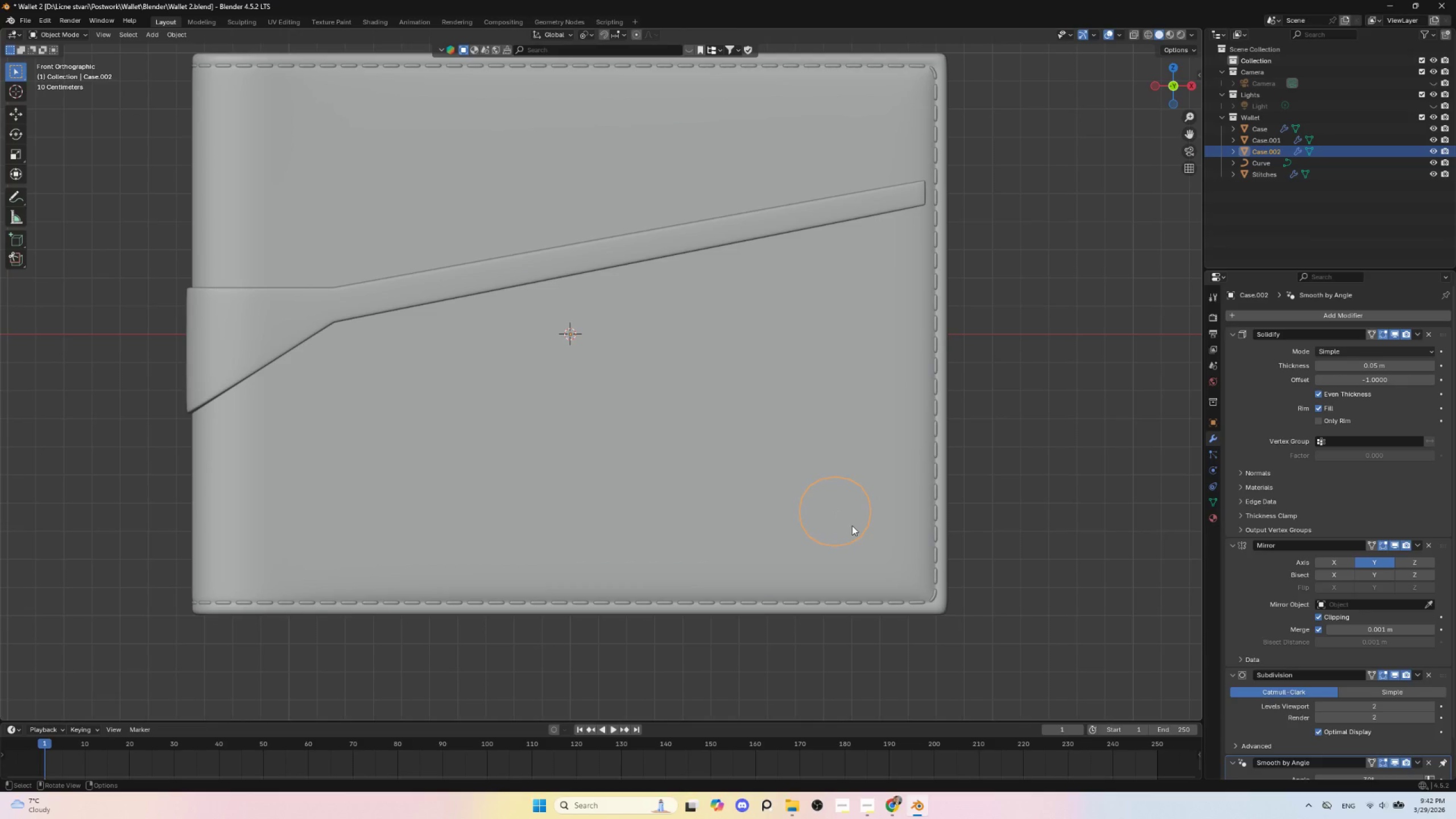 
key(Control+Z)
 